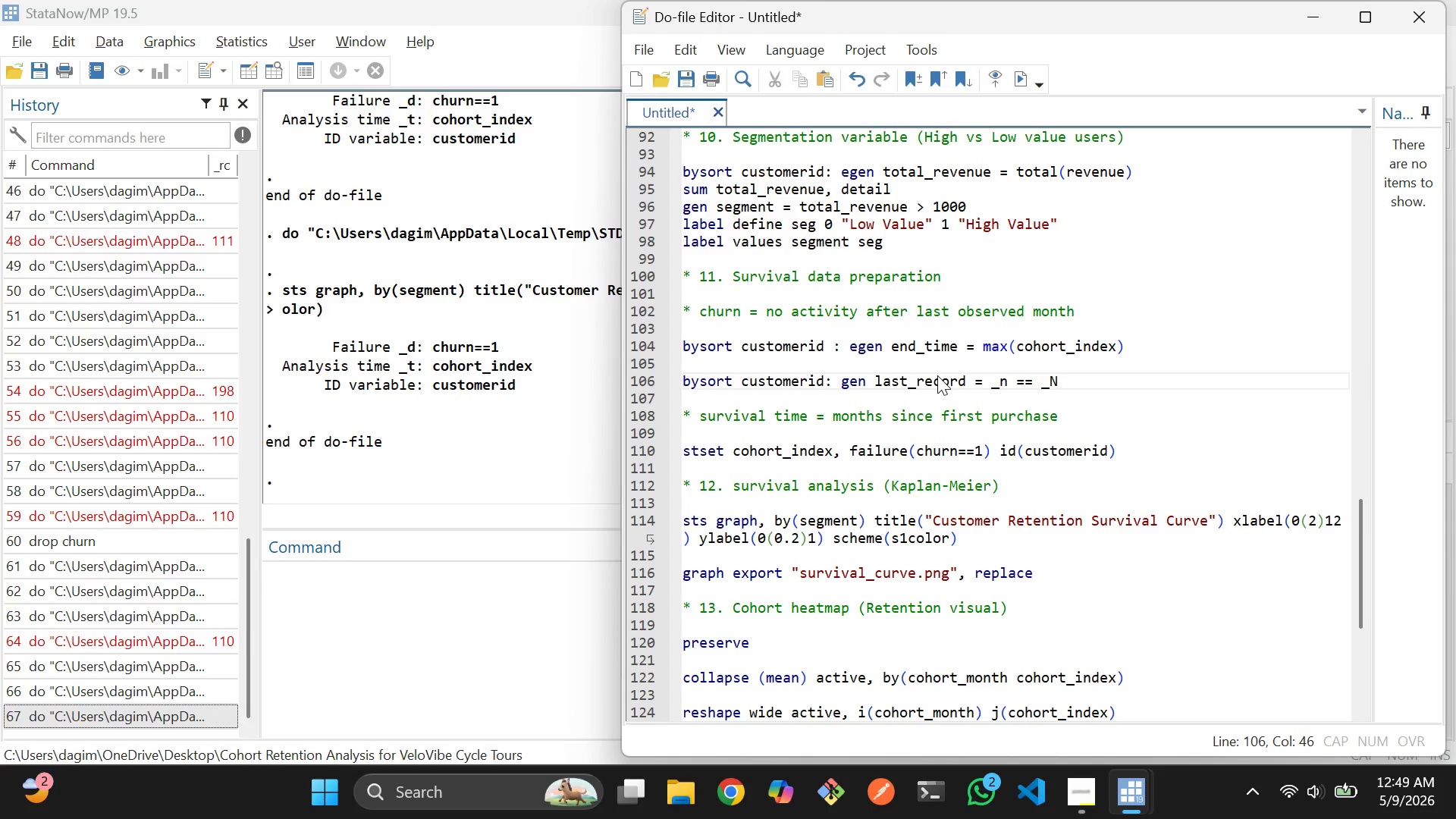 
key(Enter)
 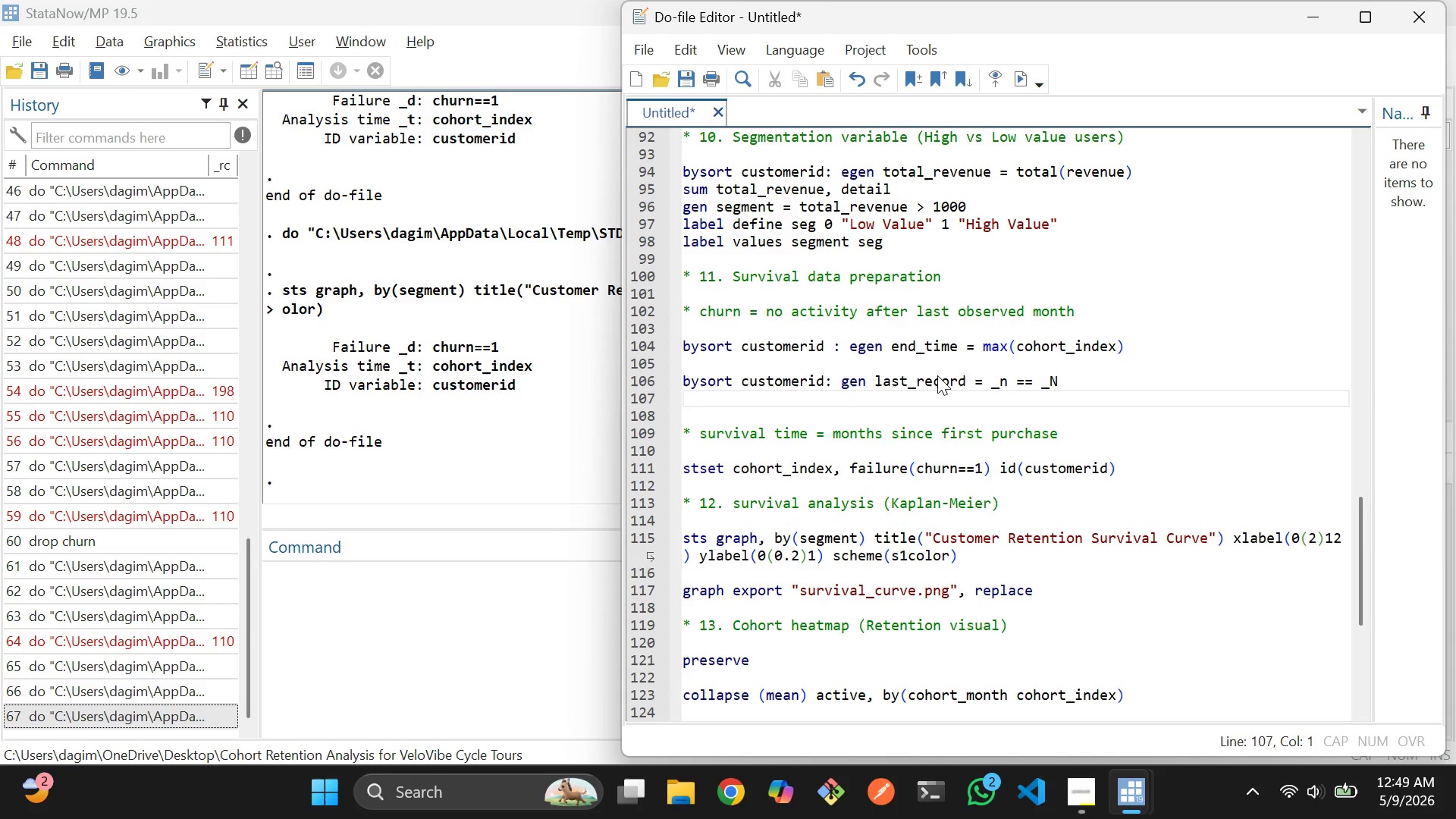 
type(keep if las)
 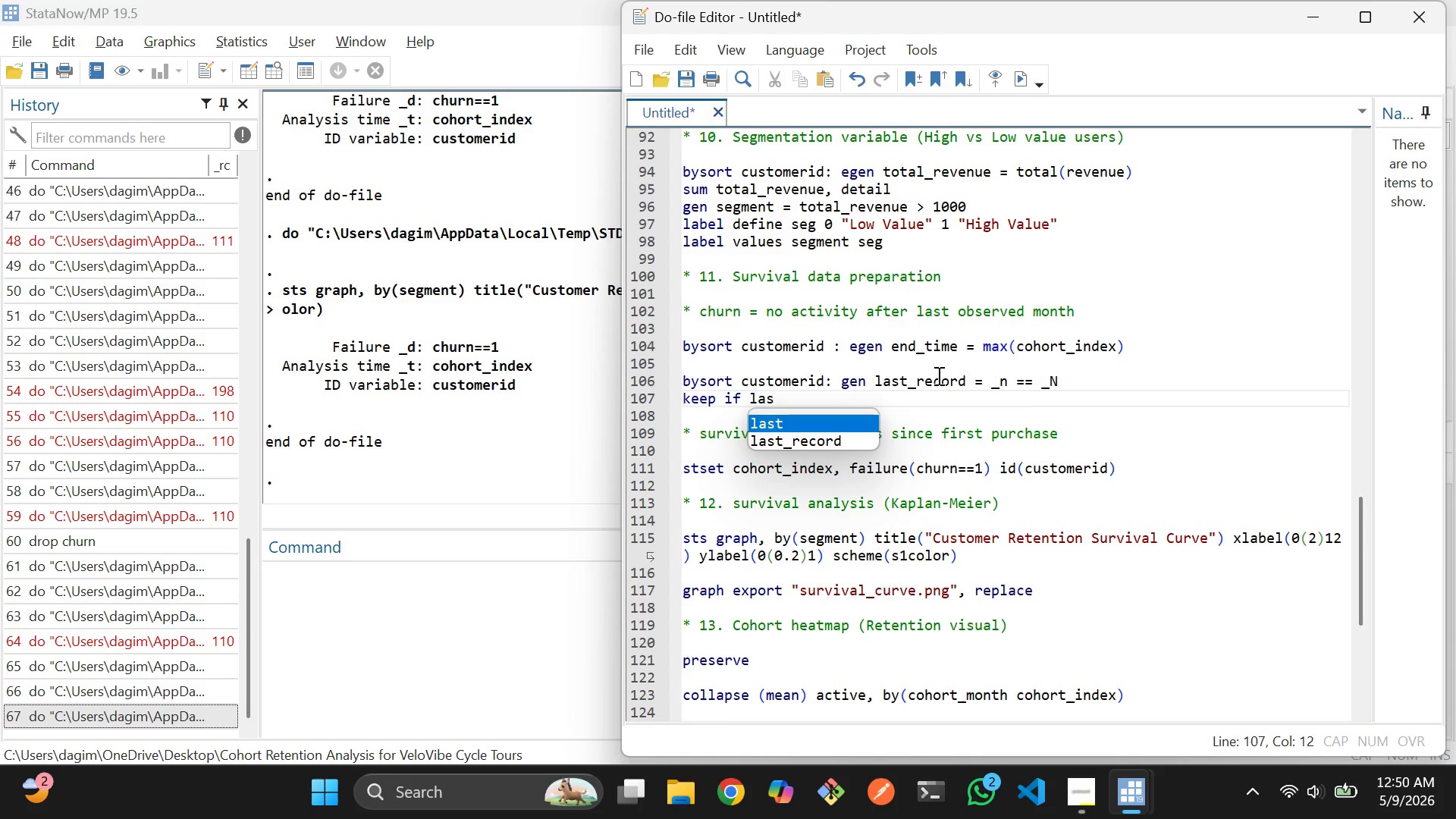 
key(ArrowDown)
 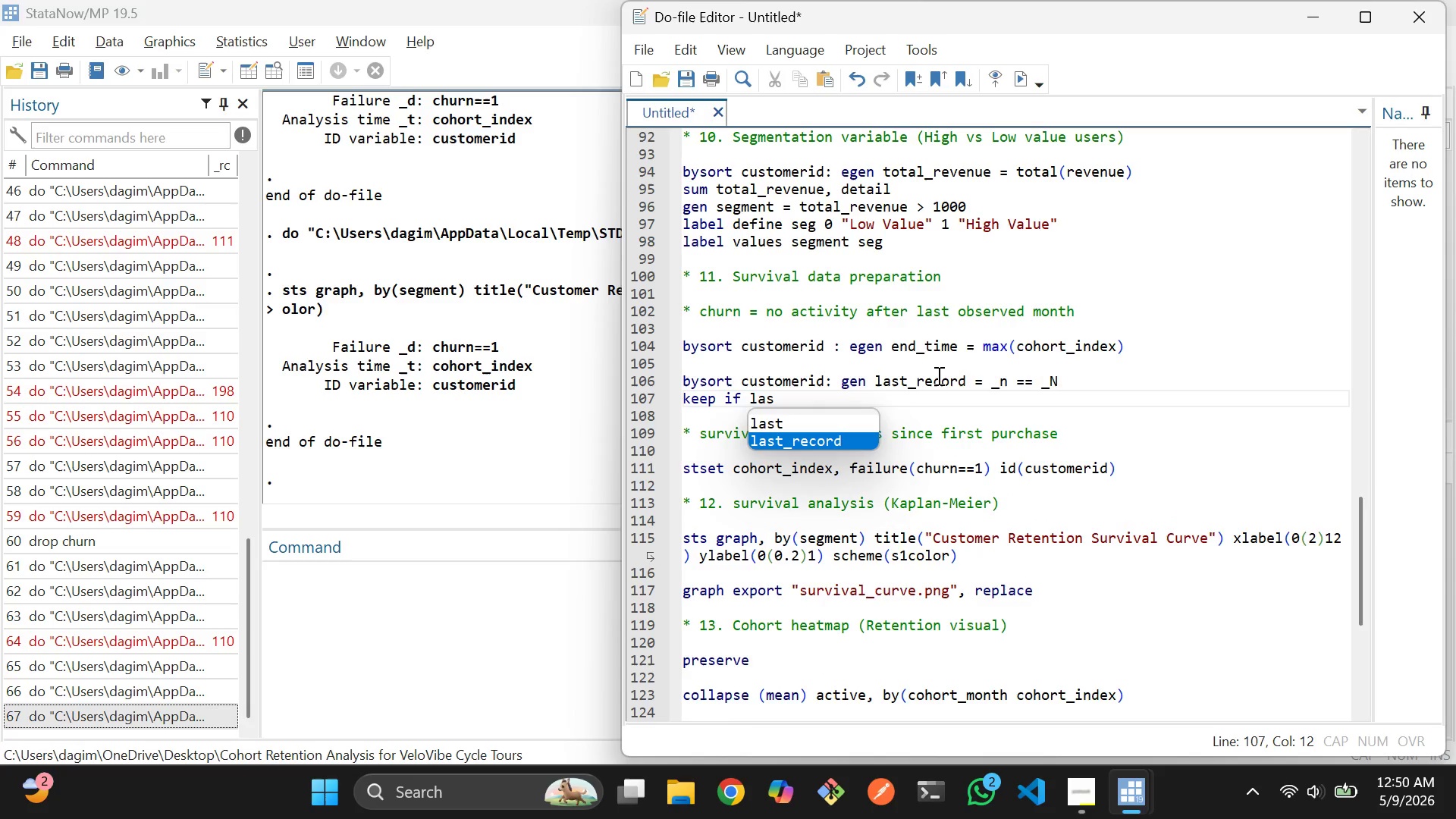 
key(Enter)
 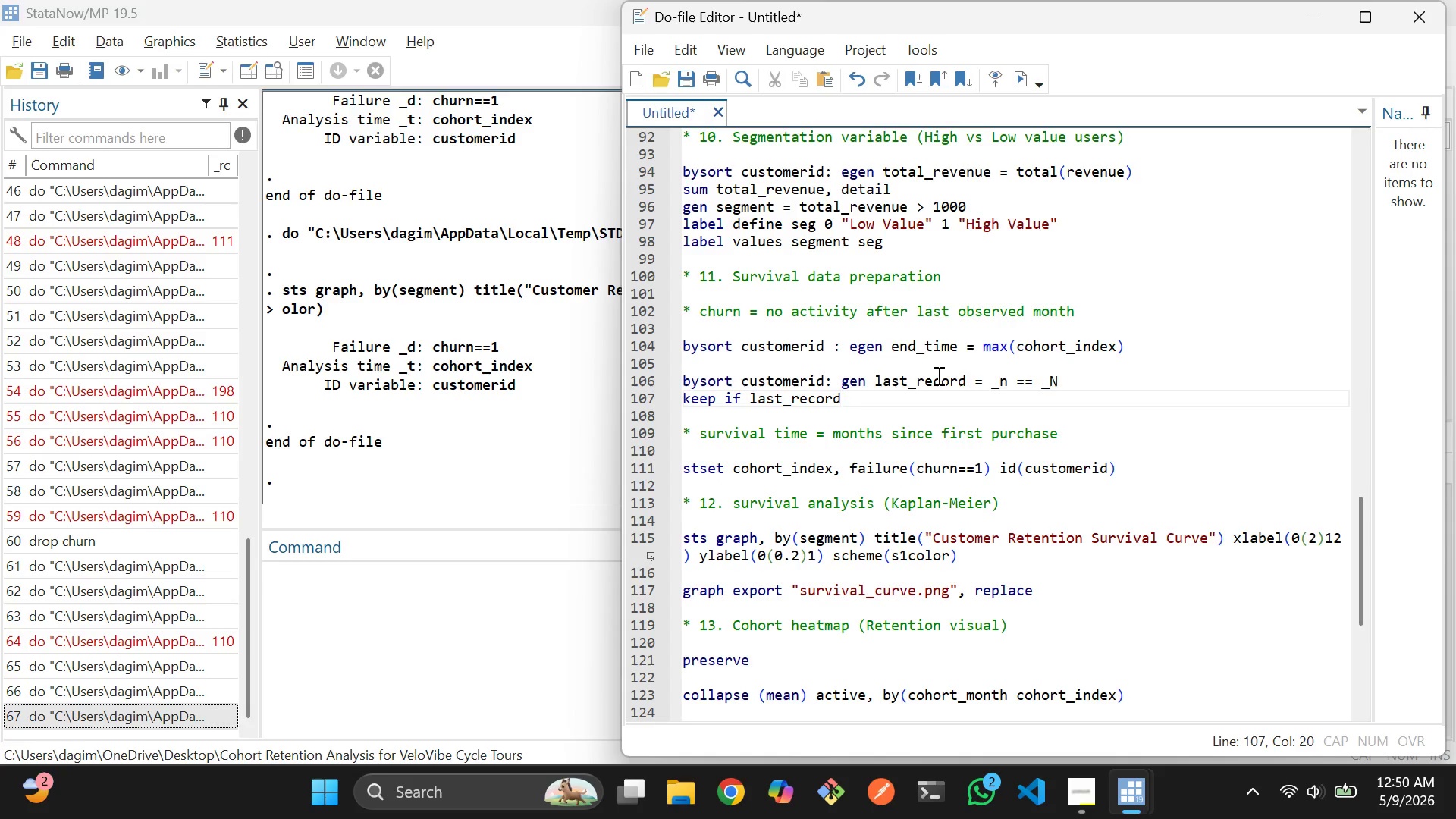 
key(Enter)
 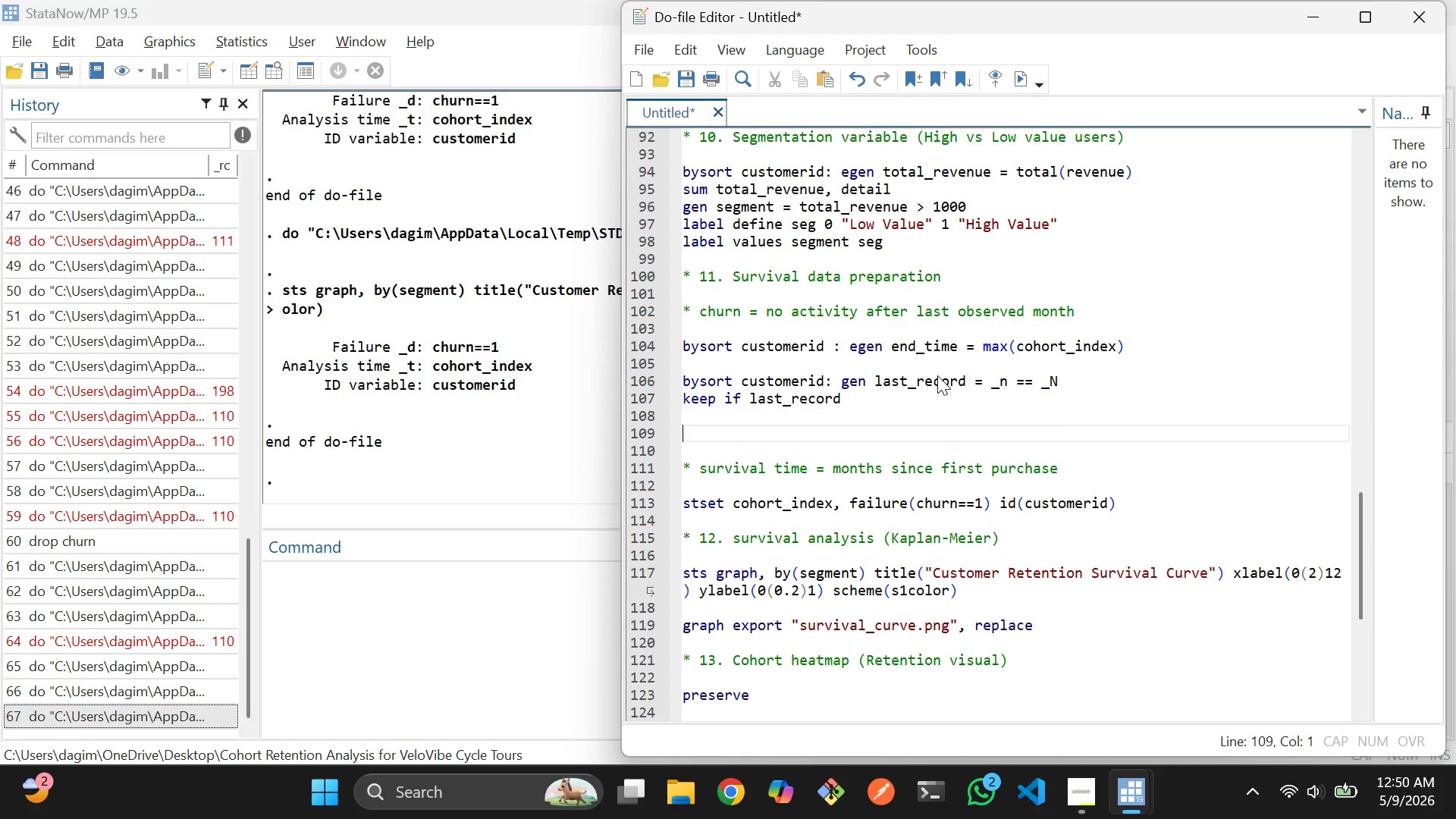 
key(Enter)
 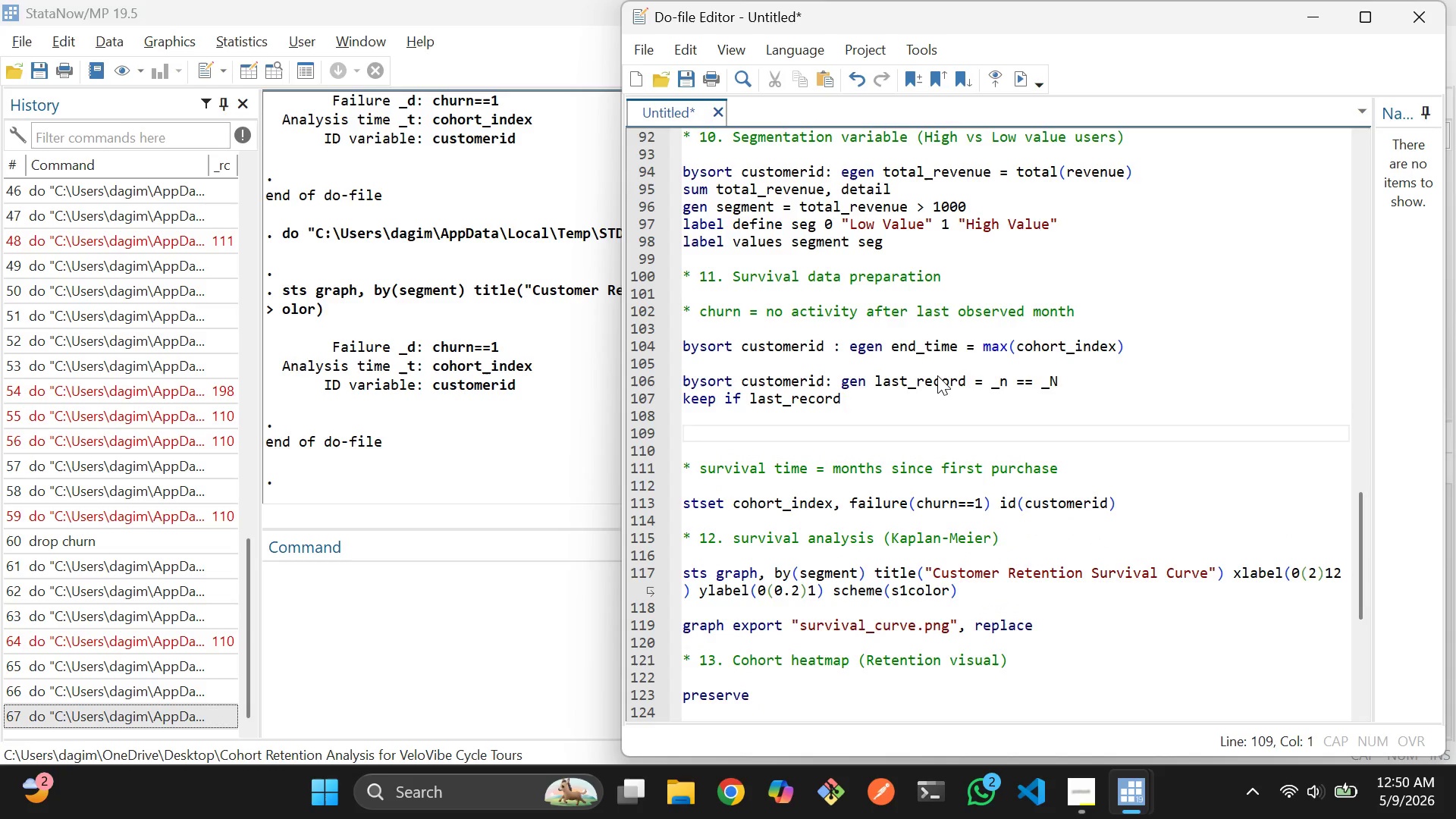 
type(su,, end_time)
 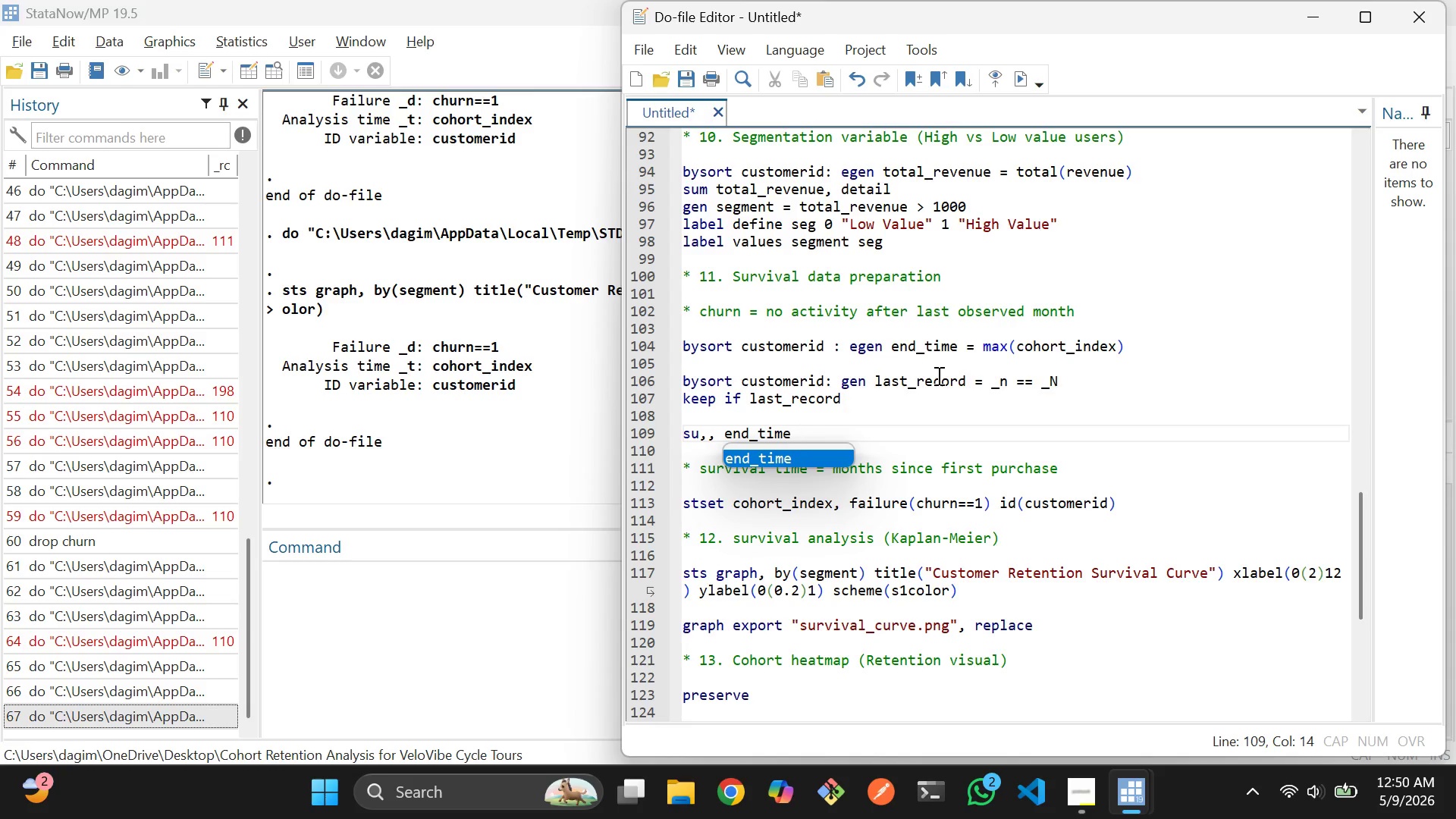 
key(Enter)
 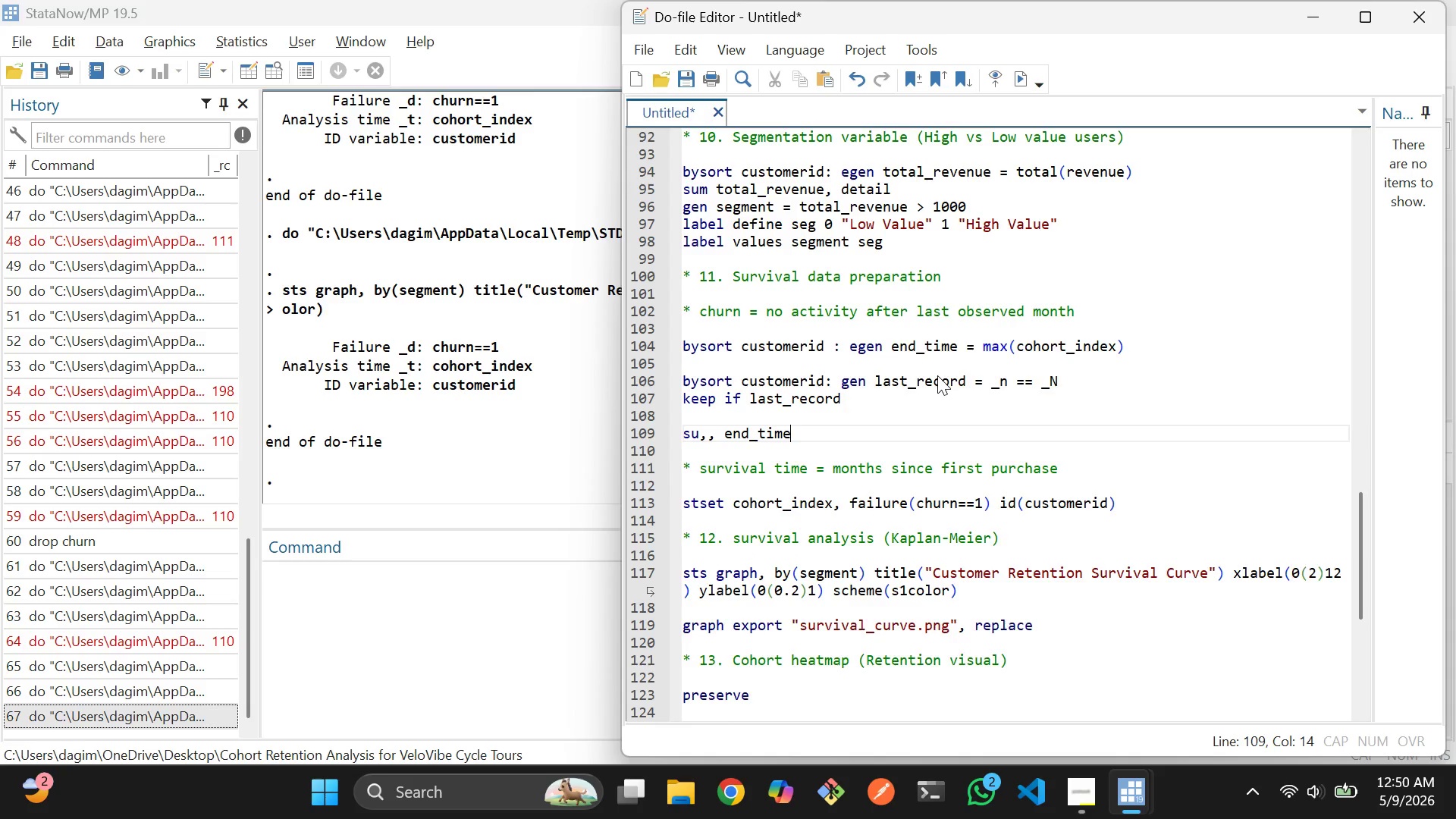 
key(Enter)
 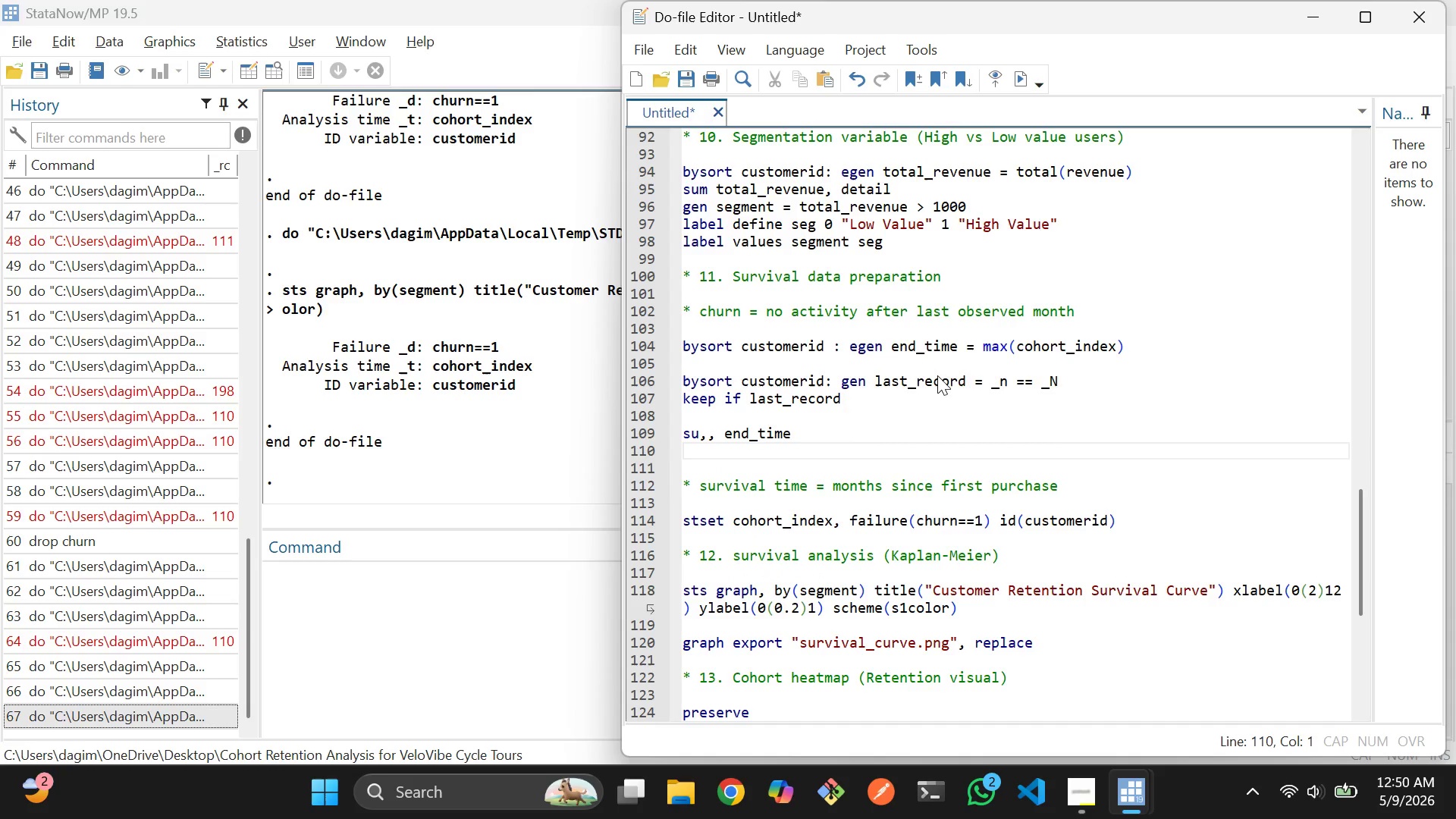 
key(ArrowLeft)
 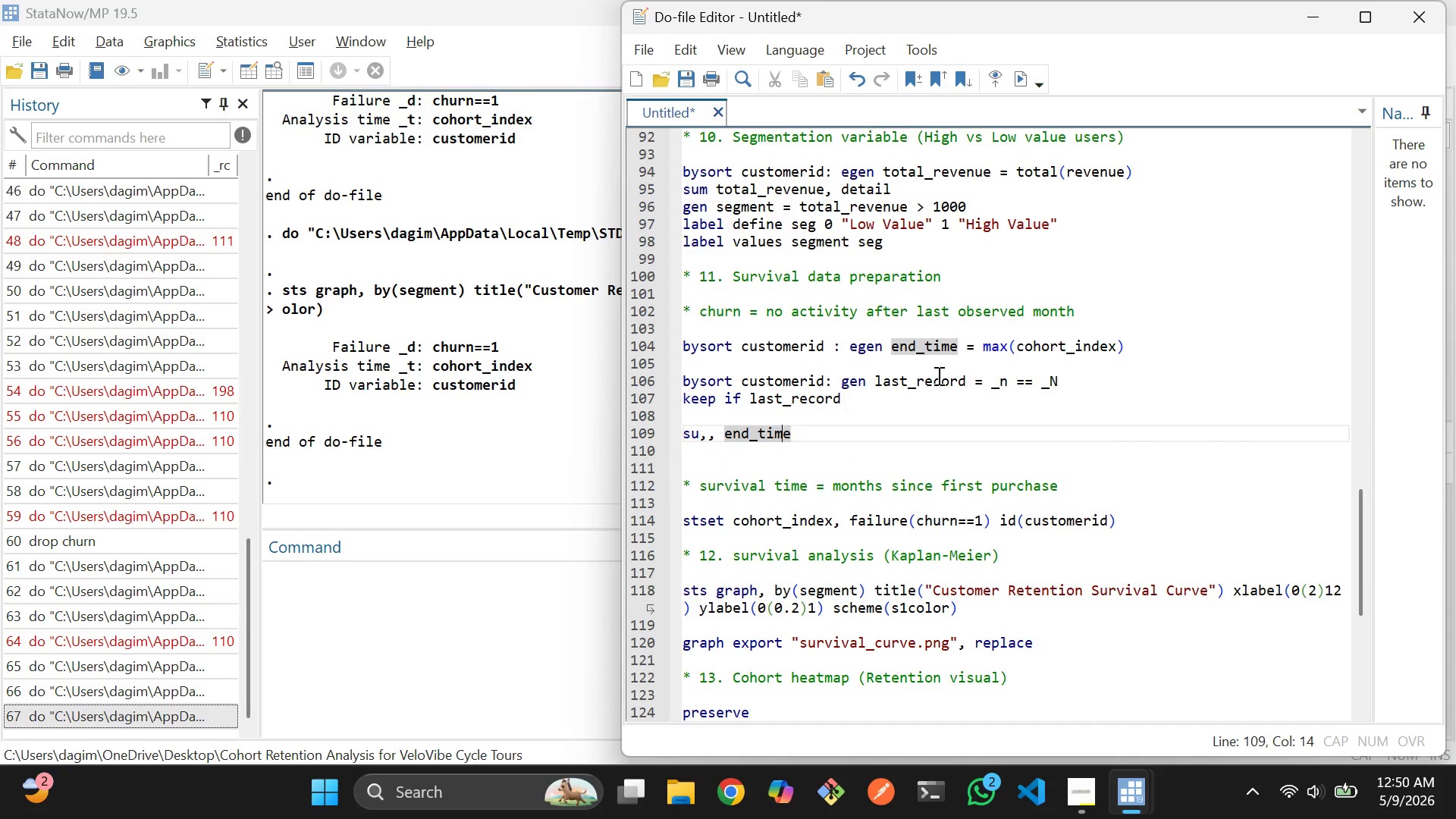 
key(ArrowLeft)
 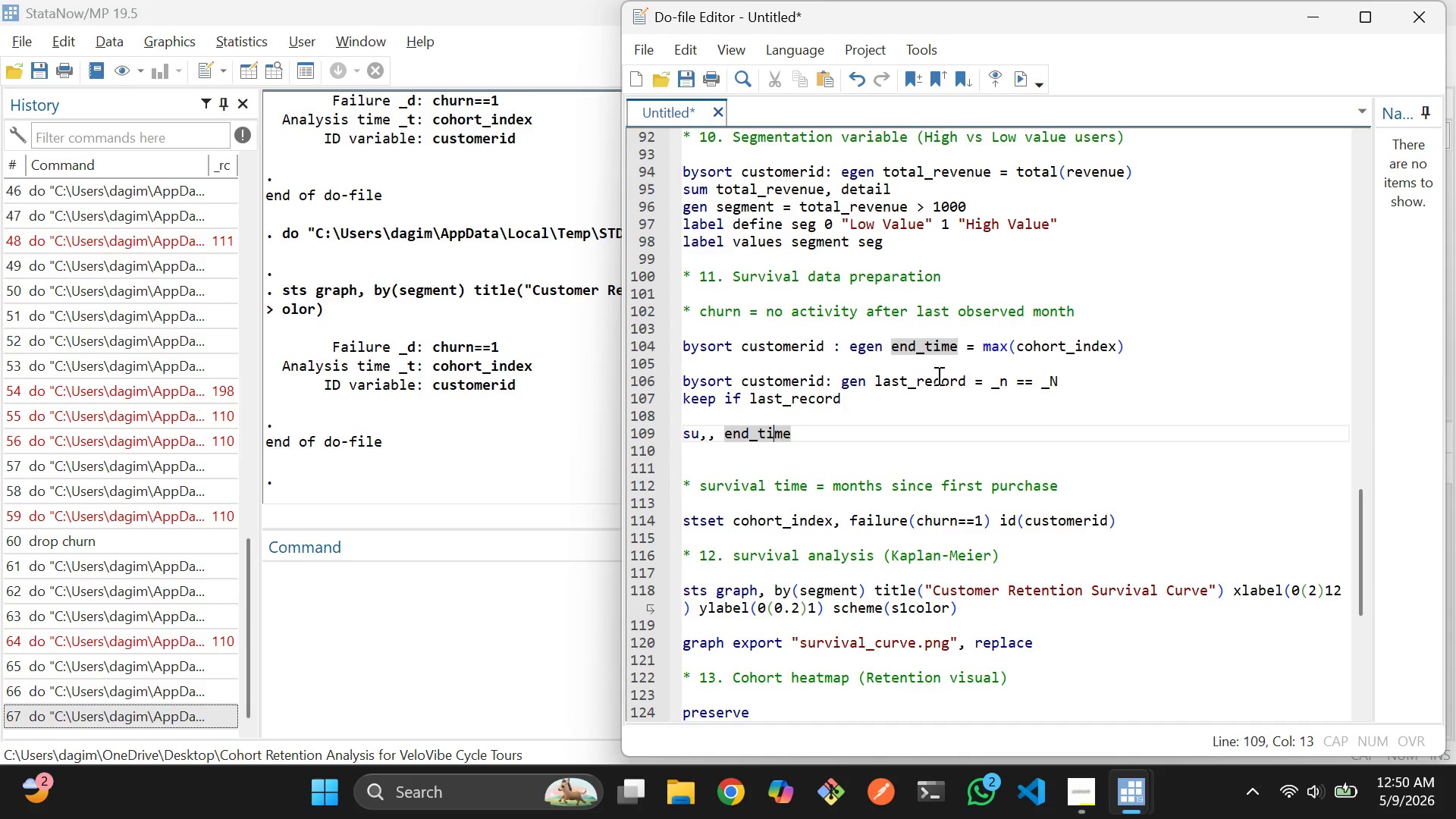 
key(ArrowLeft)
 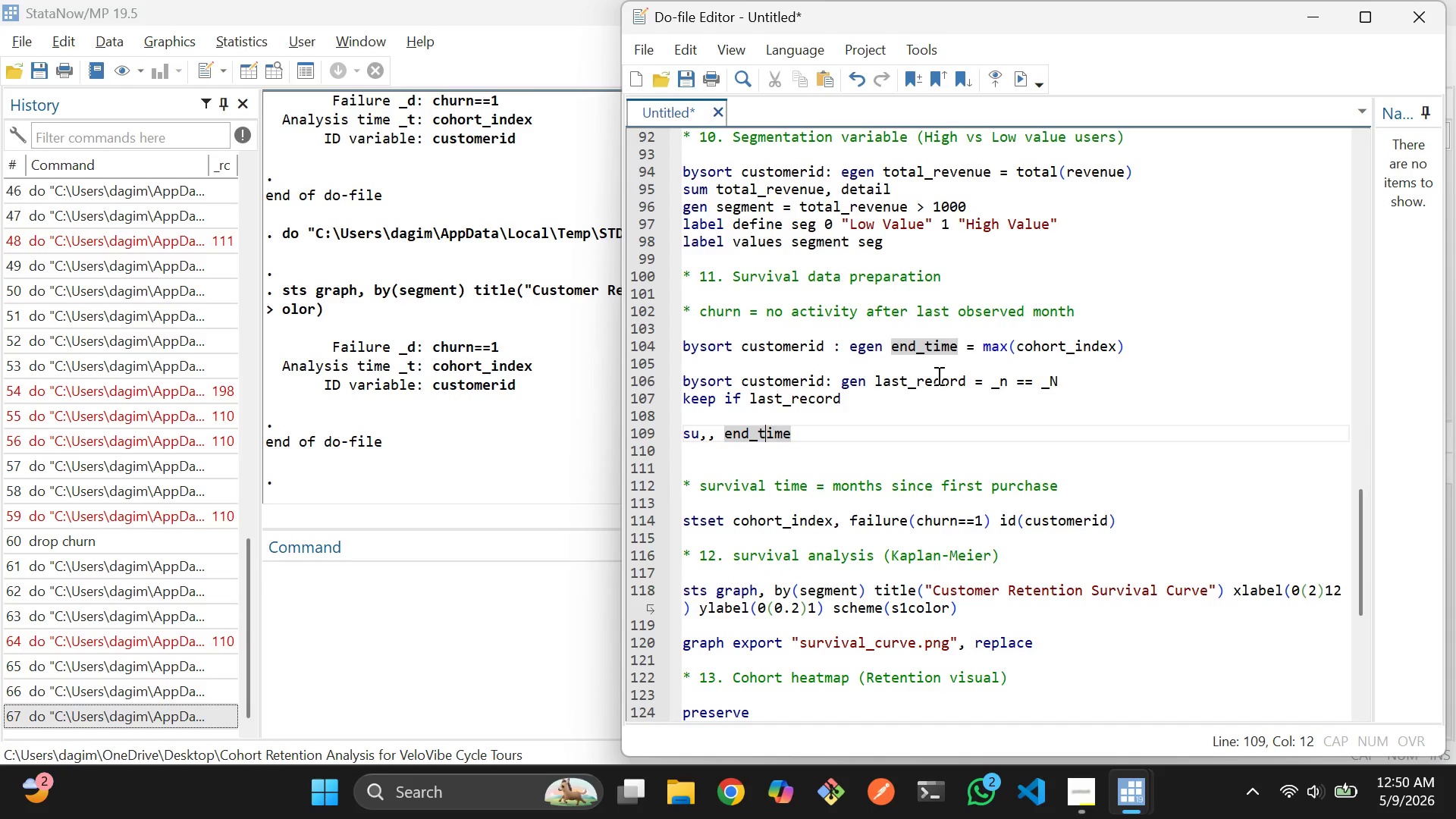 
key(ArrowLeft)
 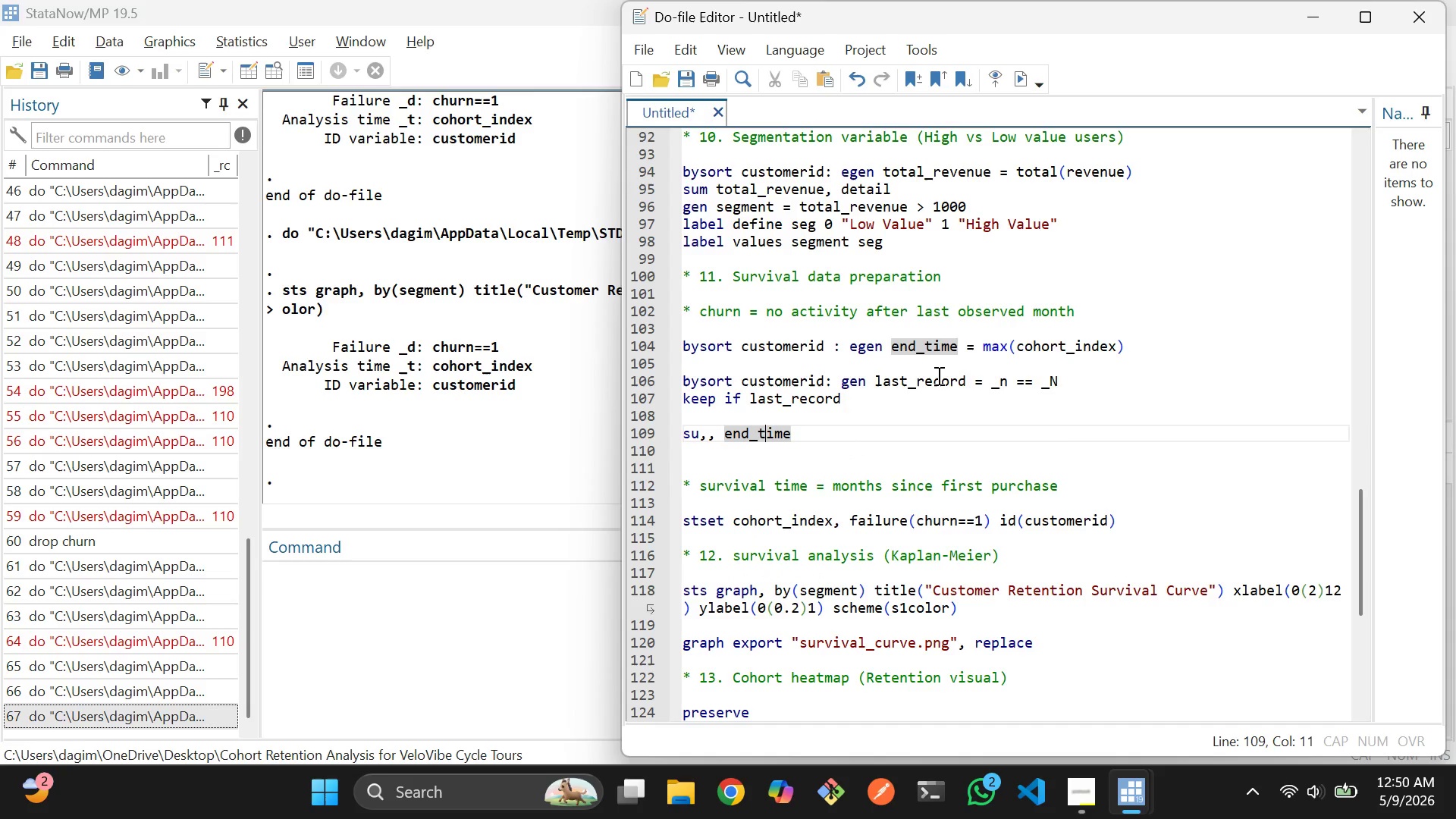 
key(ArrowLeft)
 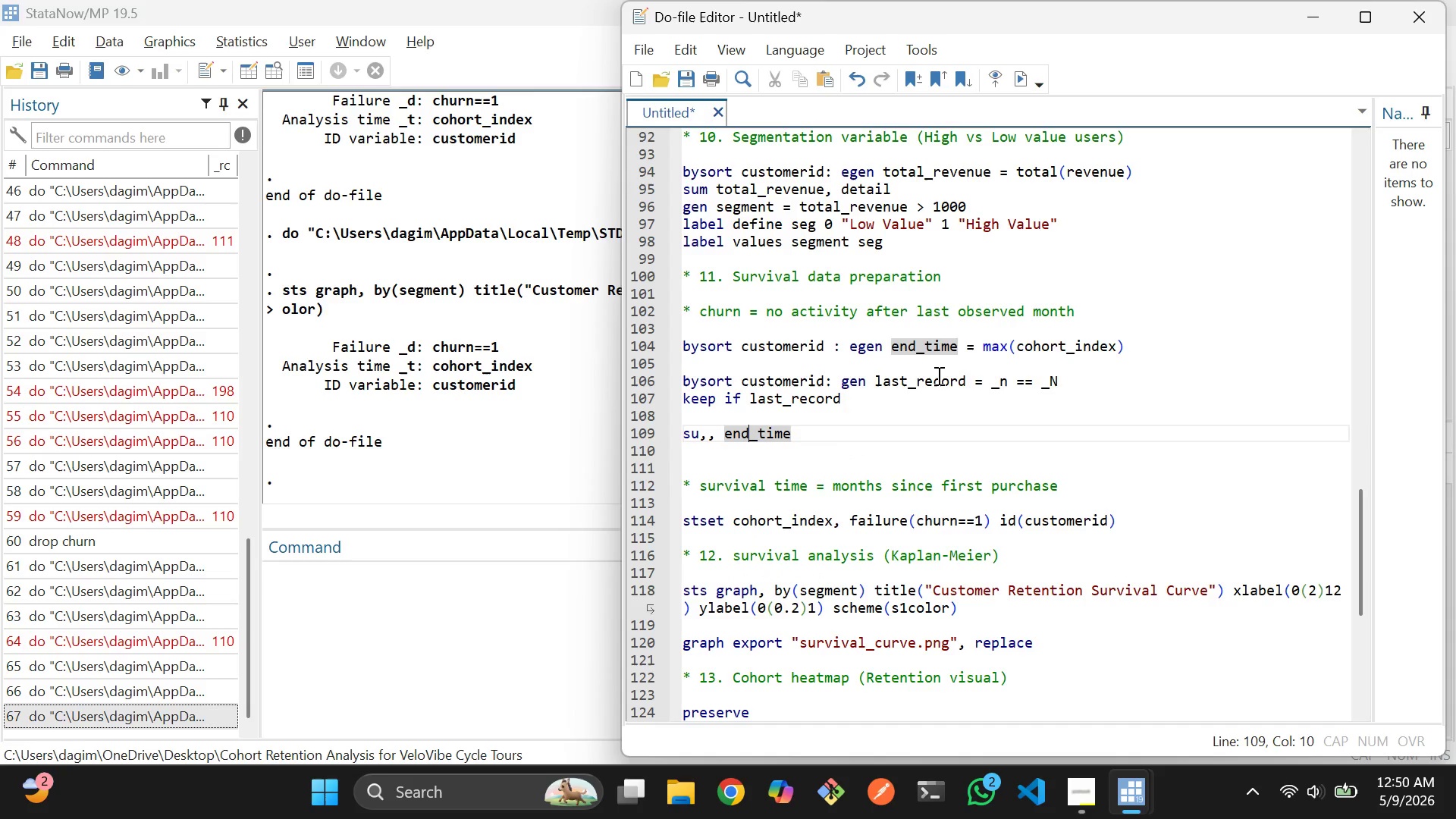 
key(ArrowLeft)
 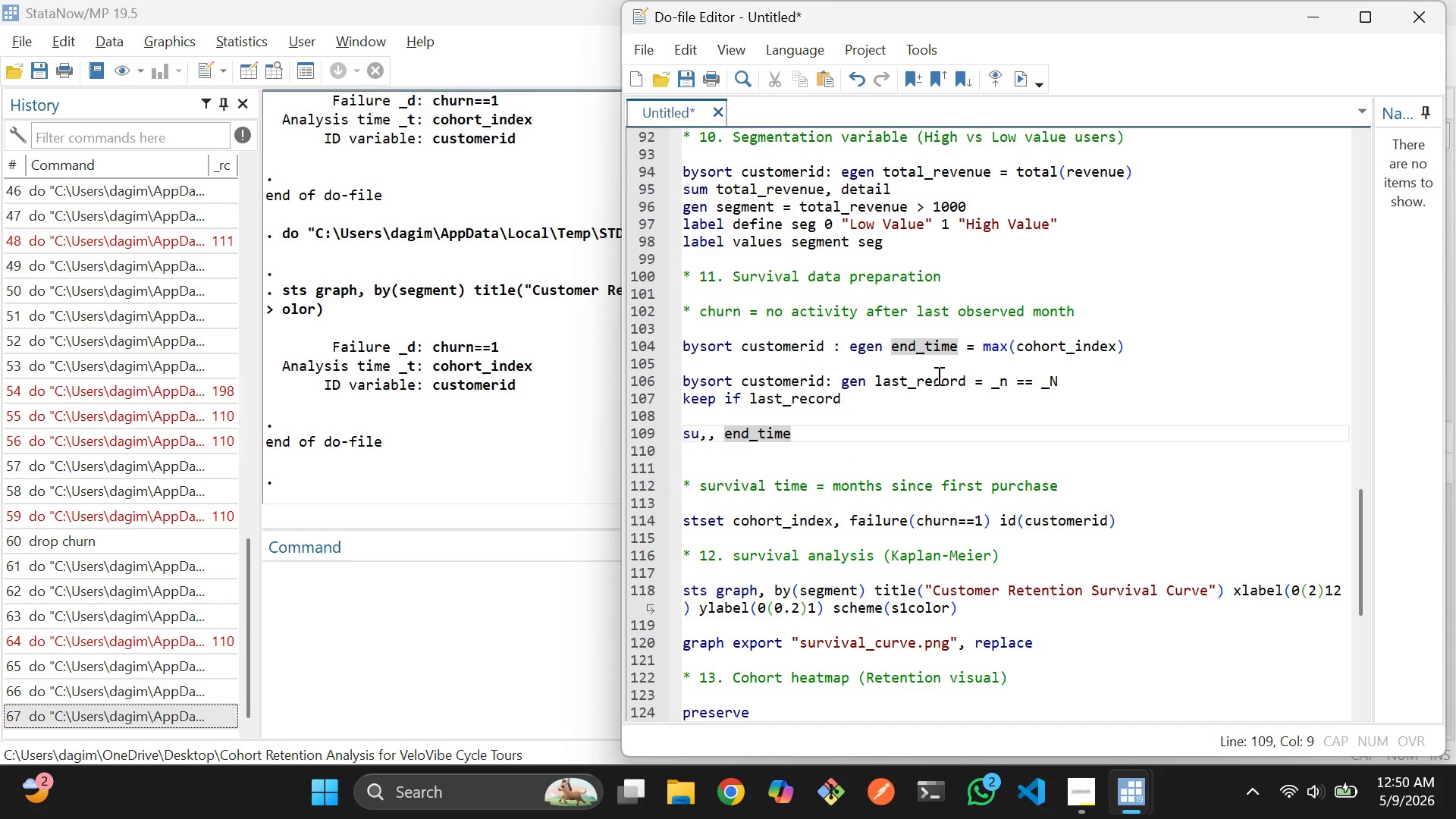 
key(ArrowLeft)
 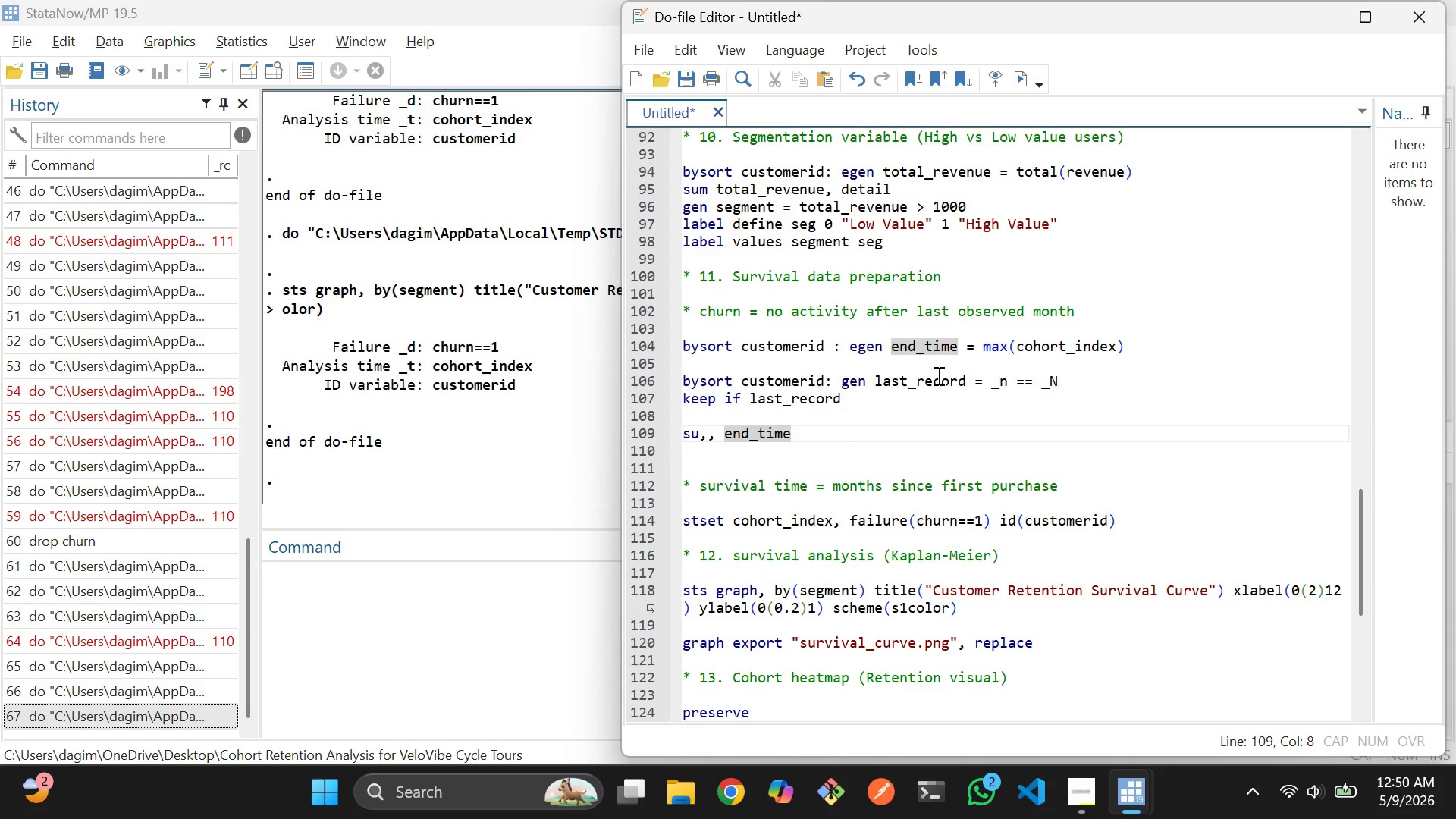 
key(ArrowLeft)
 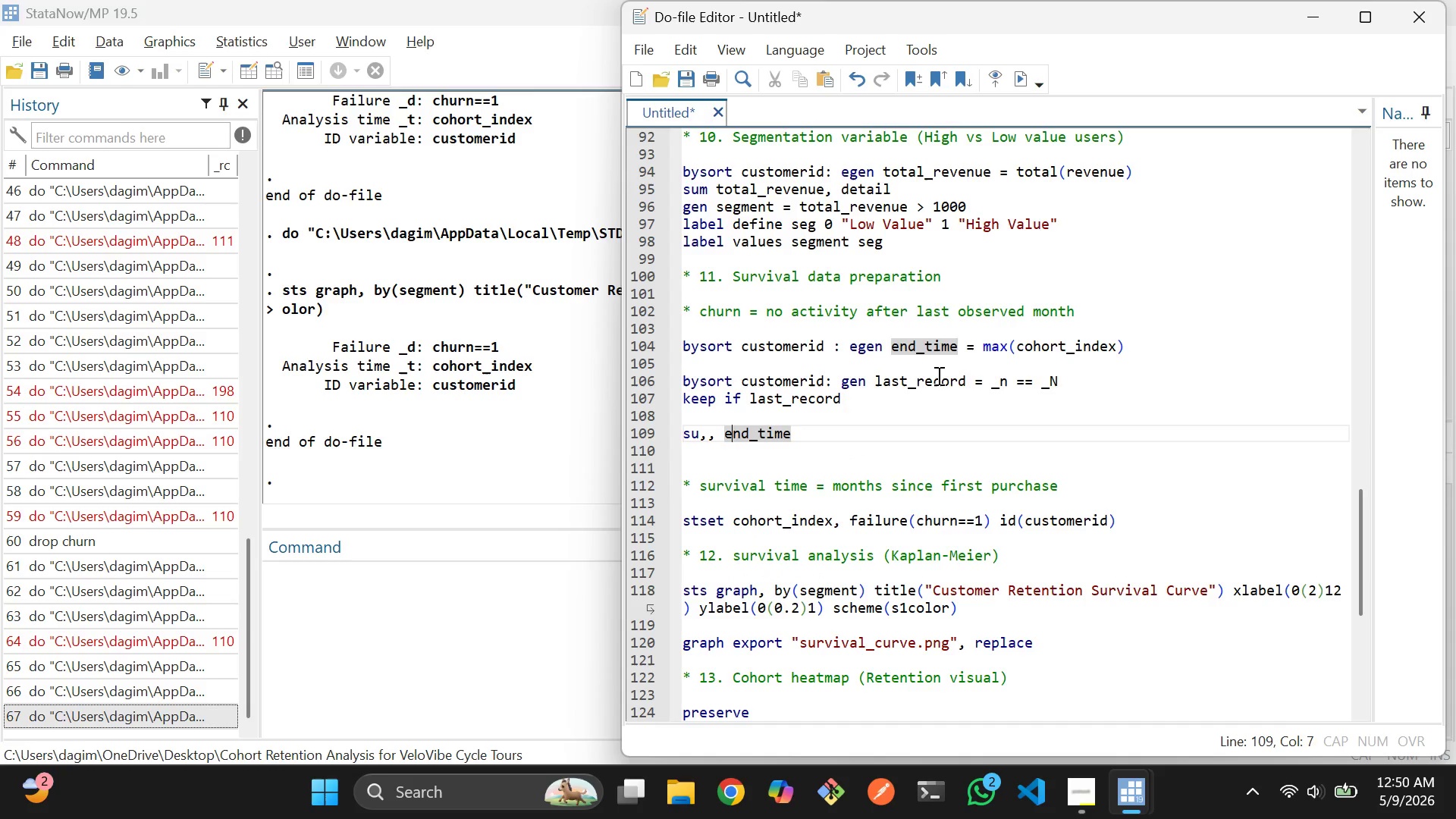 
key(ArrowLeft)
 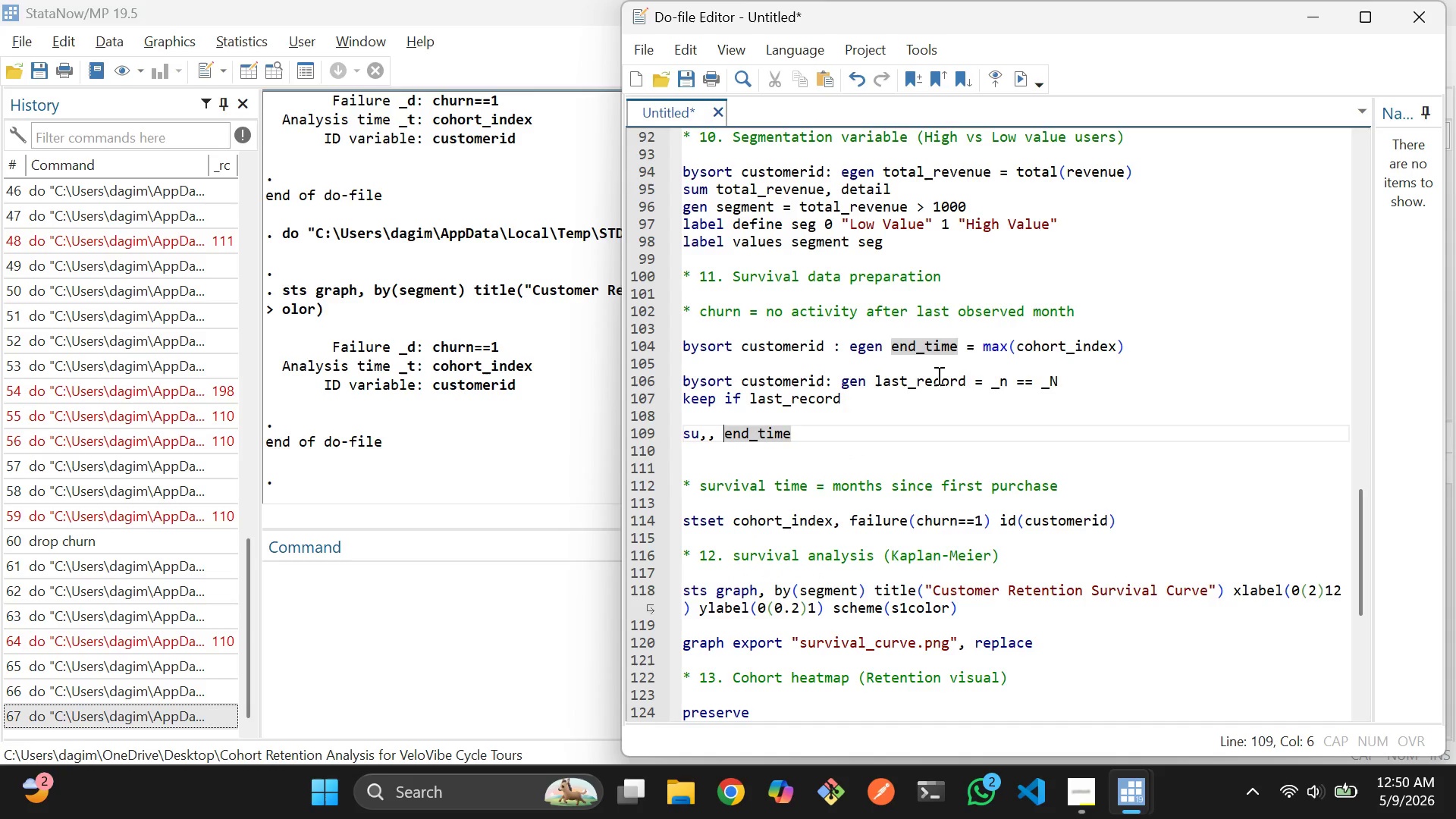 
key(ArrowLeft)
 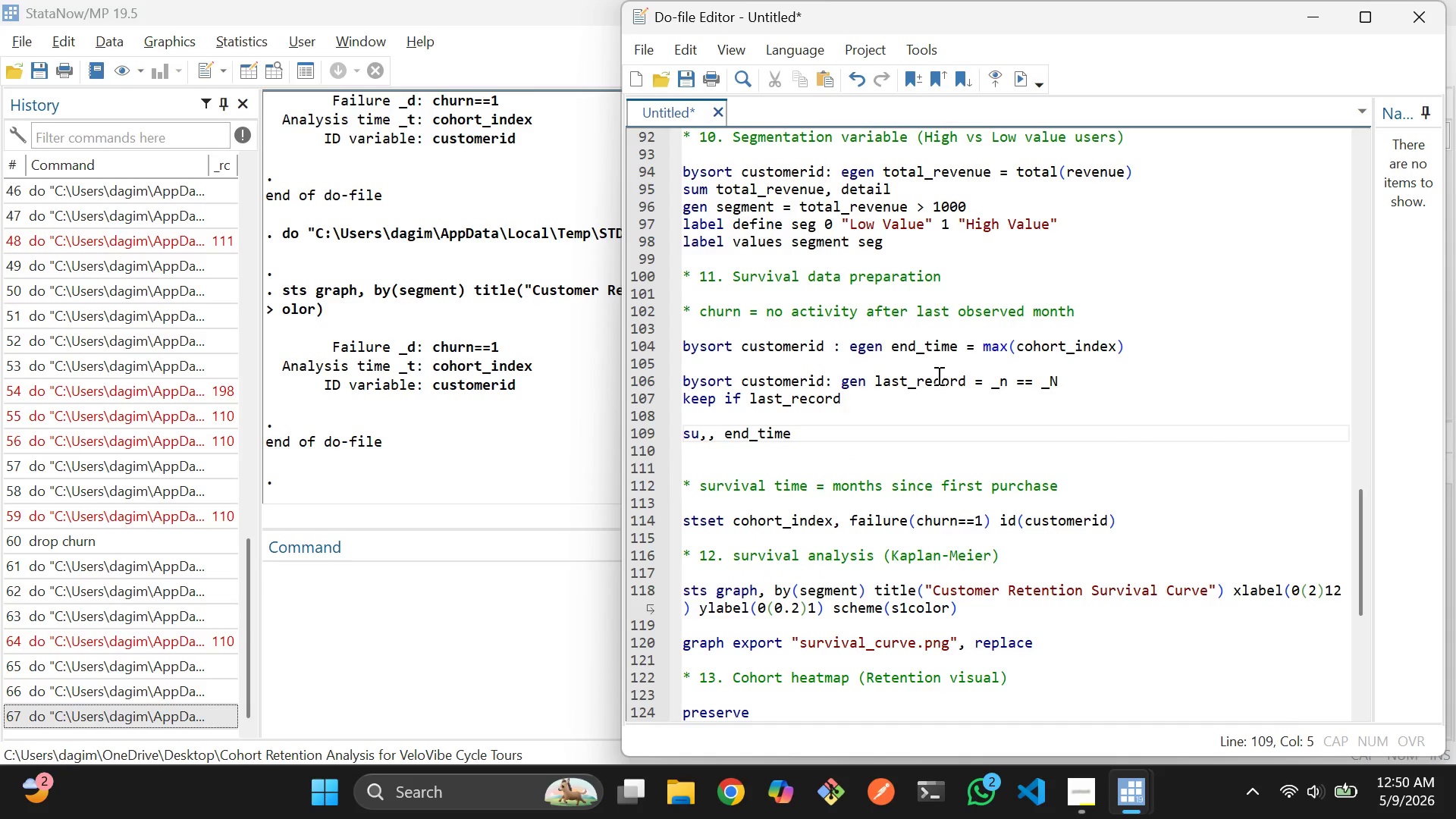 
key(Backspace)
key(Backspace)
type(mm)
 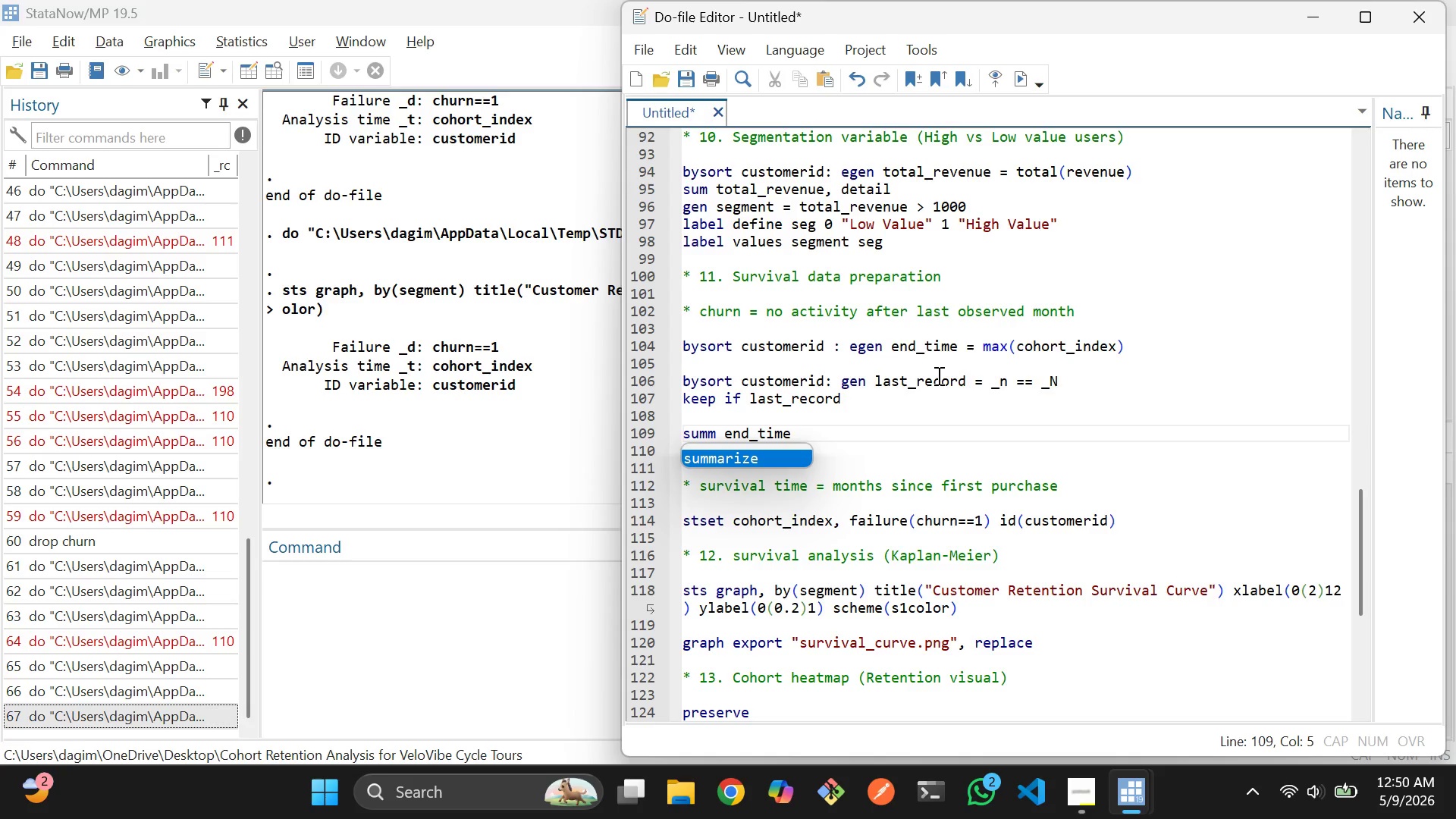 
key(ArrowDown)
 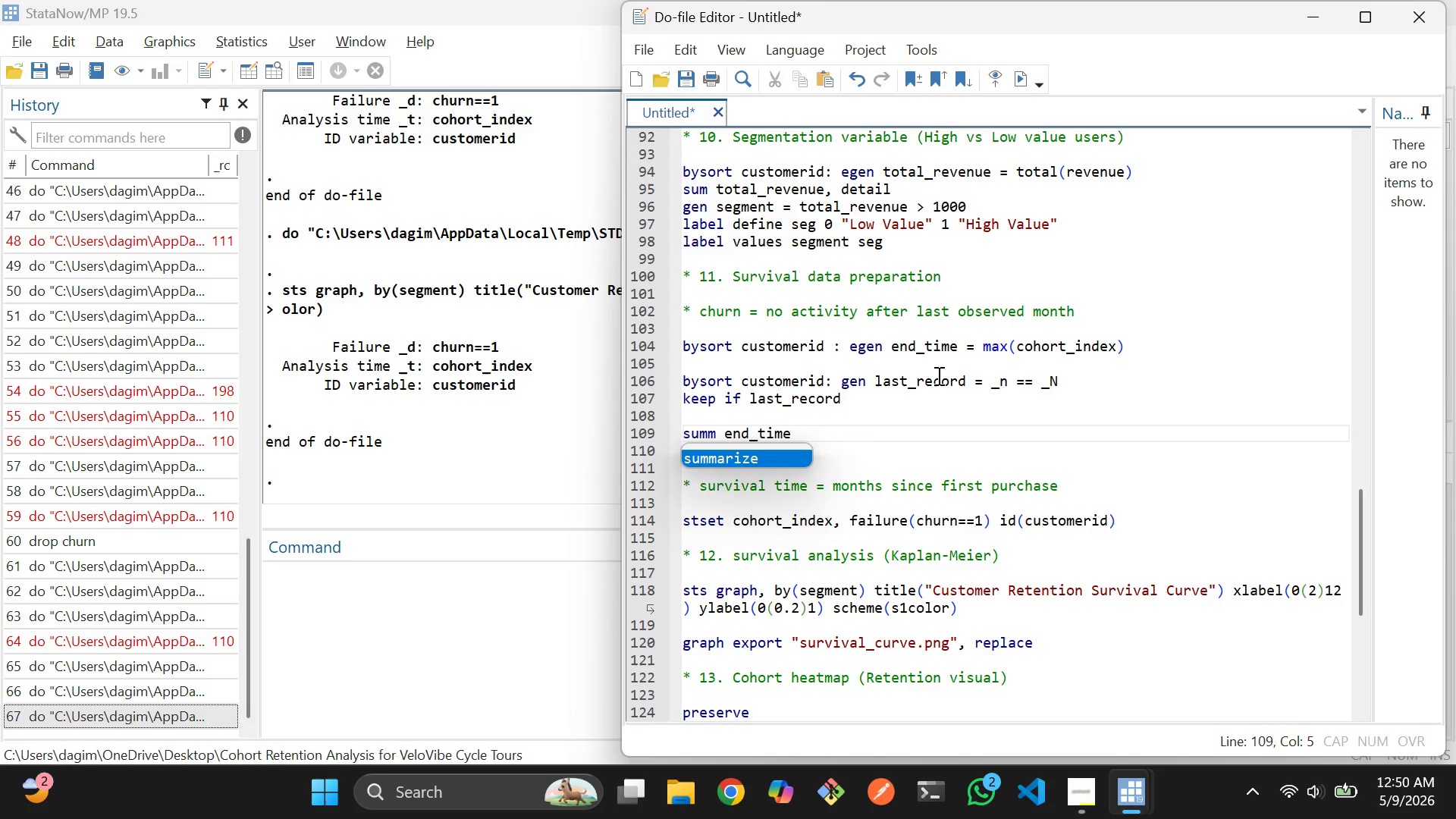 
key(ArrowRight)
 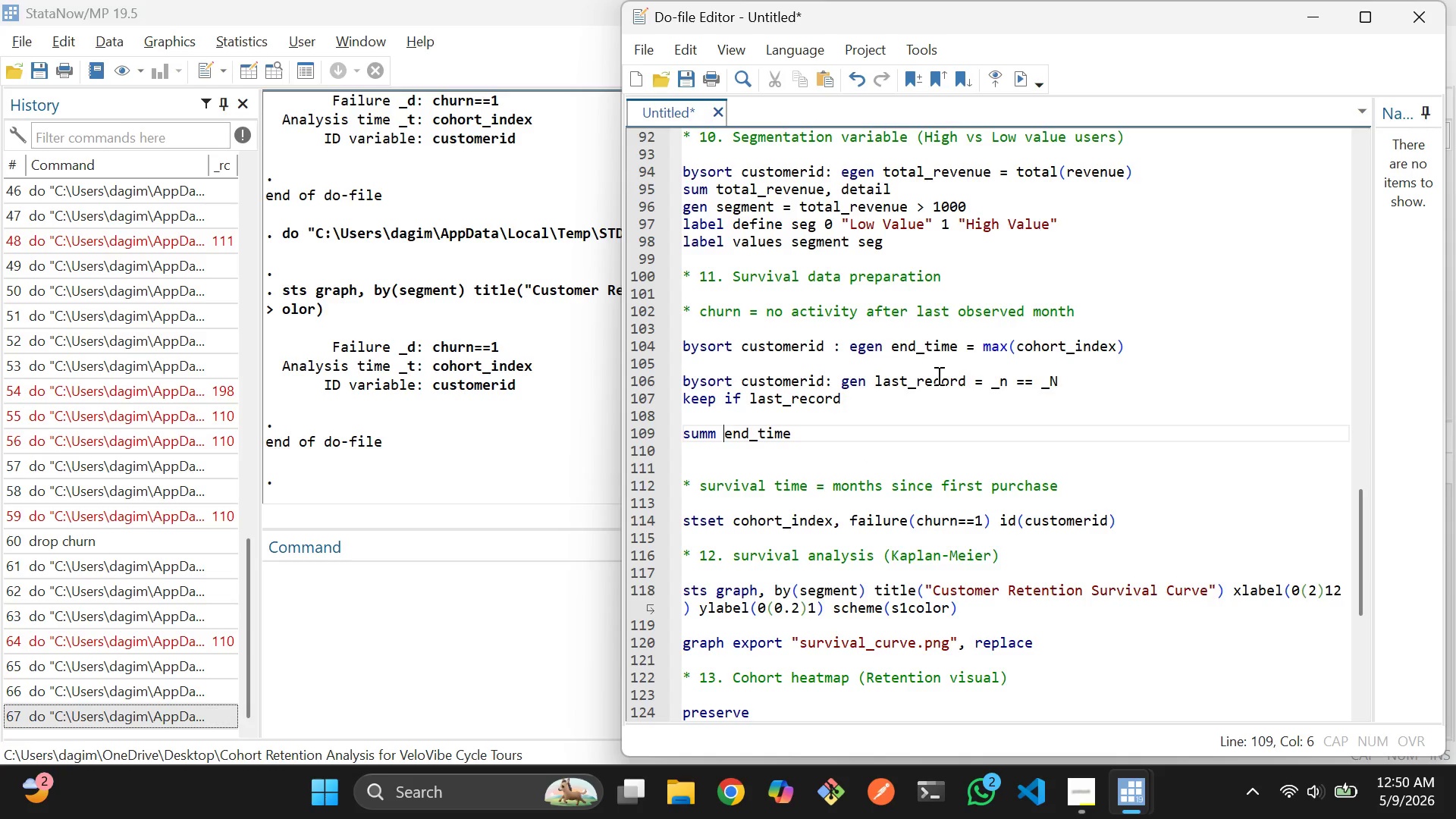 
key(ArrowRight)
 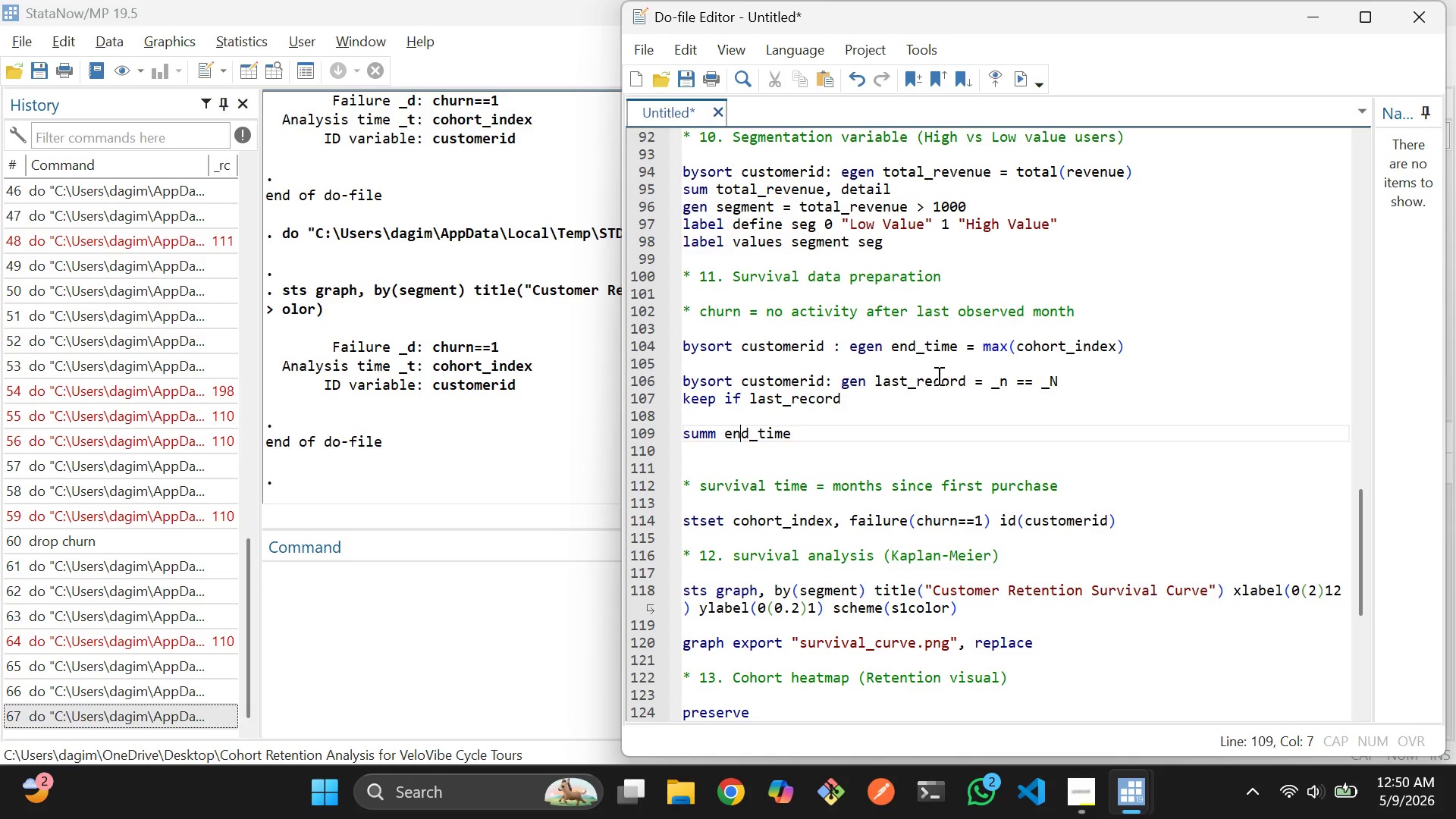 
key(ArrowRight)
 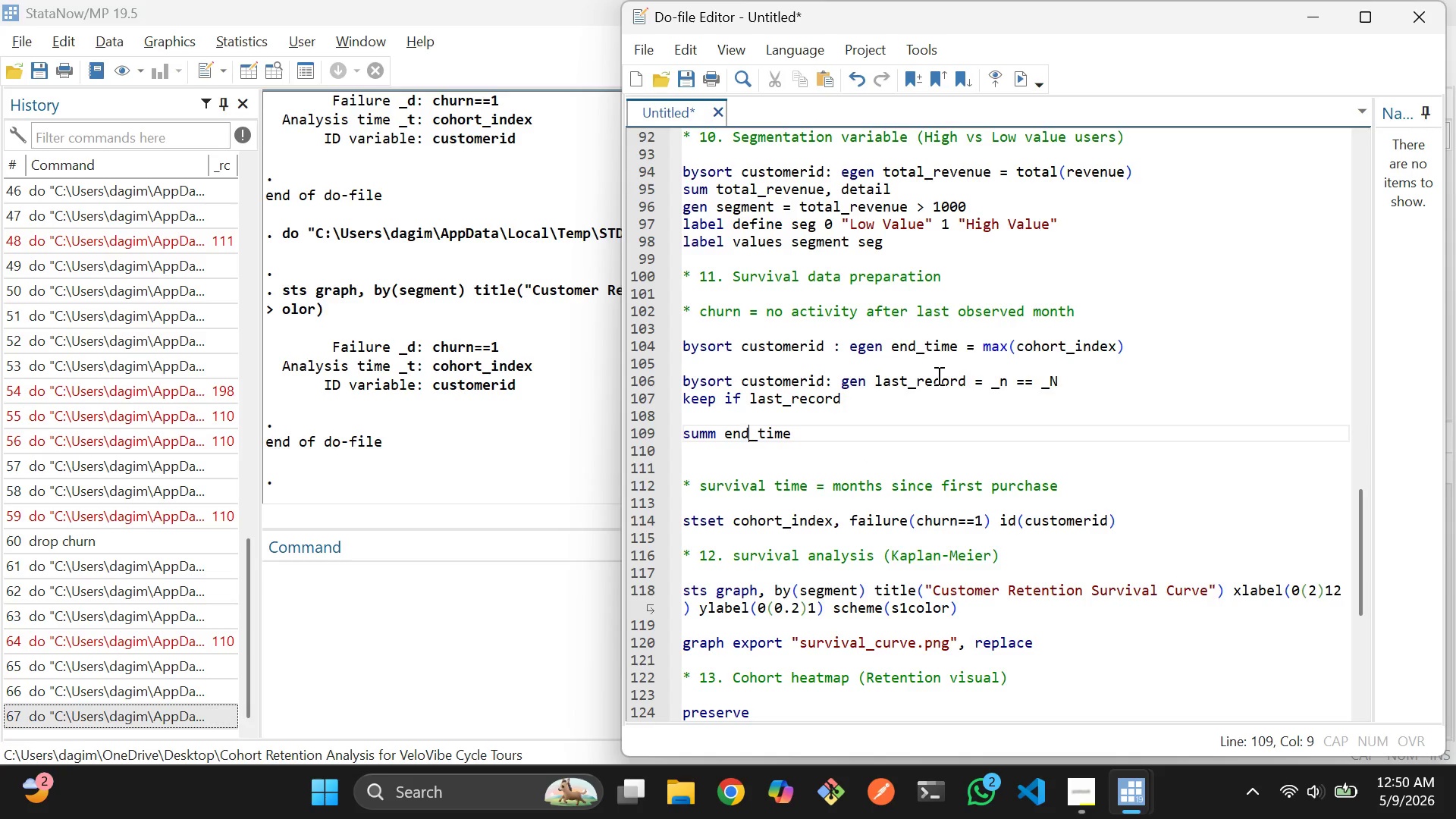 
key(ArrowRight)
 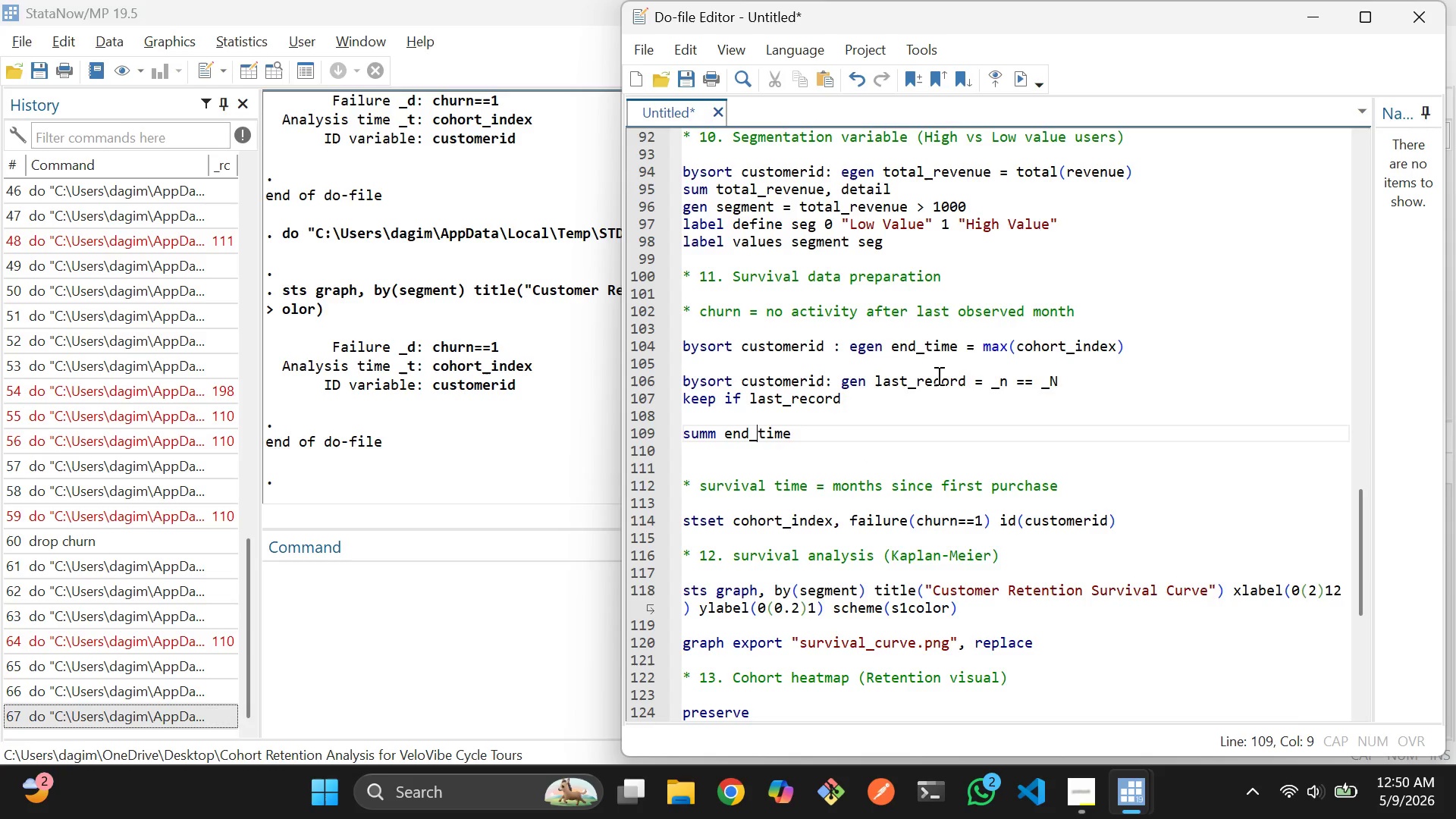 
key(ArrowRight)
 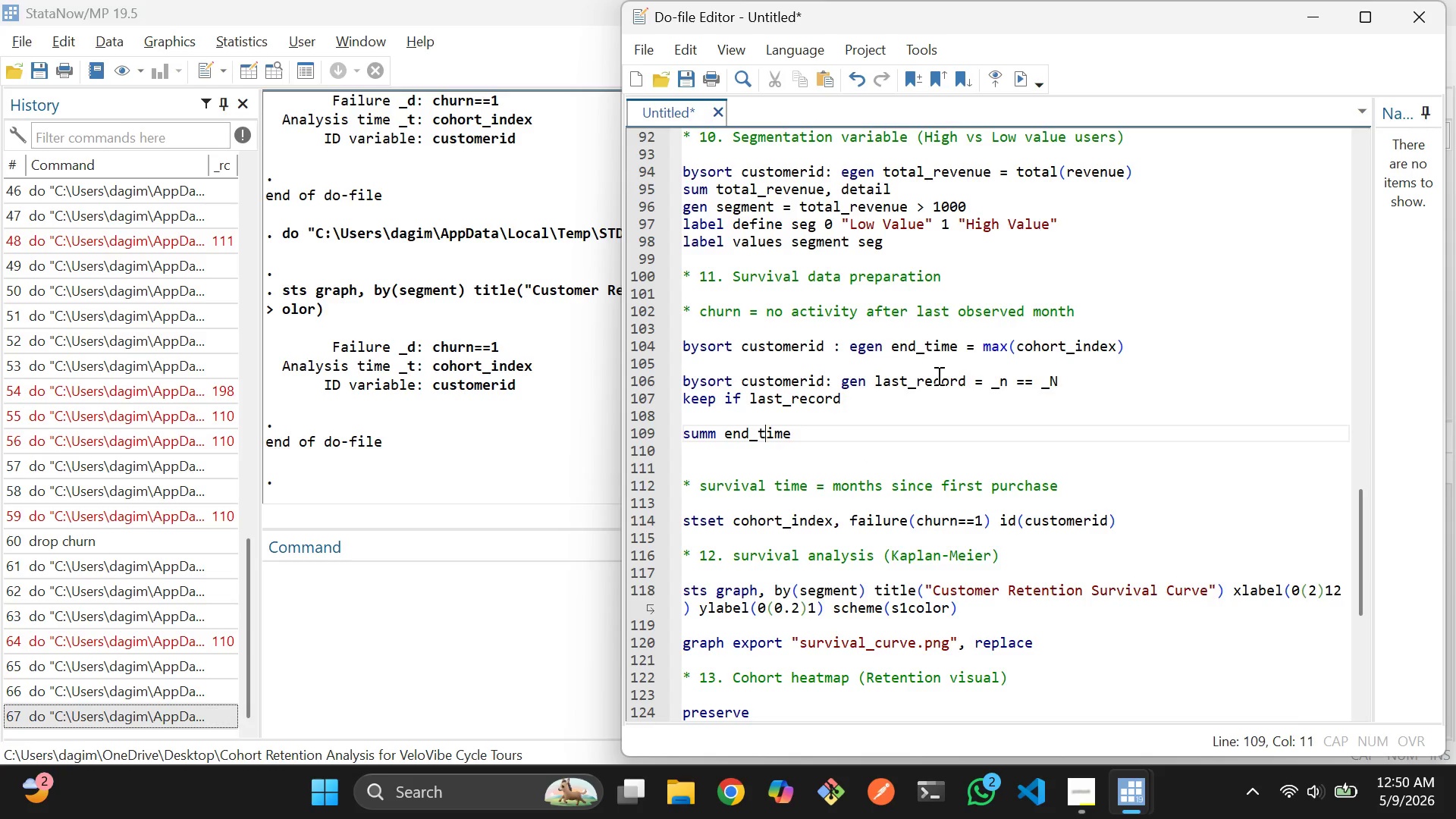 
key(ArrowRight)
 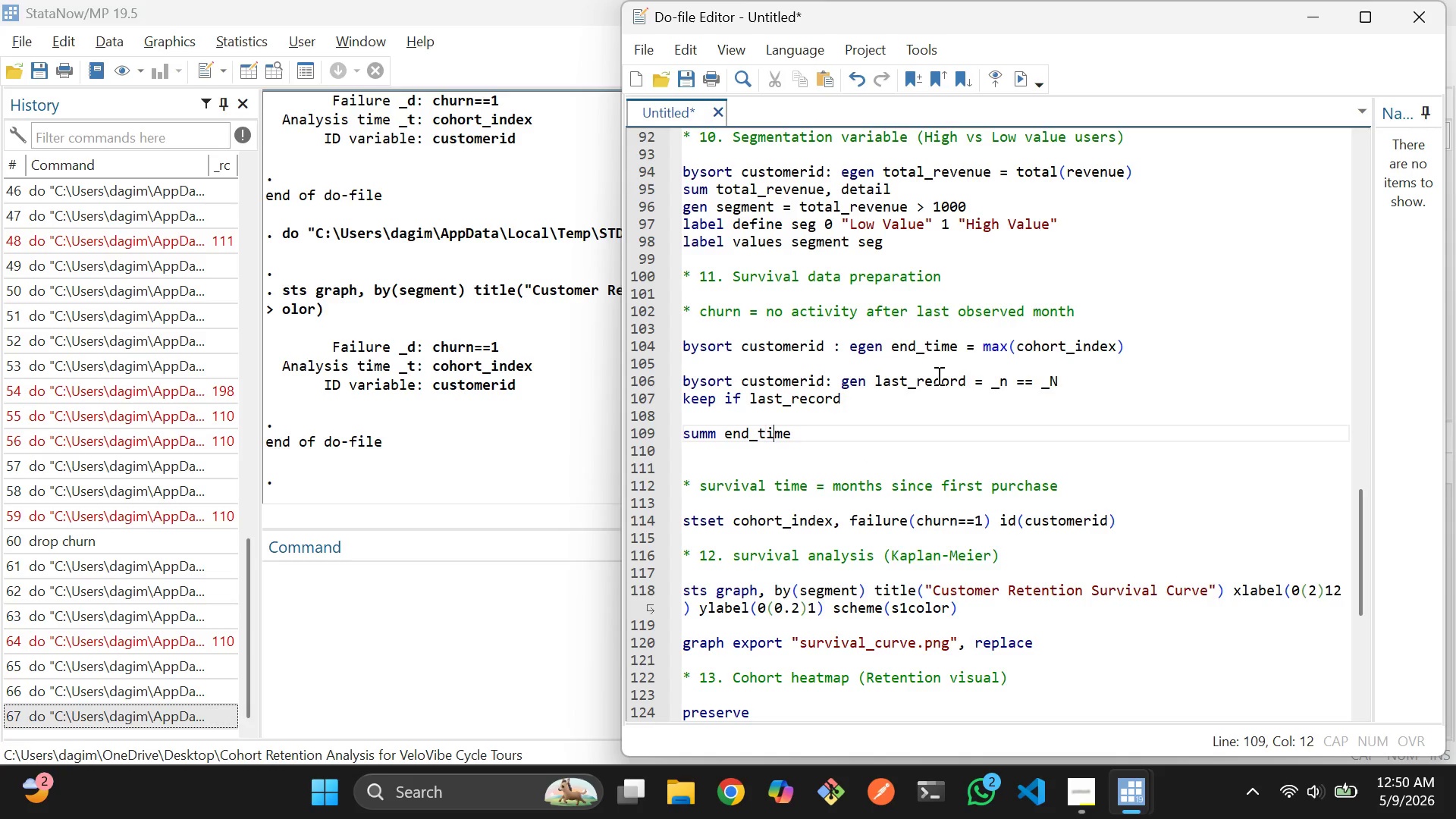 
key(ArrowRight)
 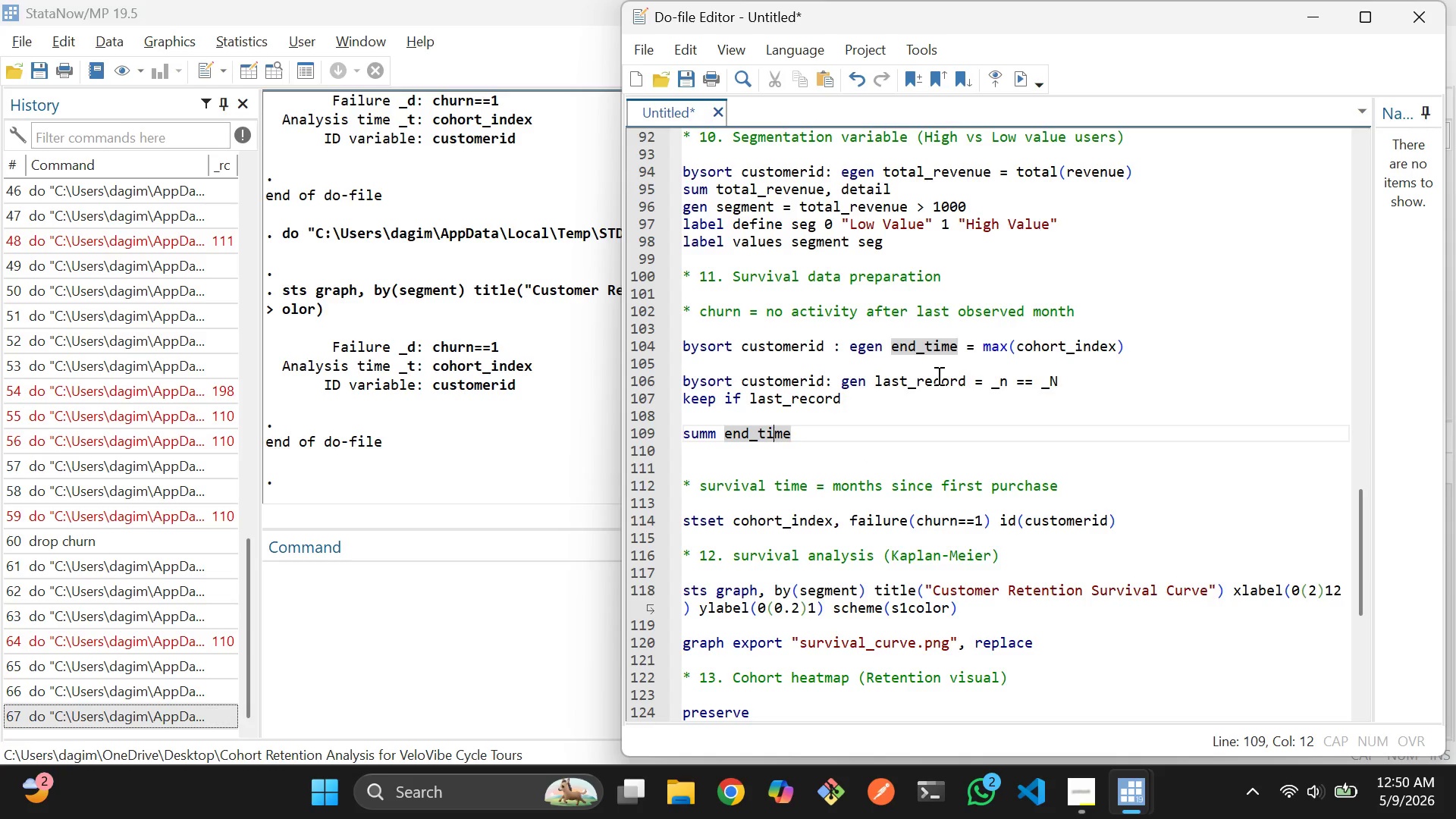 
key(ArrowRight)
 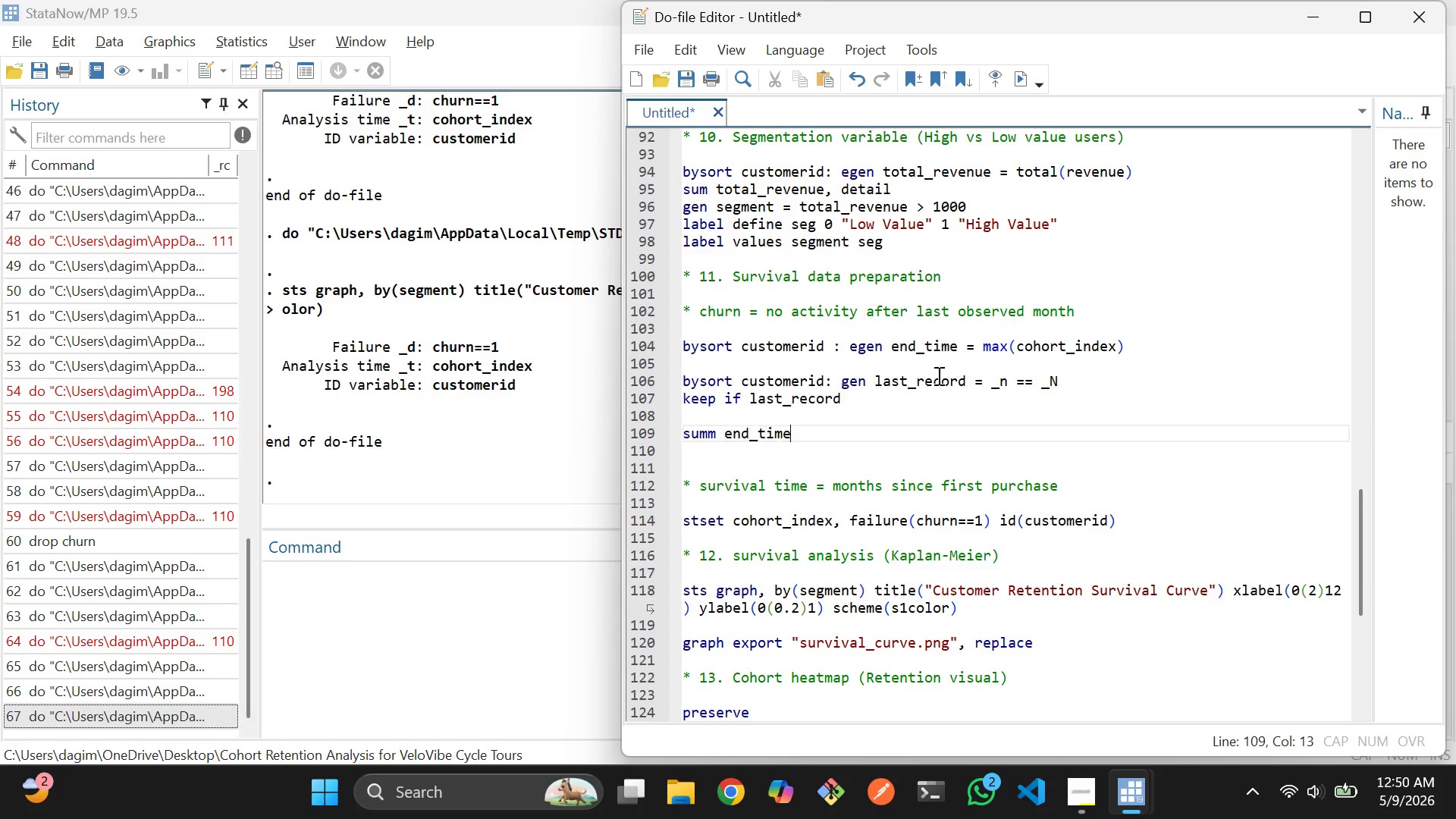 
key(ArrowRight)
 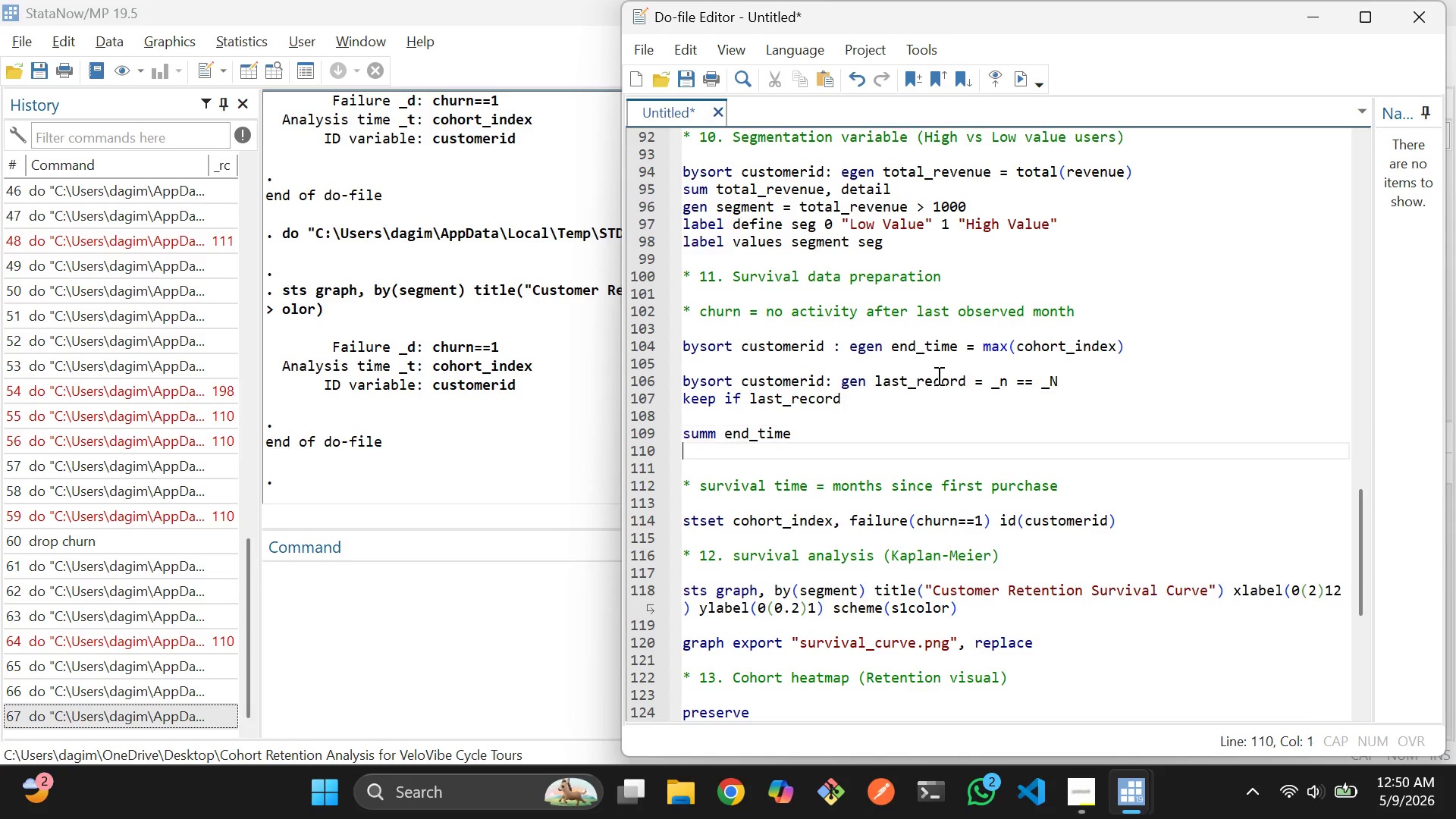 
key(ArrowRight)
 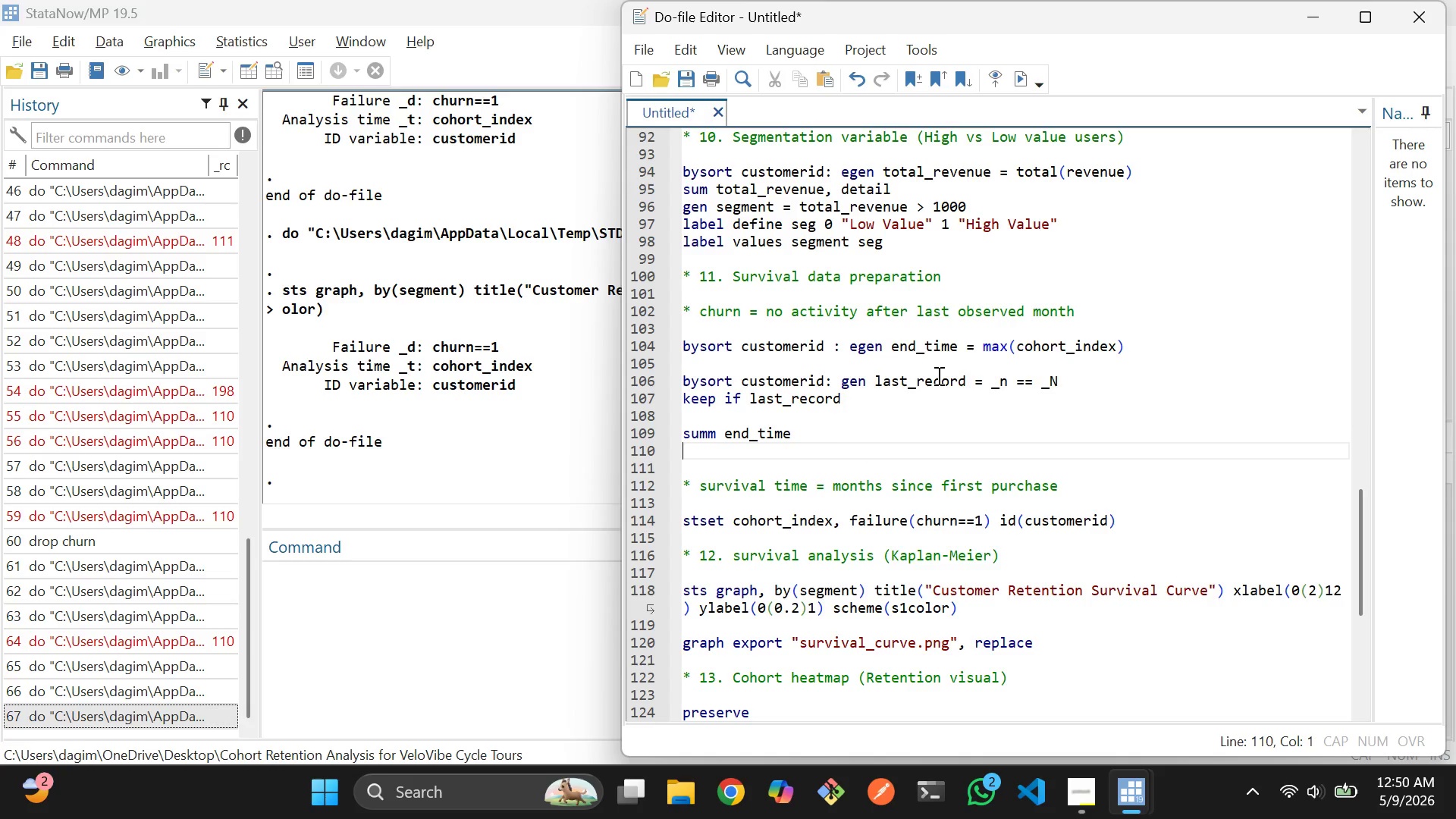 
type(local maxT = r(max)
 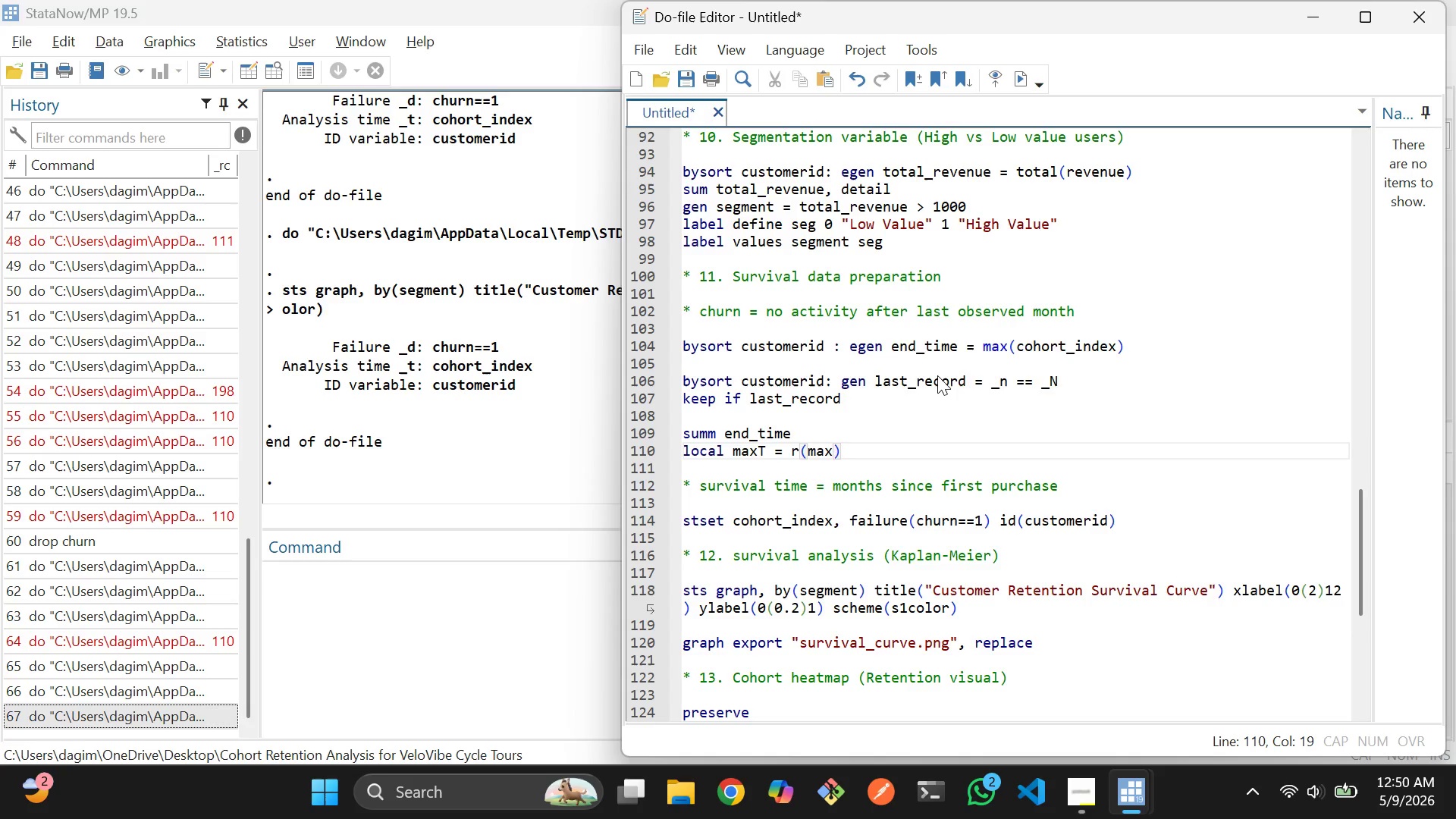 
key(ArrowRight)
 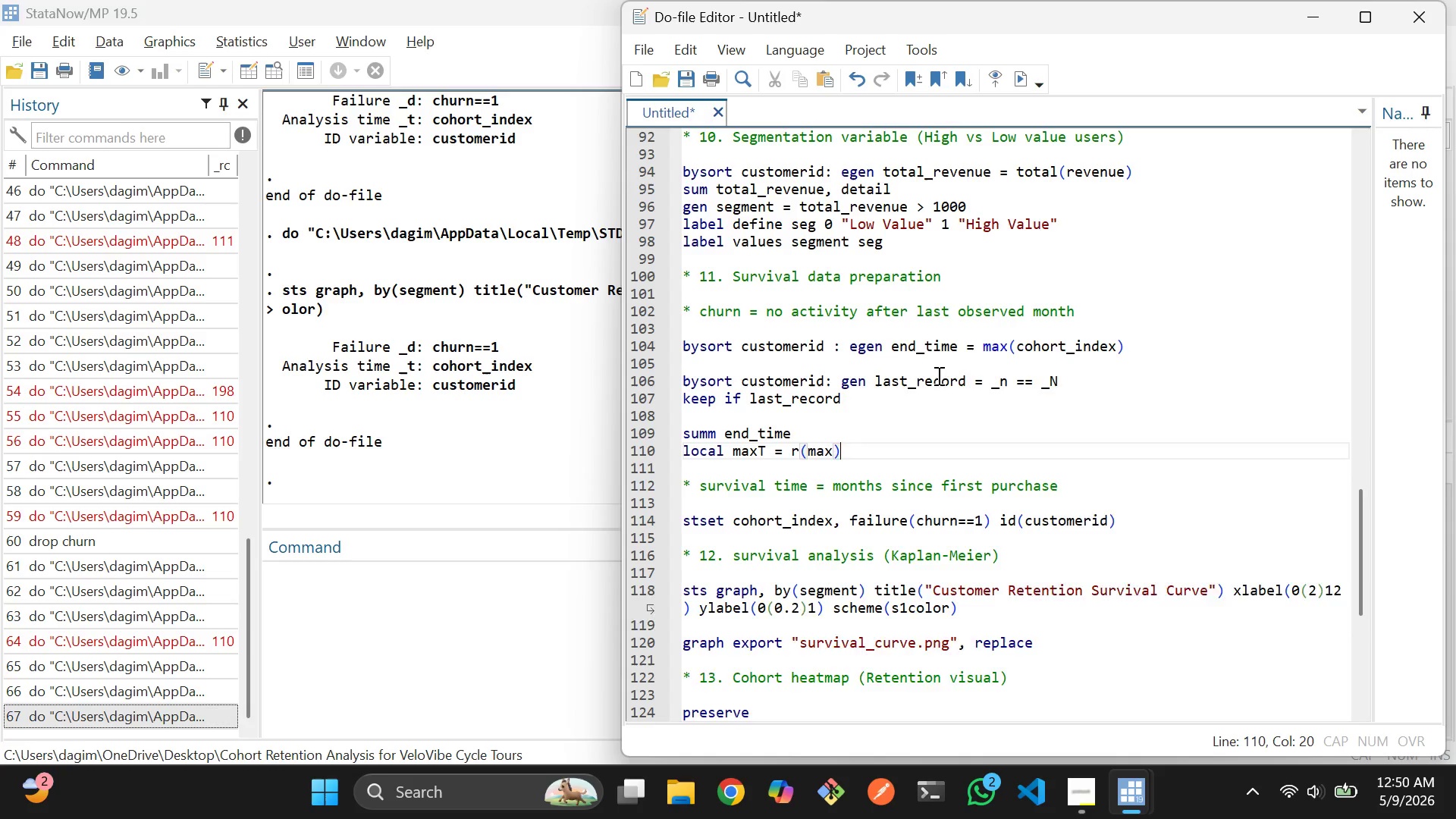 
key(Enter)
 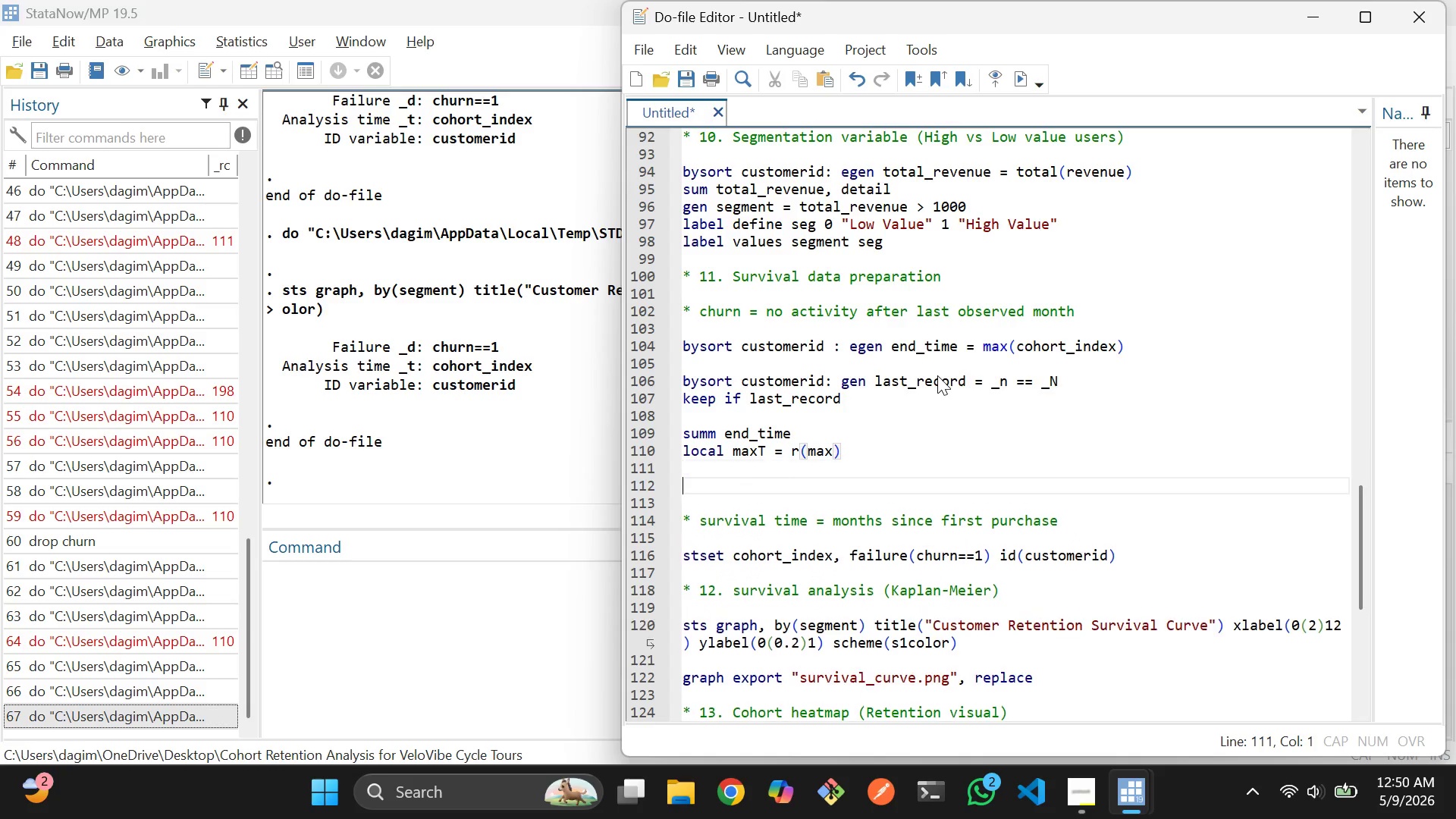 
key(Enter)
 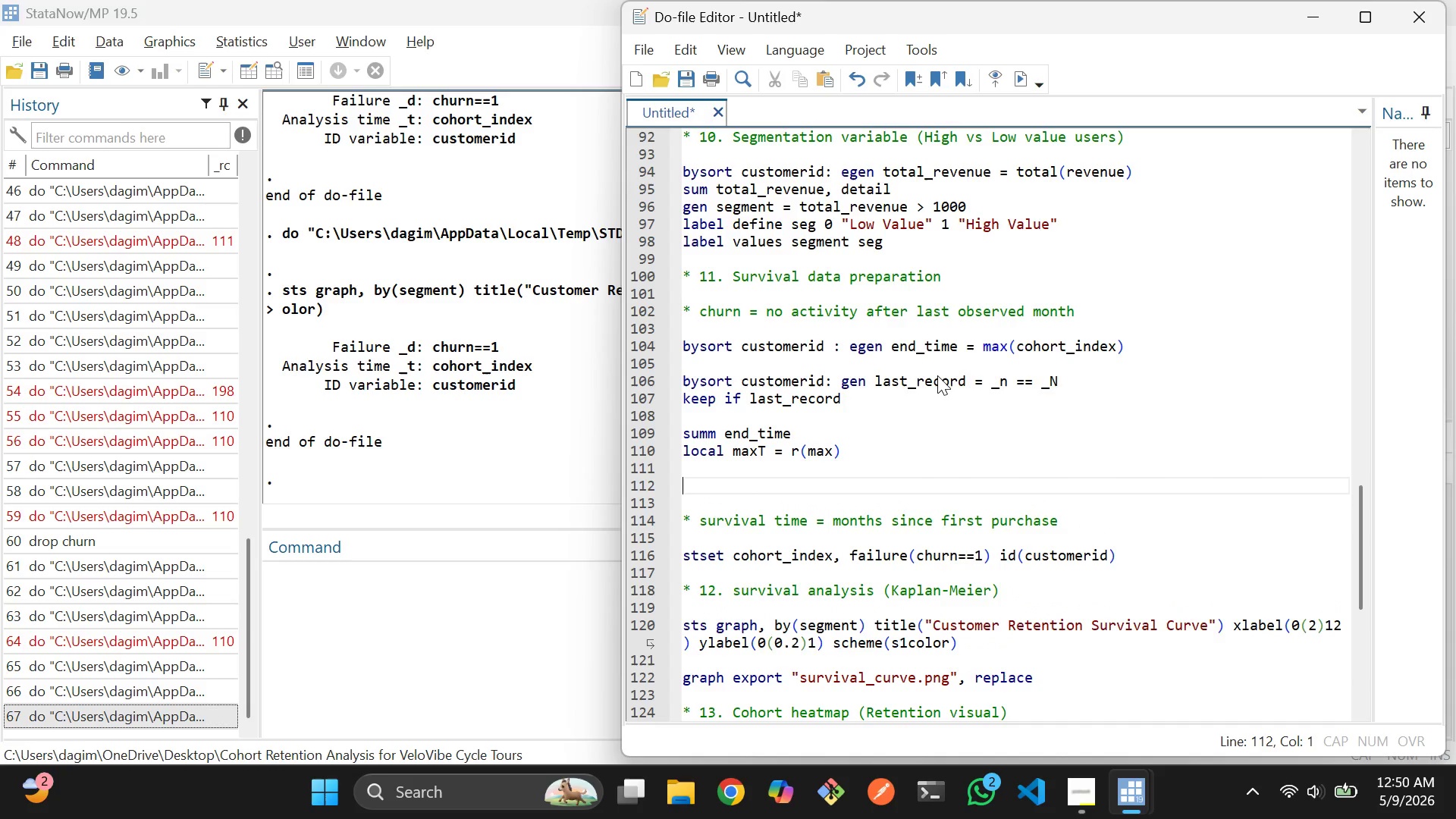 
type(churn = u)
key(Backspace)
key(Backspace)
key(Backspace)
key(Backspace)
key(Backspace)
key(Backspace)
key(Backspace)
key(Backspace)
key(Backspace)
type(gen churn = end_time ,)
key(Backspace)
type(< `)
key(Tab)
 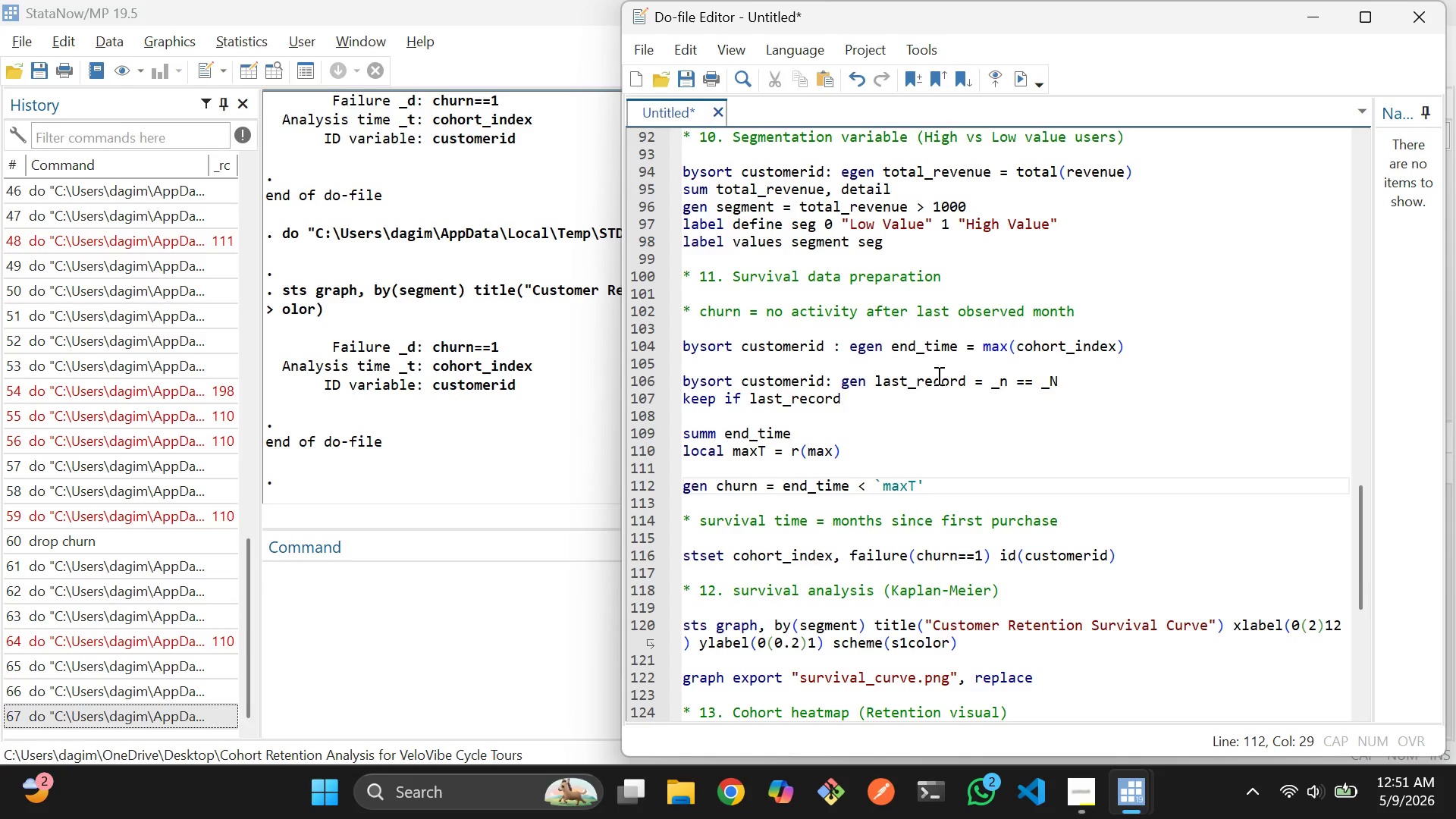 
key(ArrowRight)
 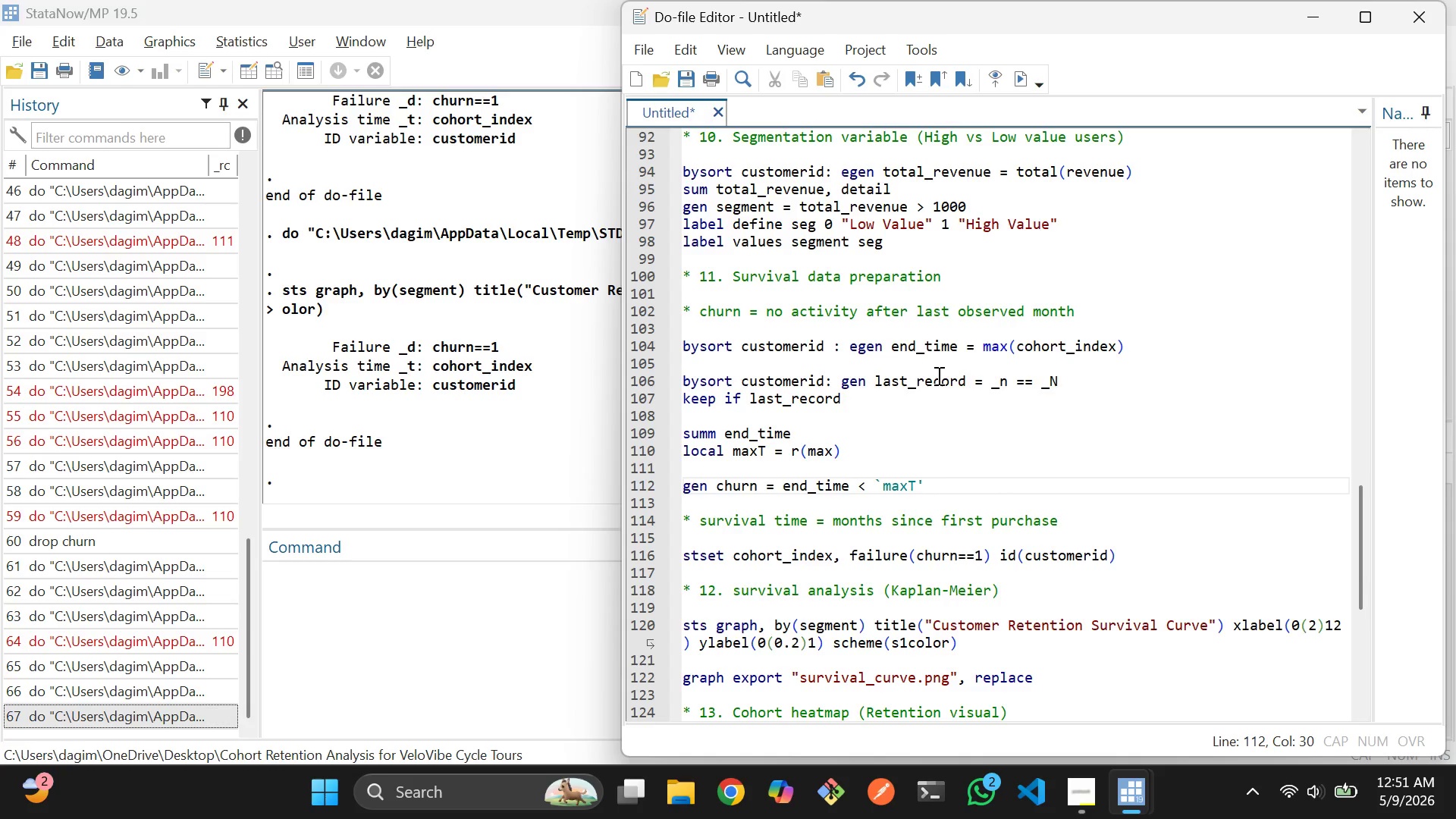 
key(Enter)
 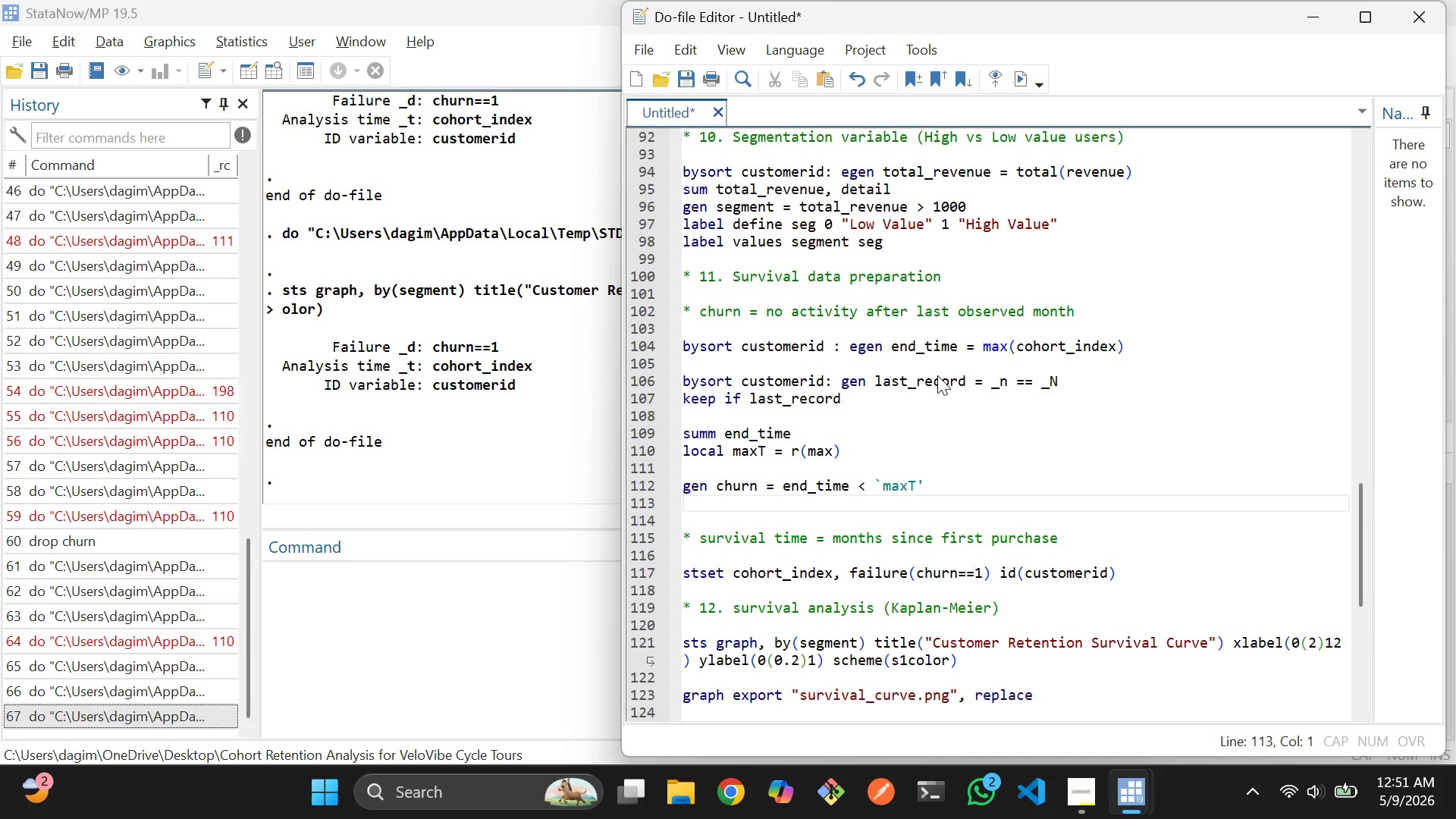 
key(Enter)
 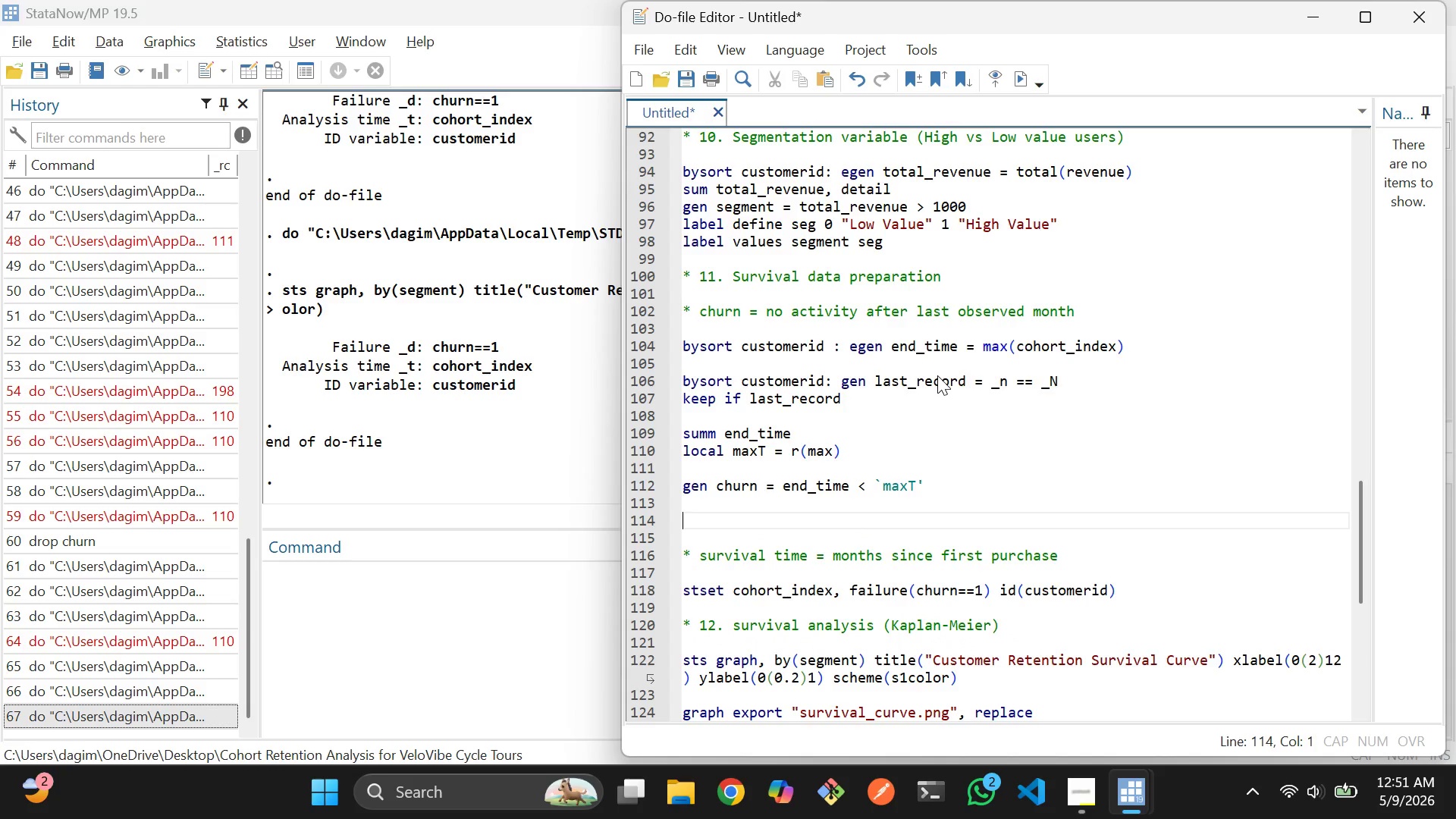 
key(Backspace)
 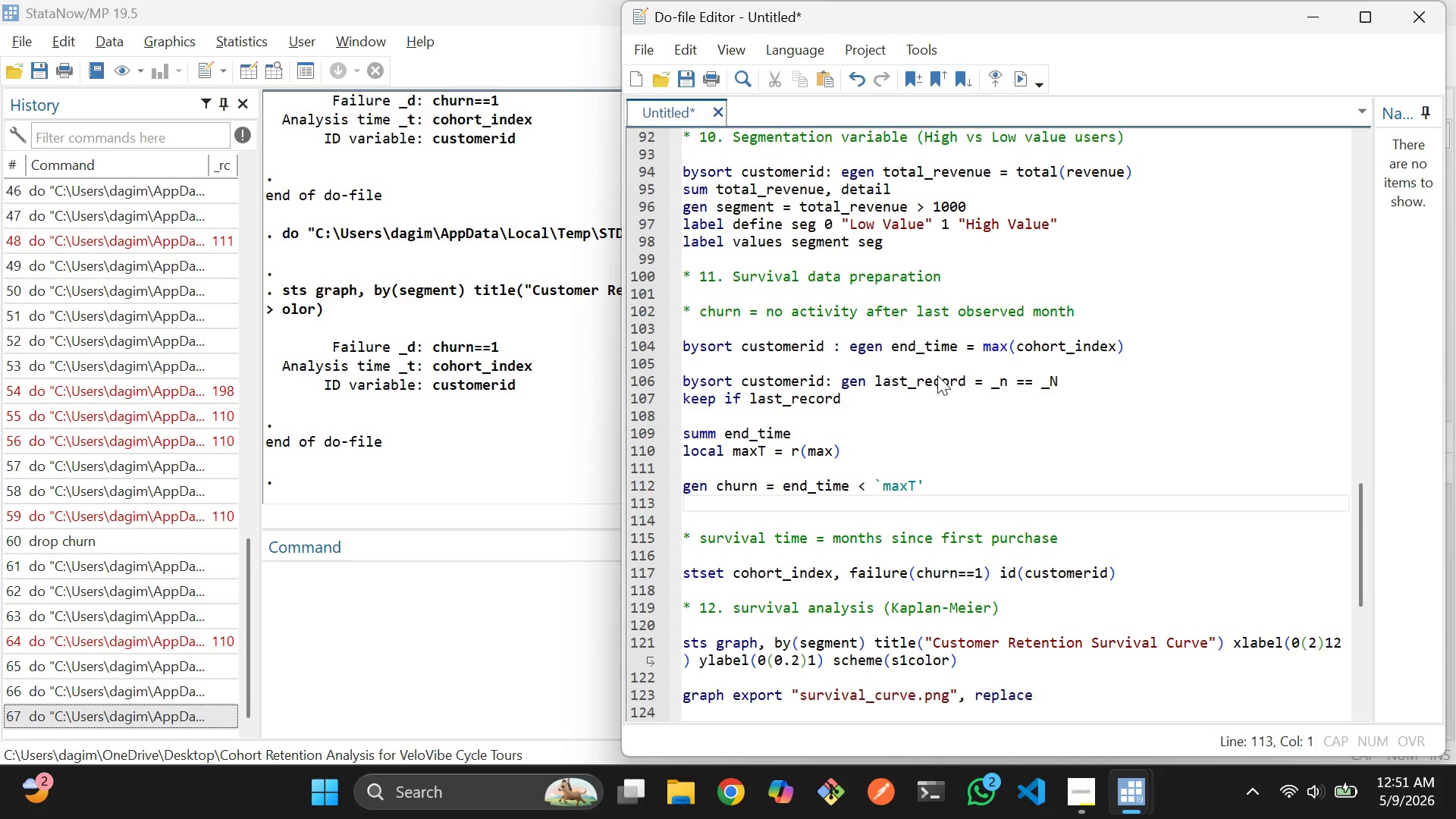 
key(ArrowDown)
 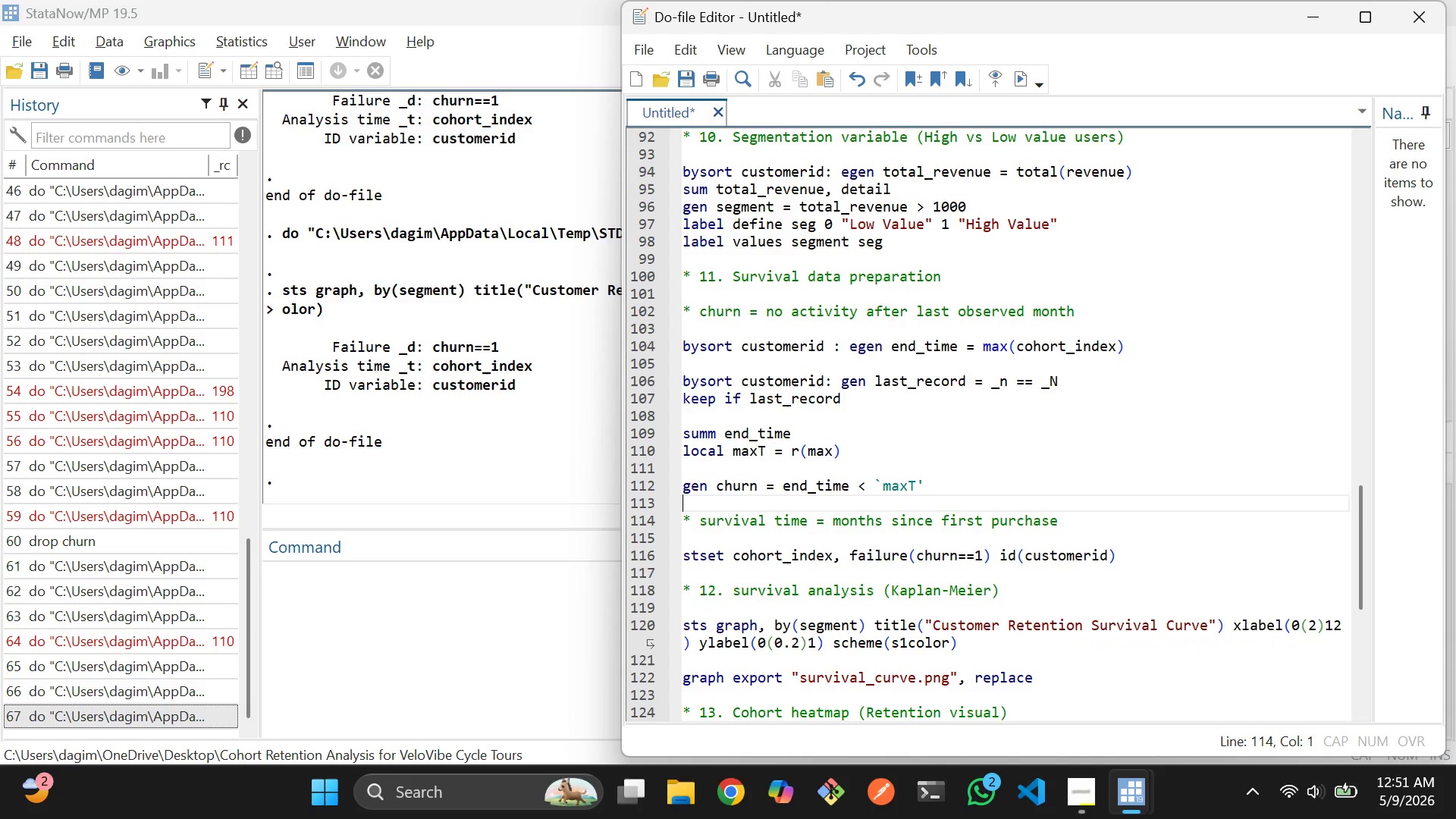 
key(Backspace)
 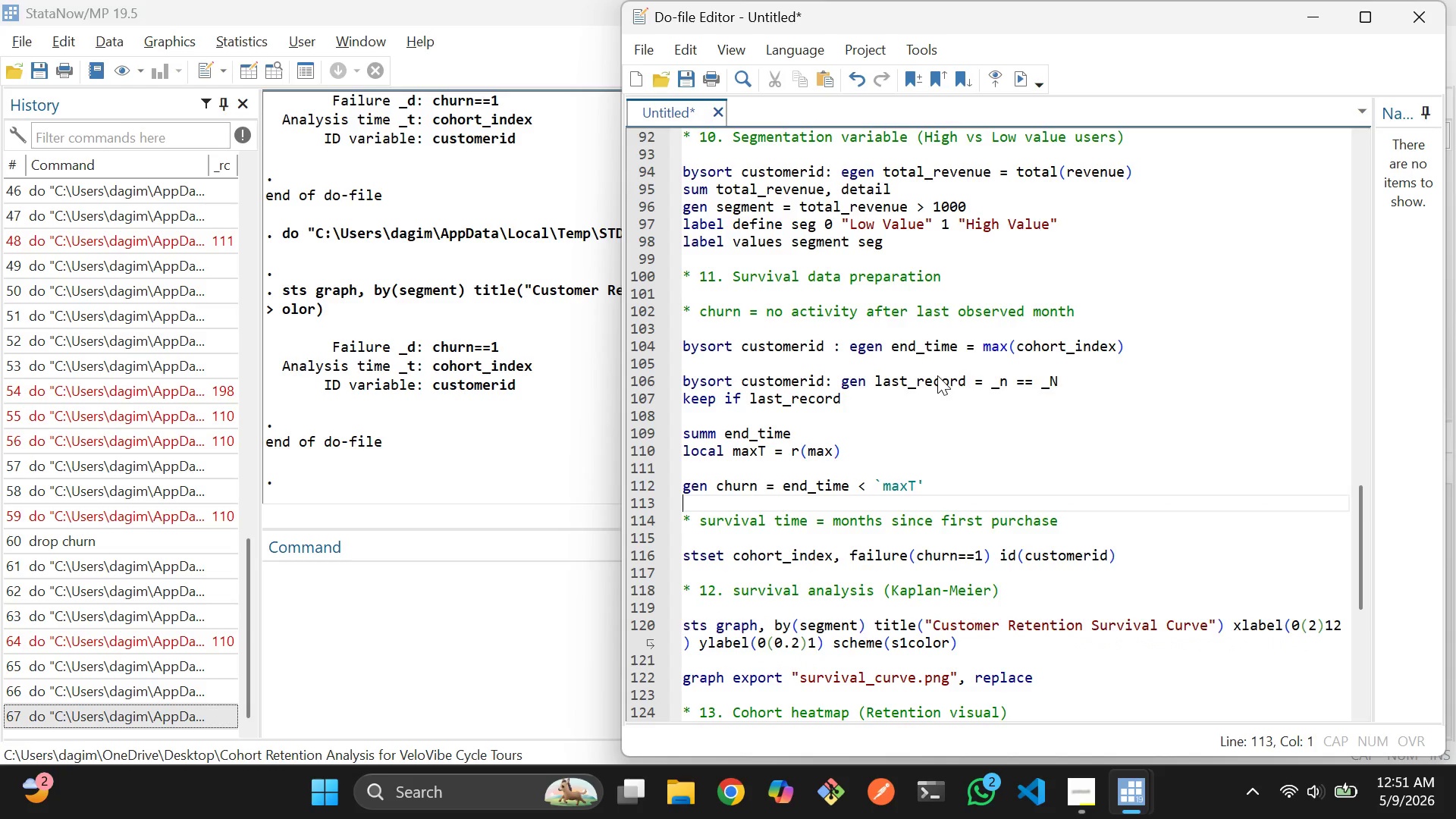 
key(ArrowDown)
 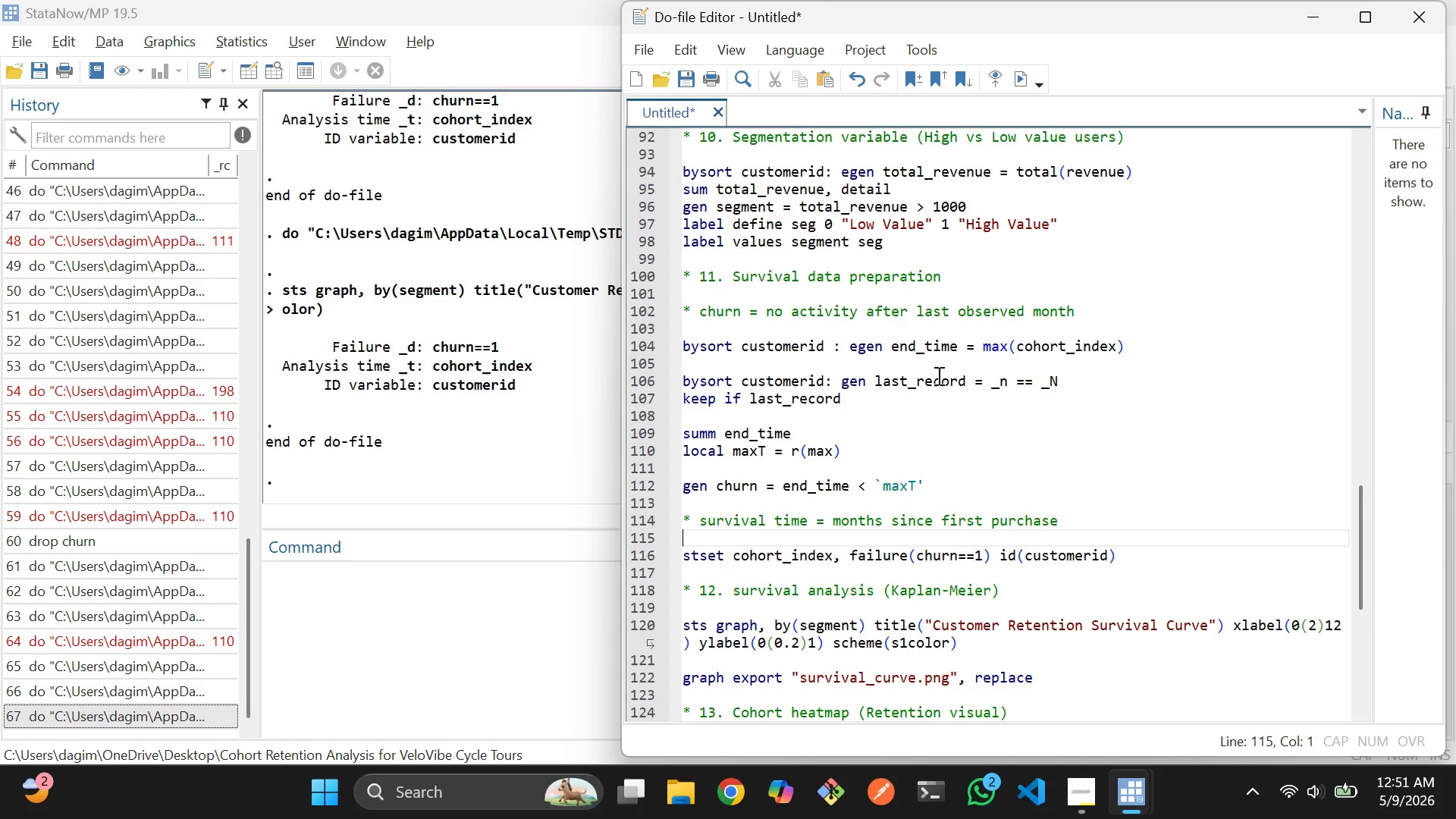 
key(ArrowDown)
 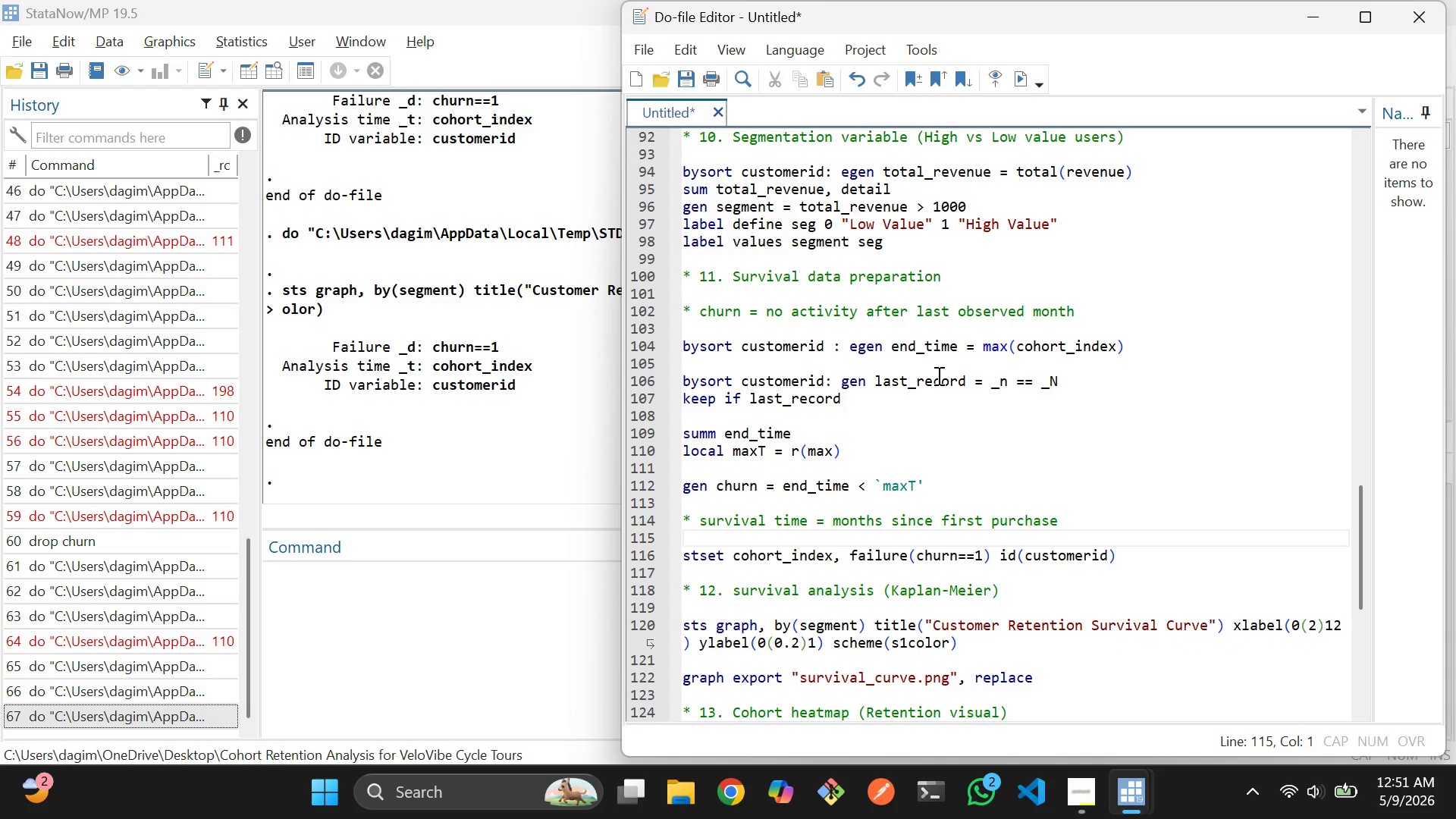 
key(ArrowUp)
 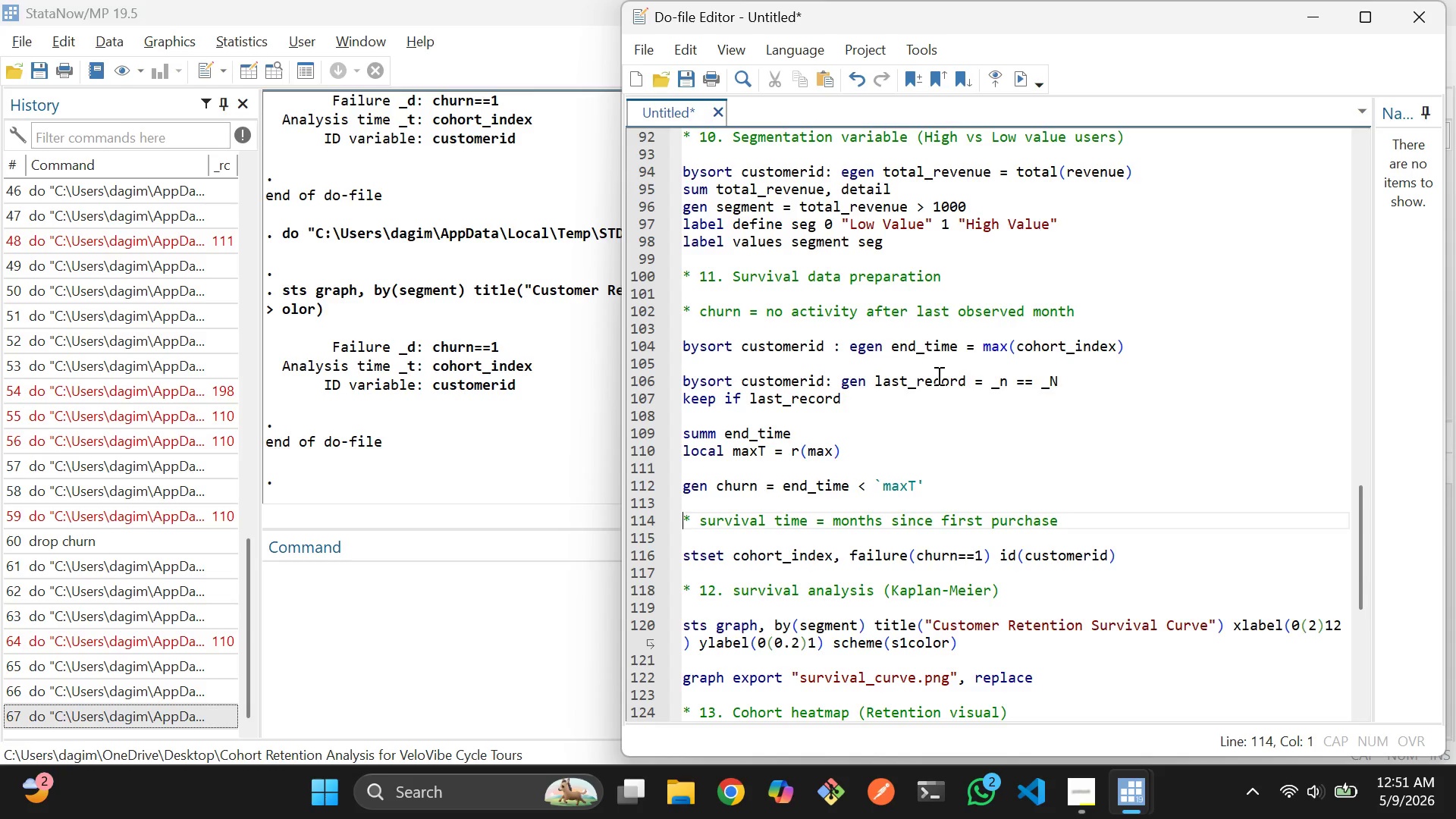 
wait(6.05)
 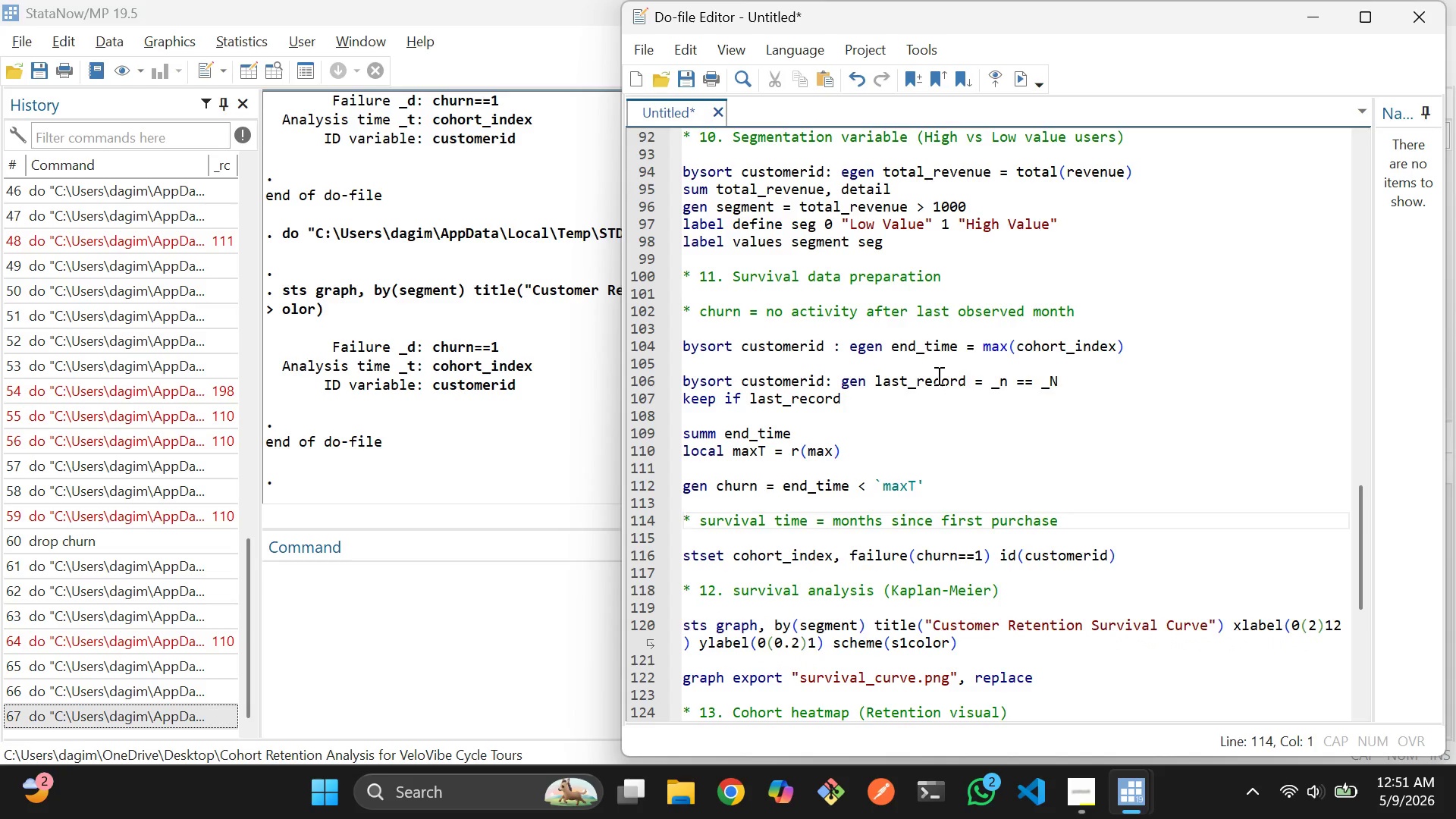 
key(ArrowDown)
 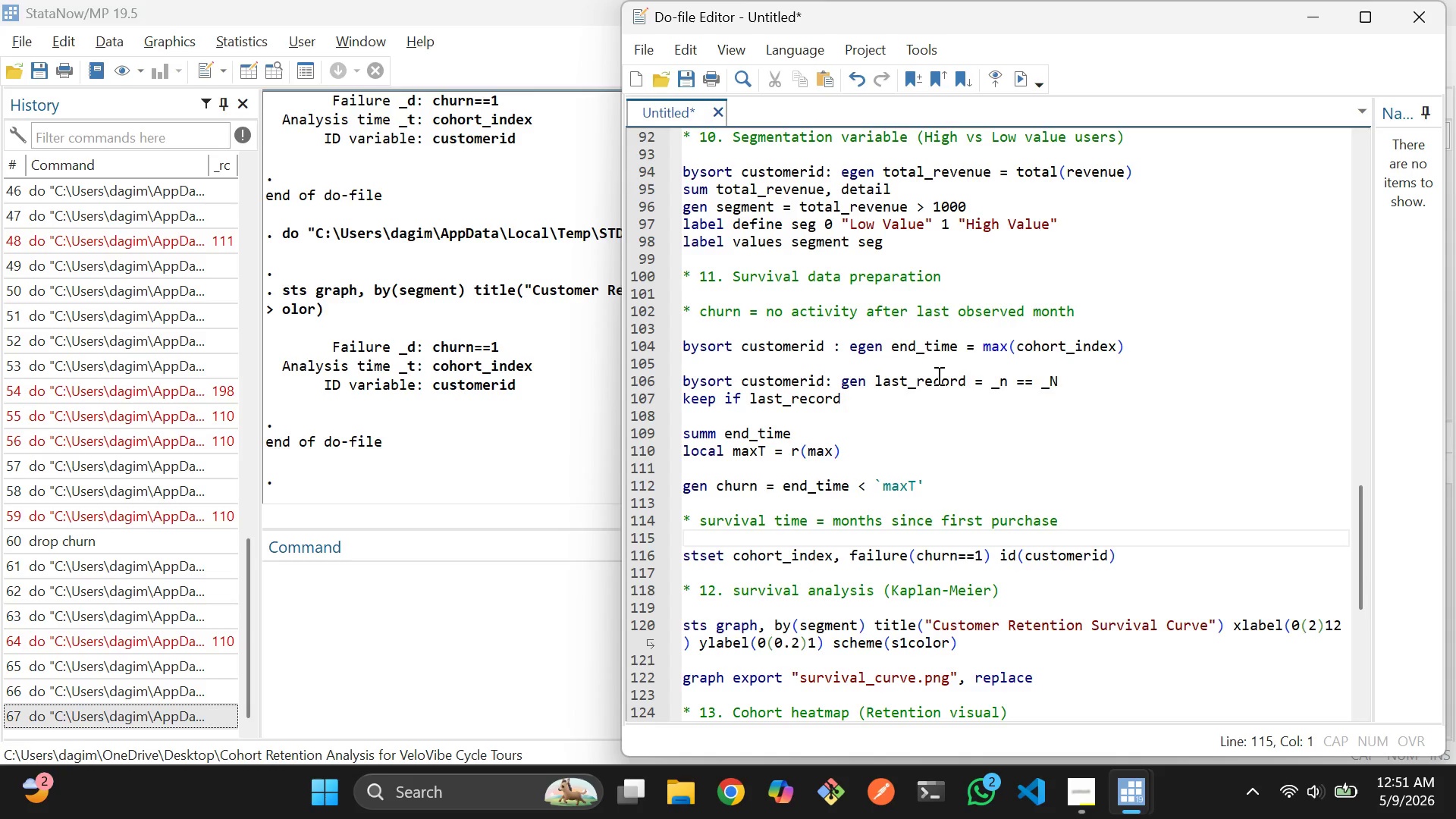 
key(ArrowUp)
 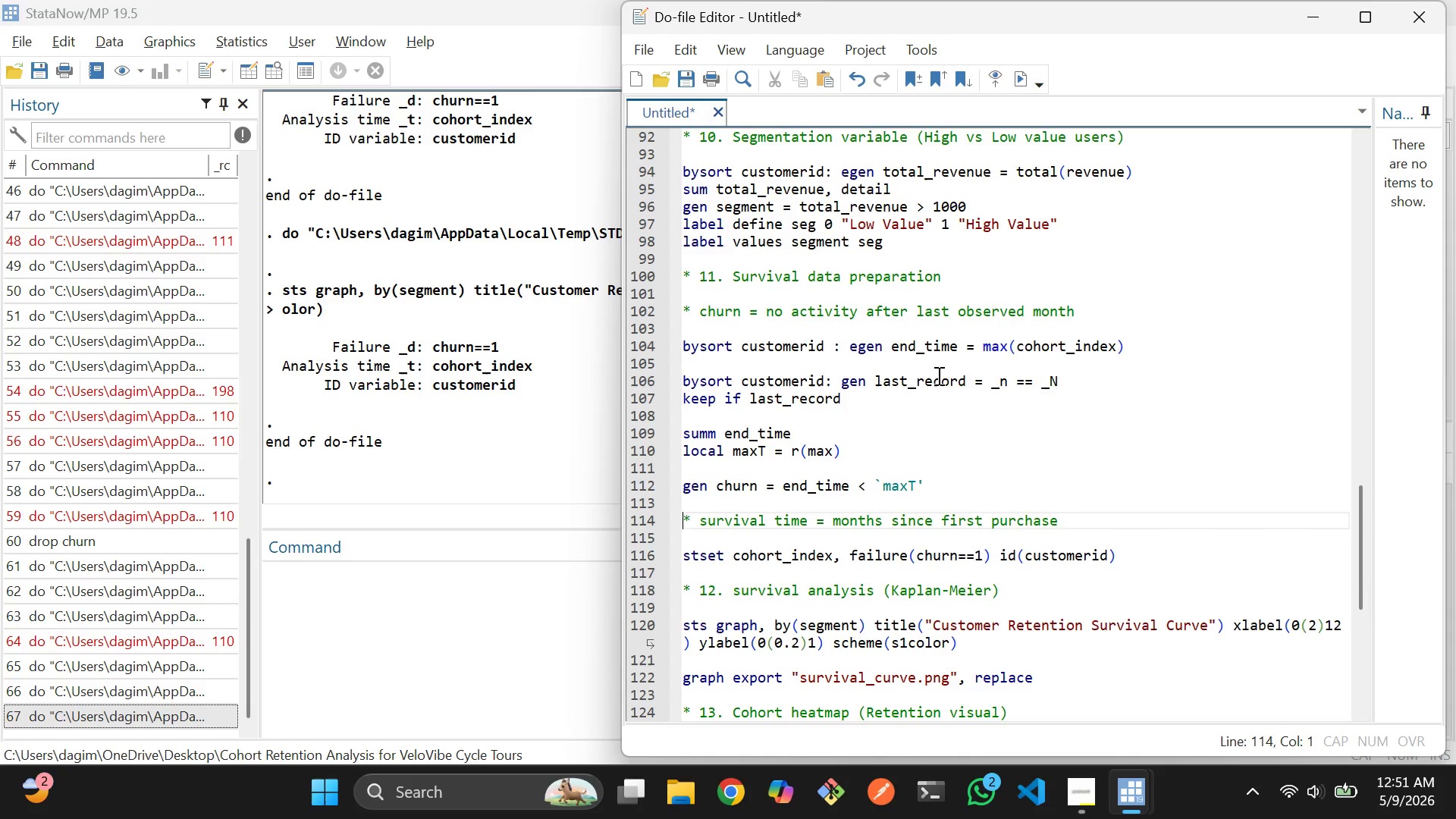 
key(ArrowDown)
 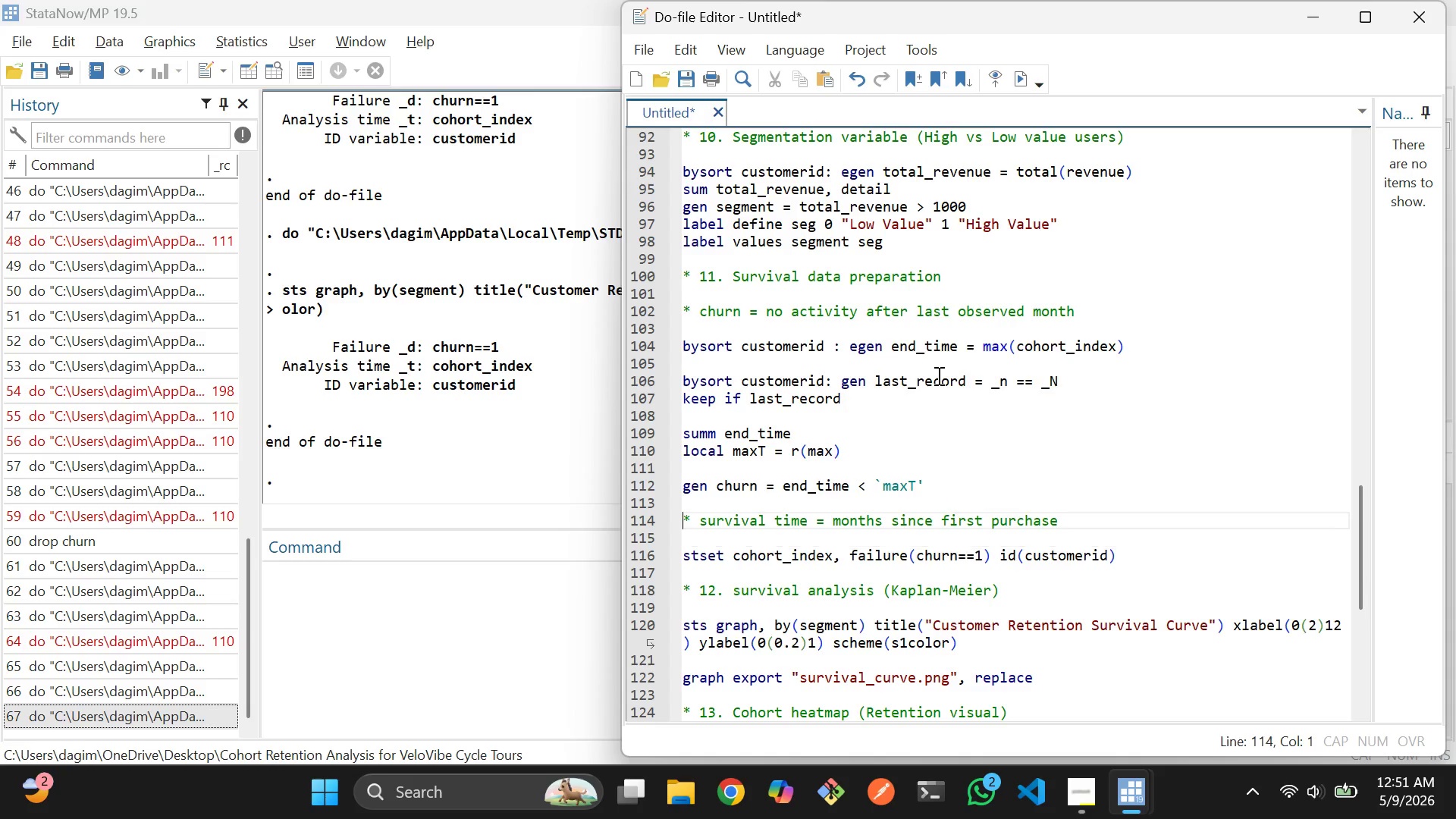 
key(ArrowUp)
 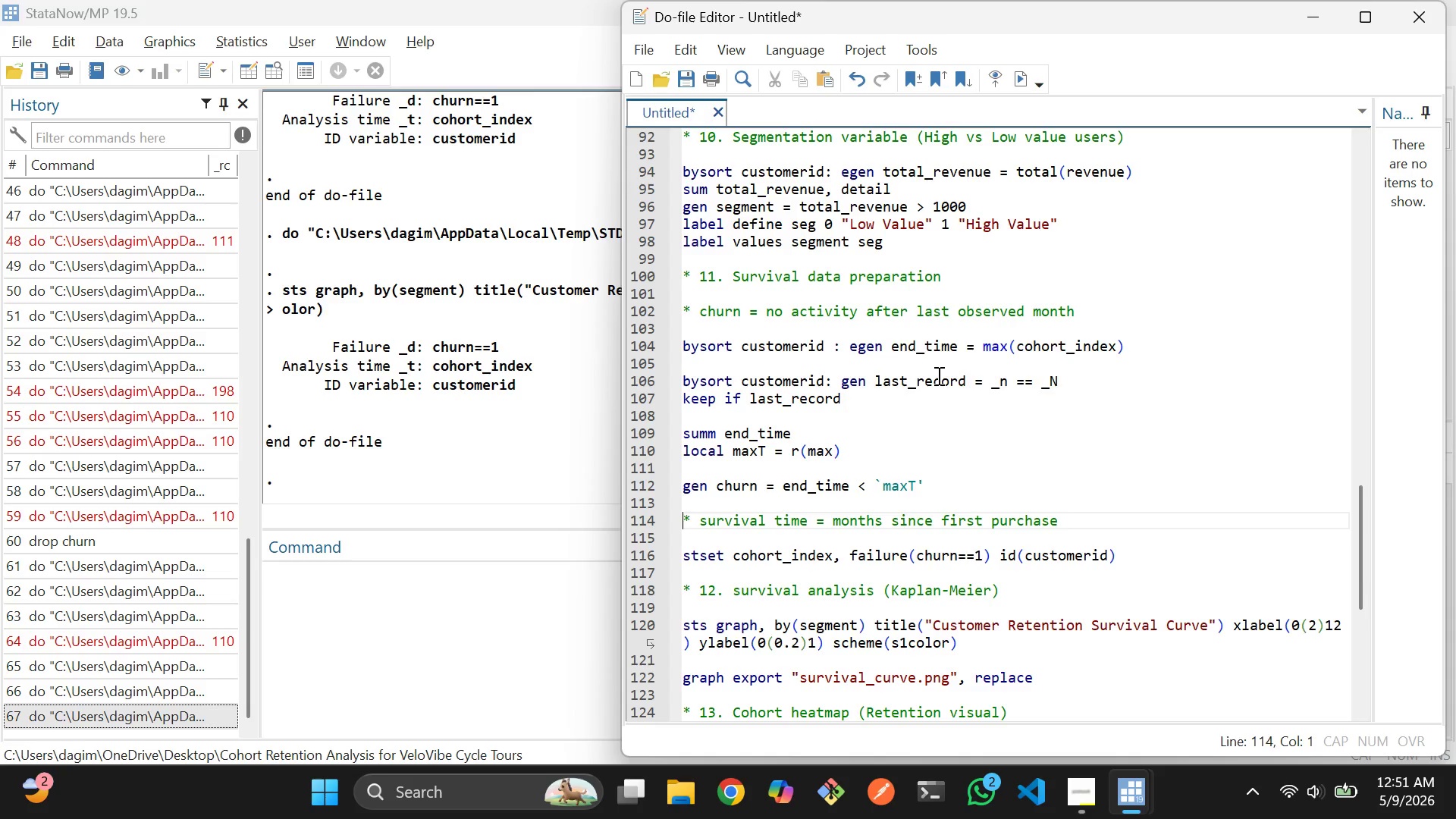 
key(ArrowDown)
 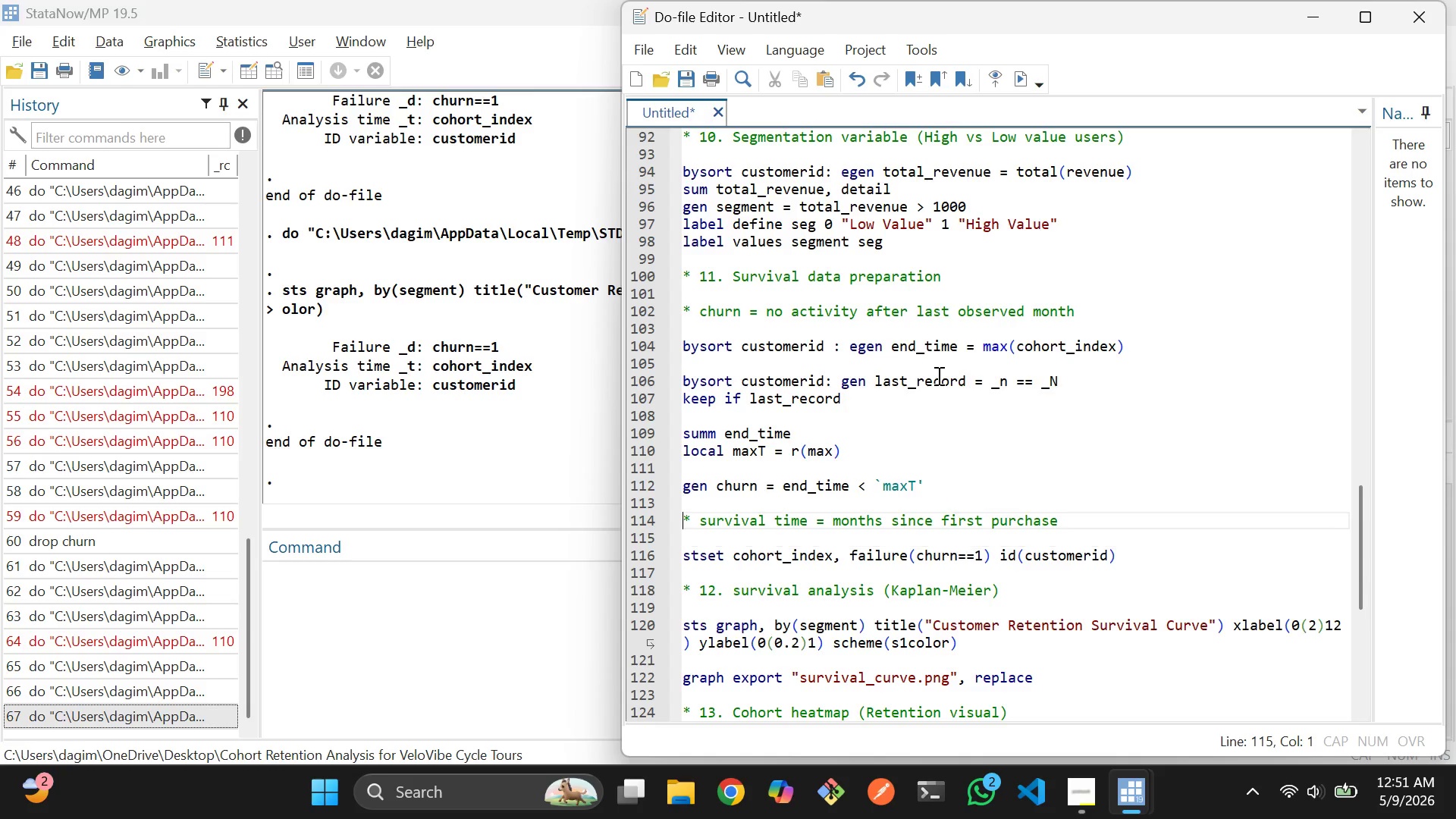 
key(ArrowUp)
 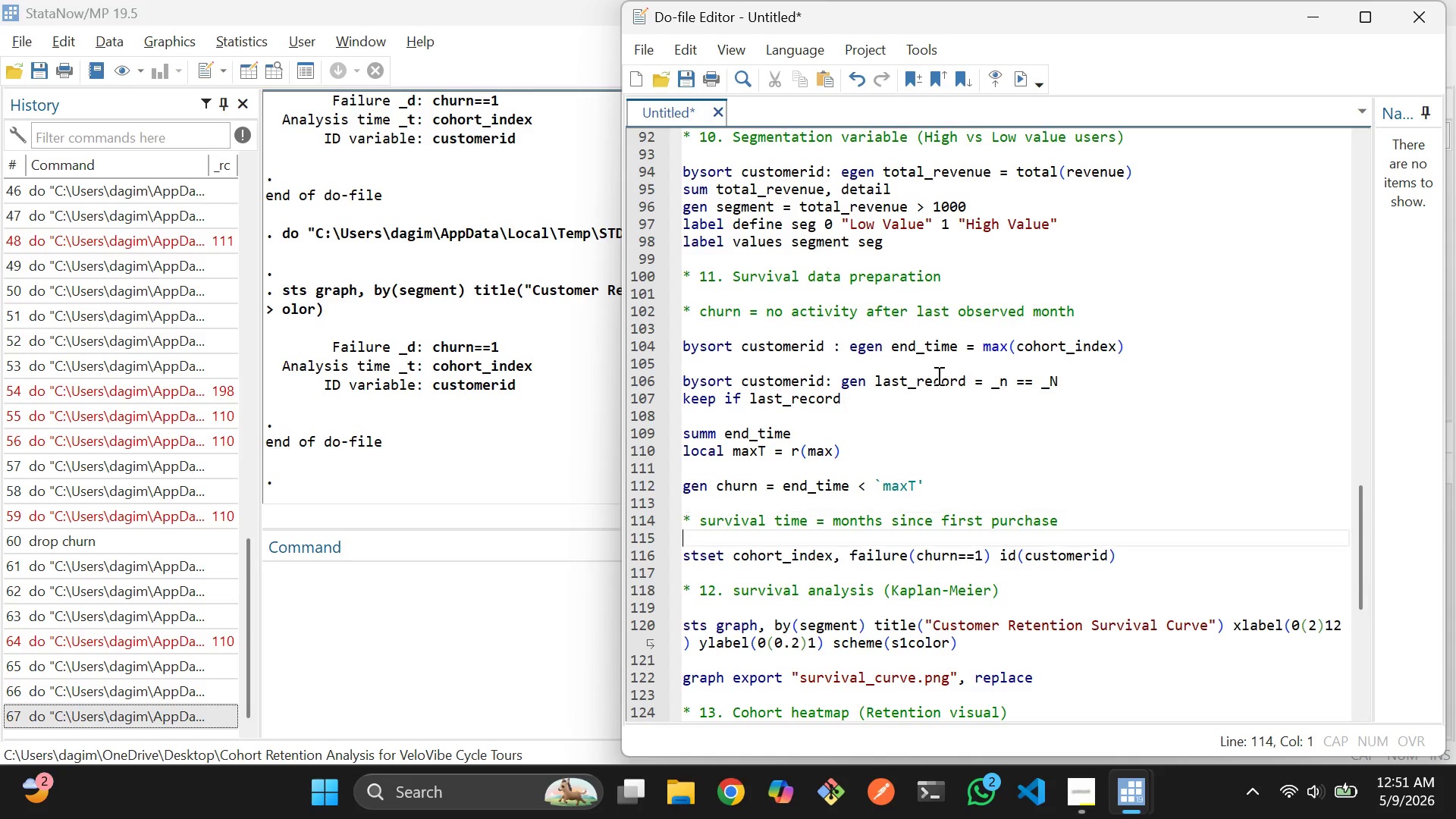 
key(ArrowDown)
 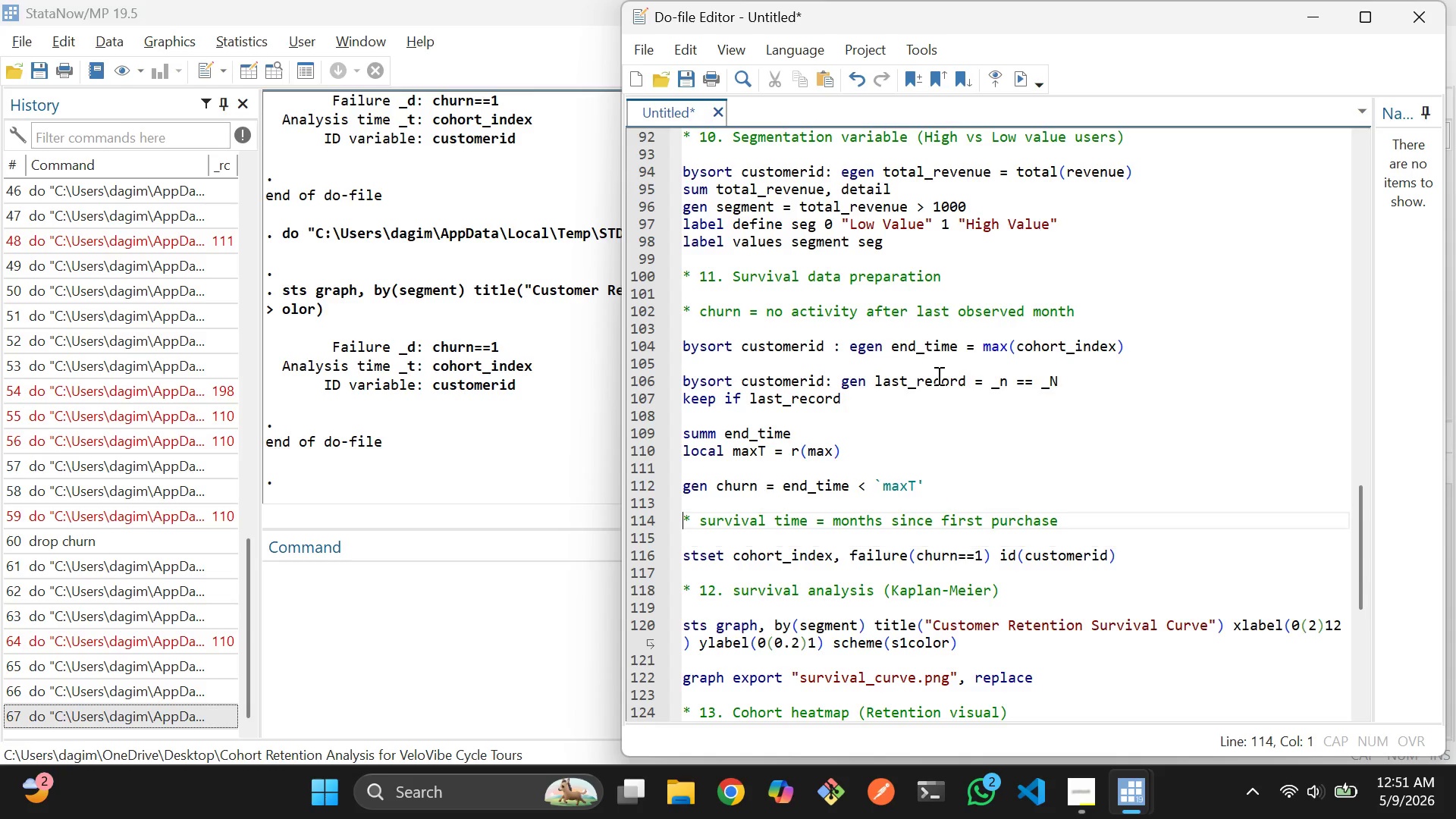 
key(ArrowUp)
 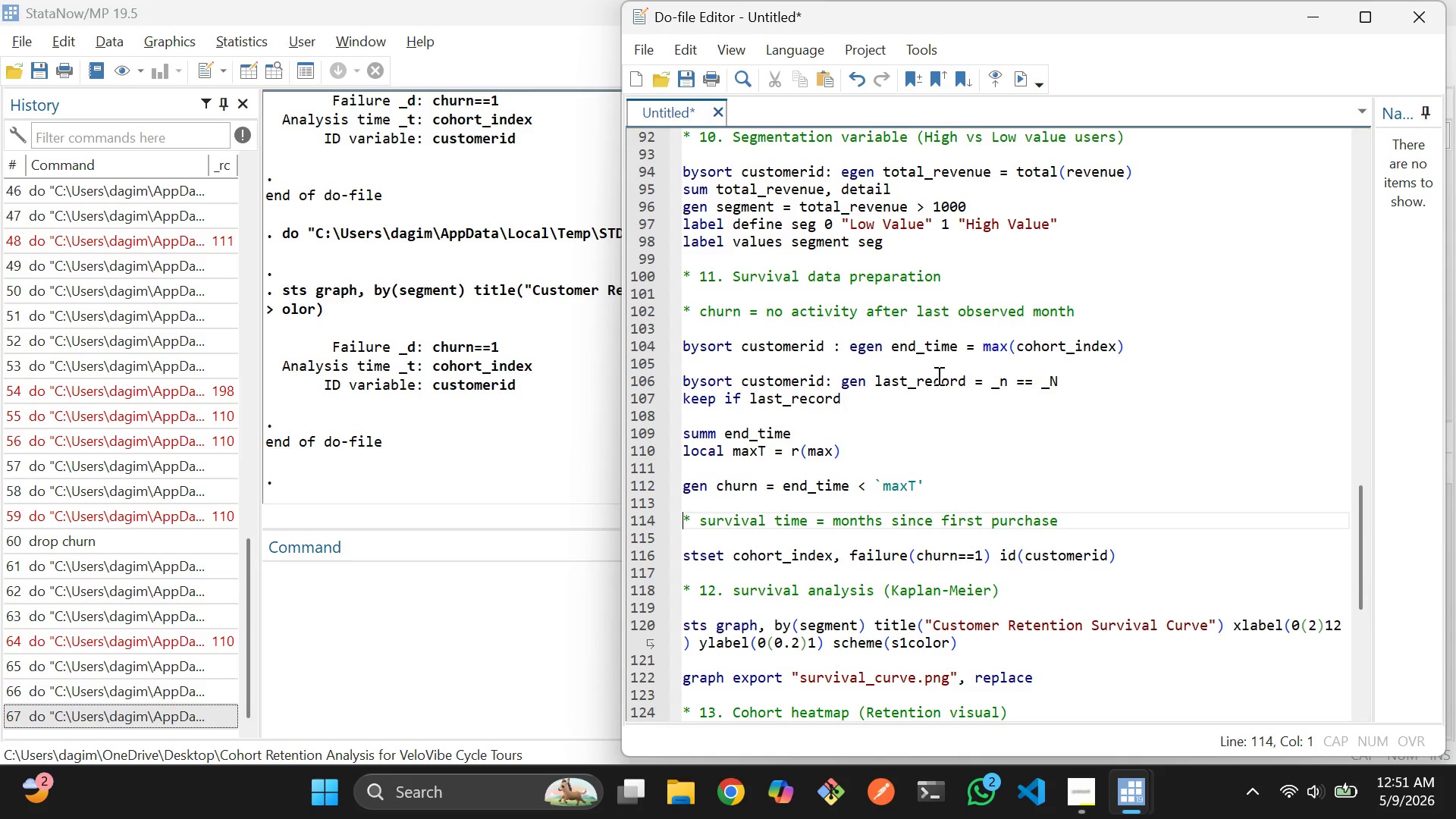 
key(ArrowDown)
 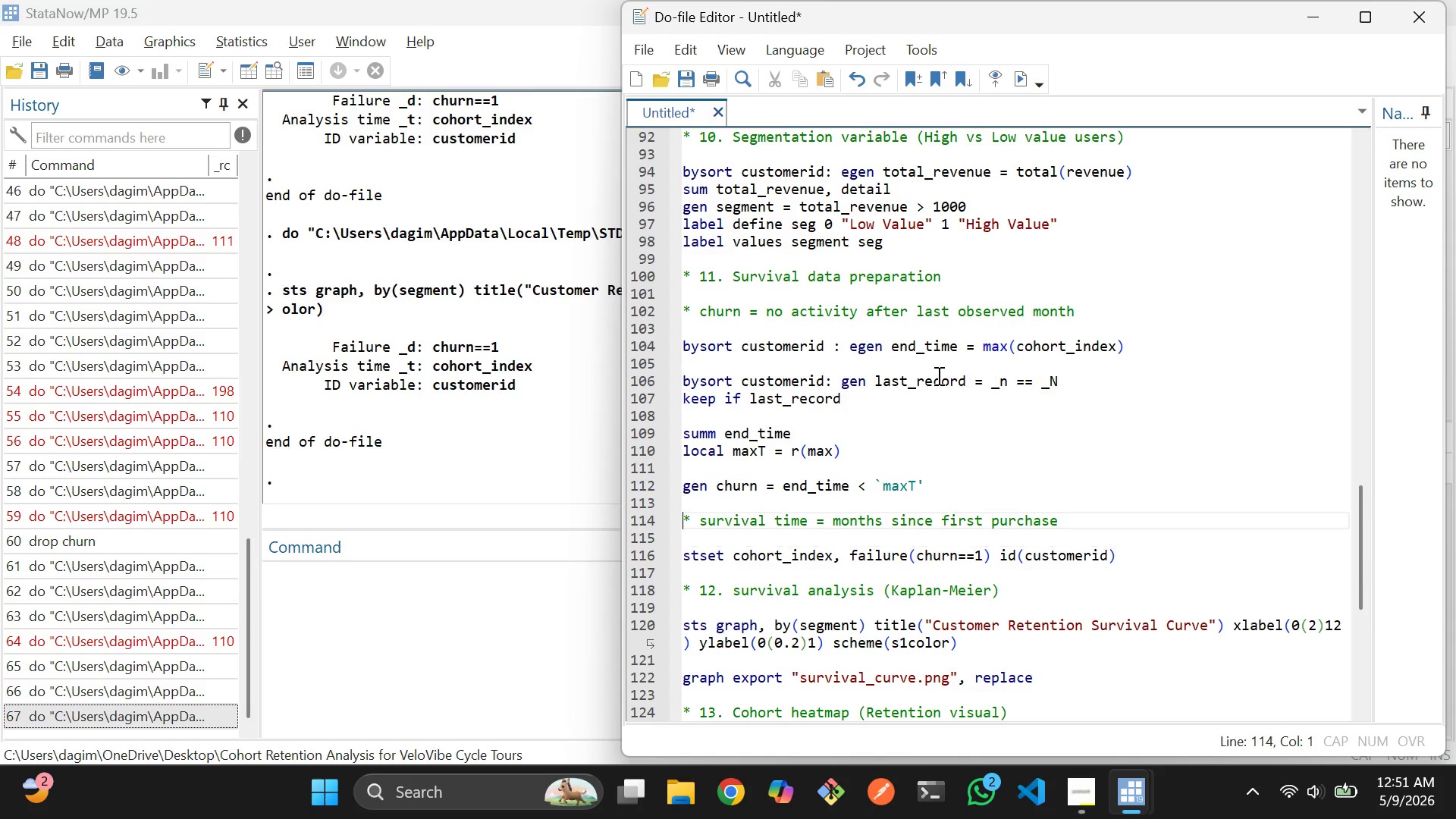 
key(ArrowUp)
 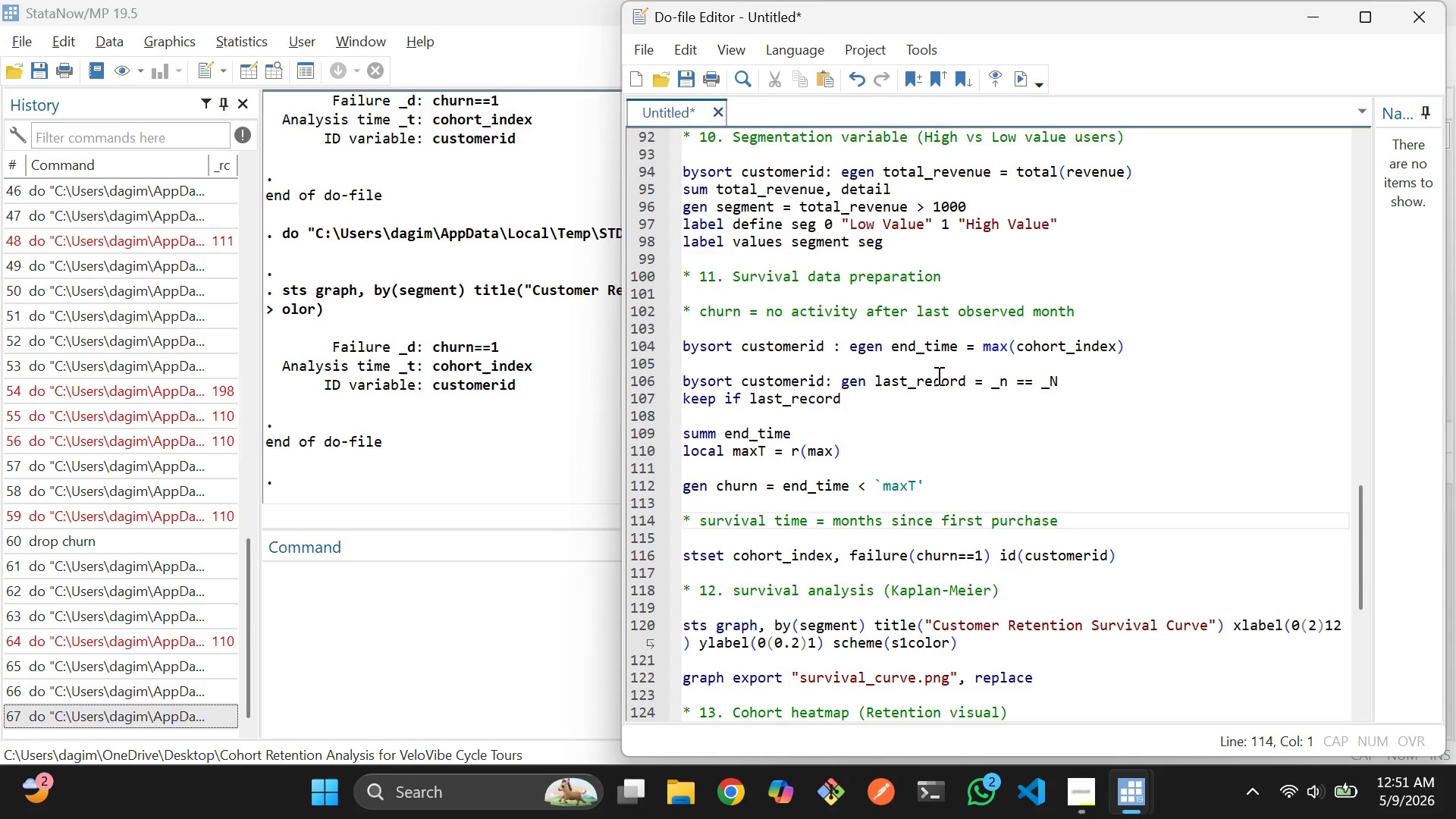 
key(ArrowDown)
 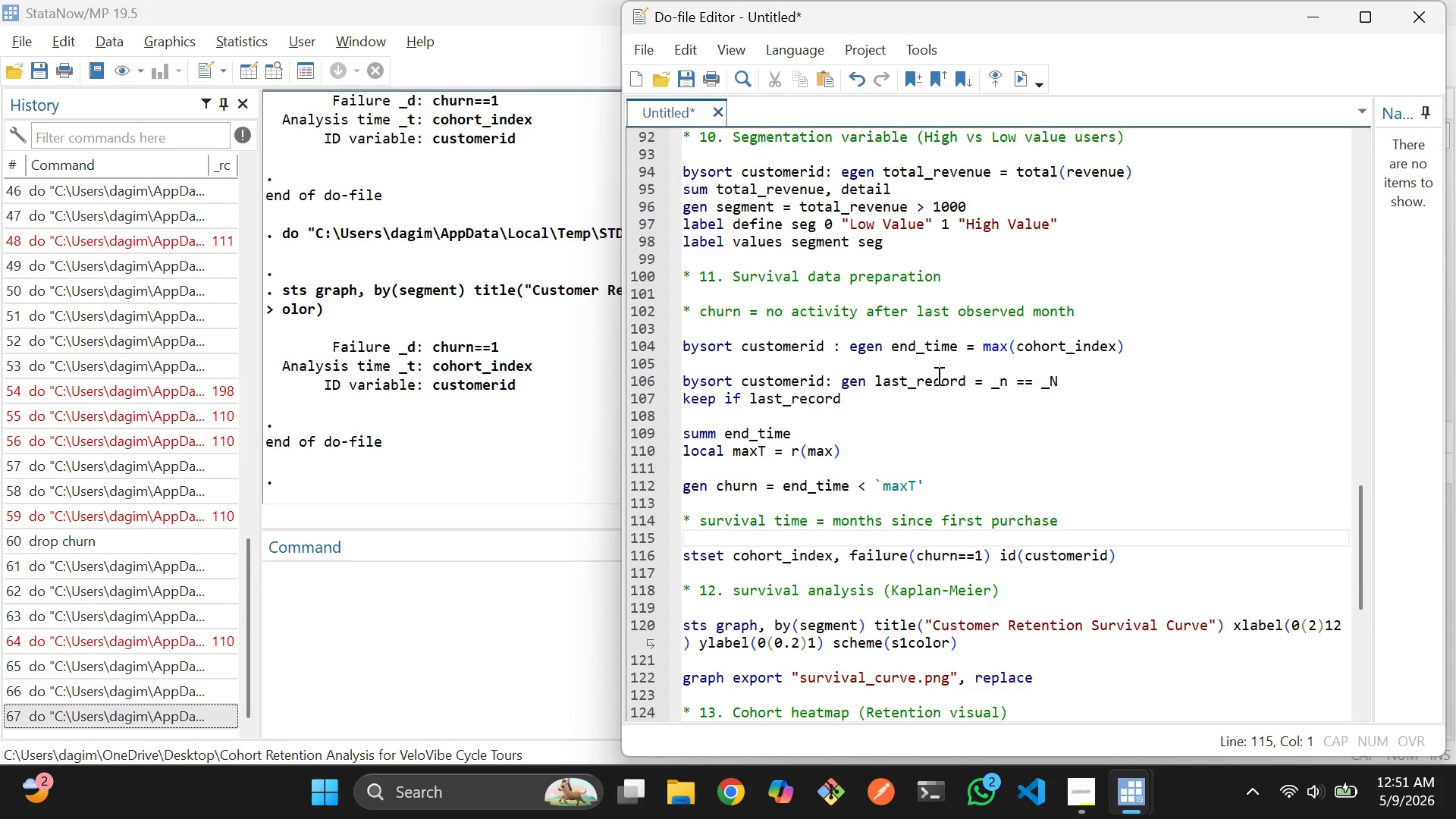 
key(ArrowUp)
 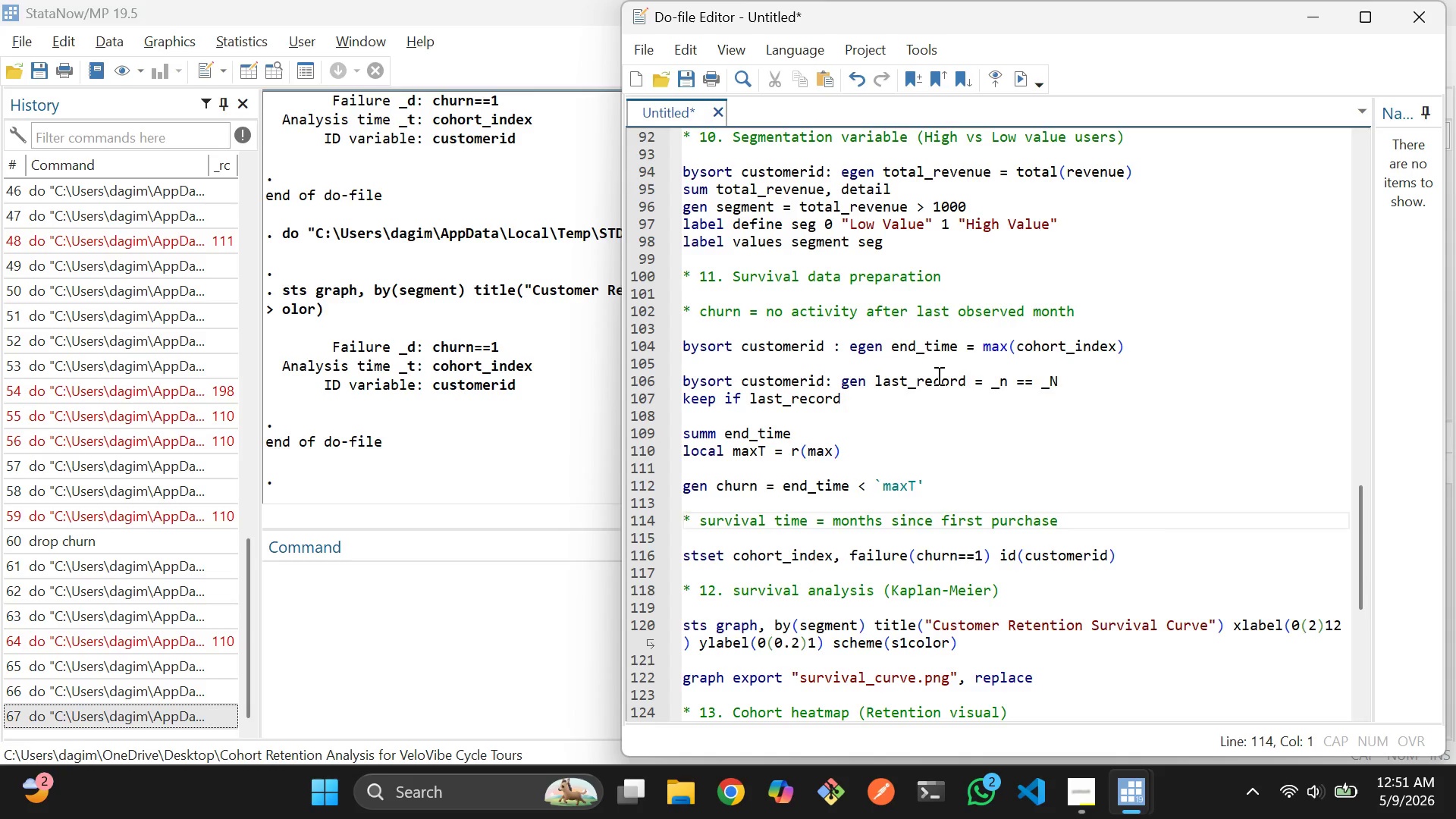 
key(ArrowUp)
 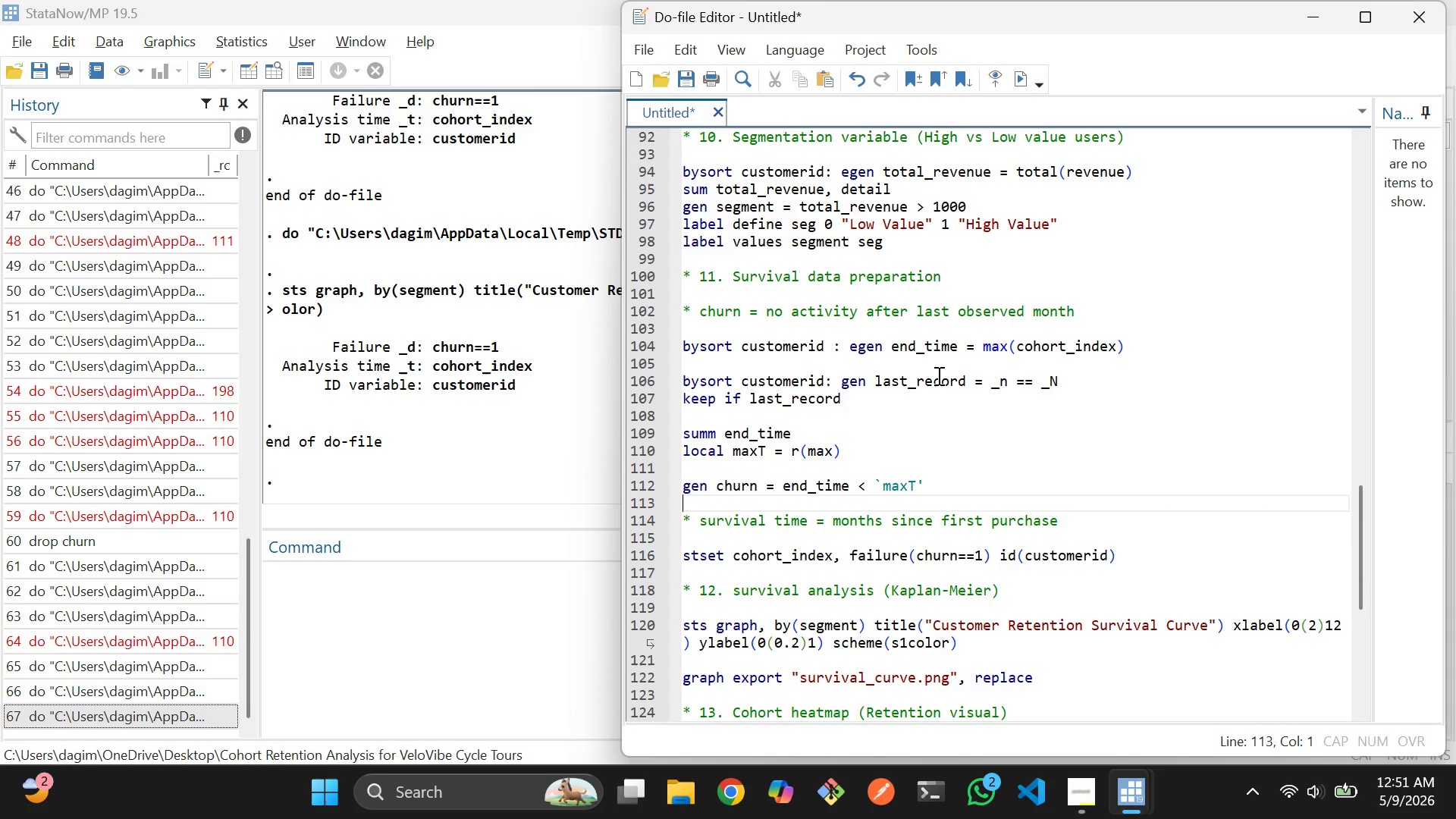 
key(ArrowDown)
 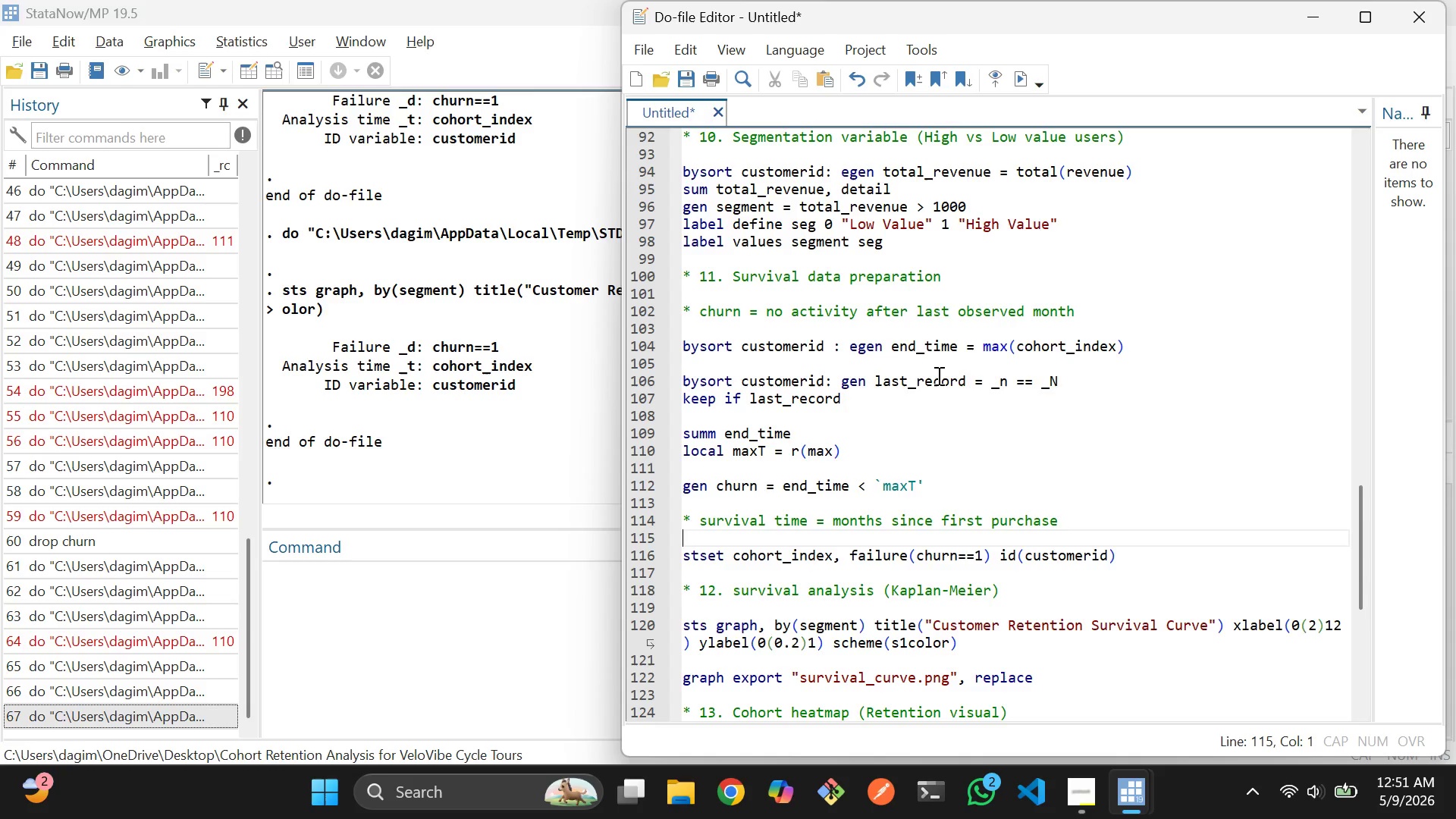 
key(ArrowDown)
 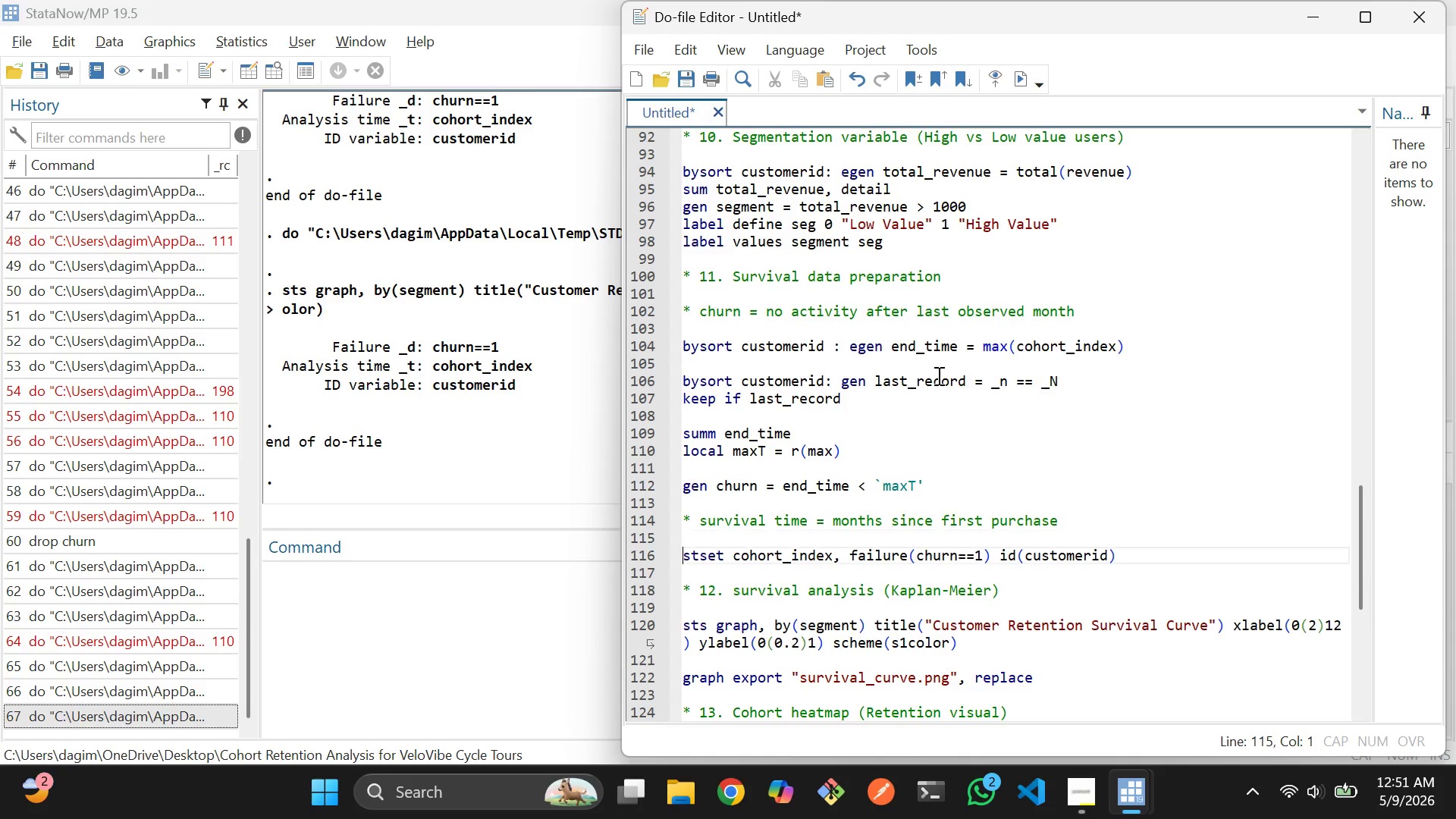 
key(ArrowDown)
 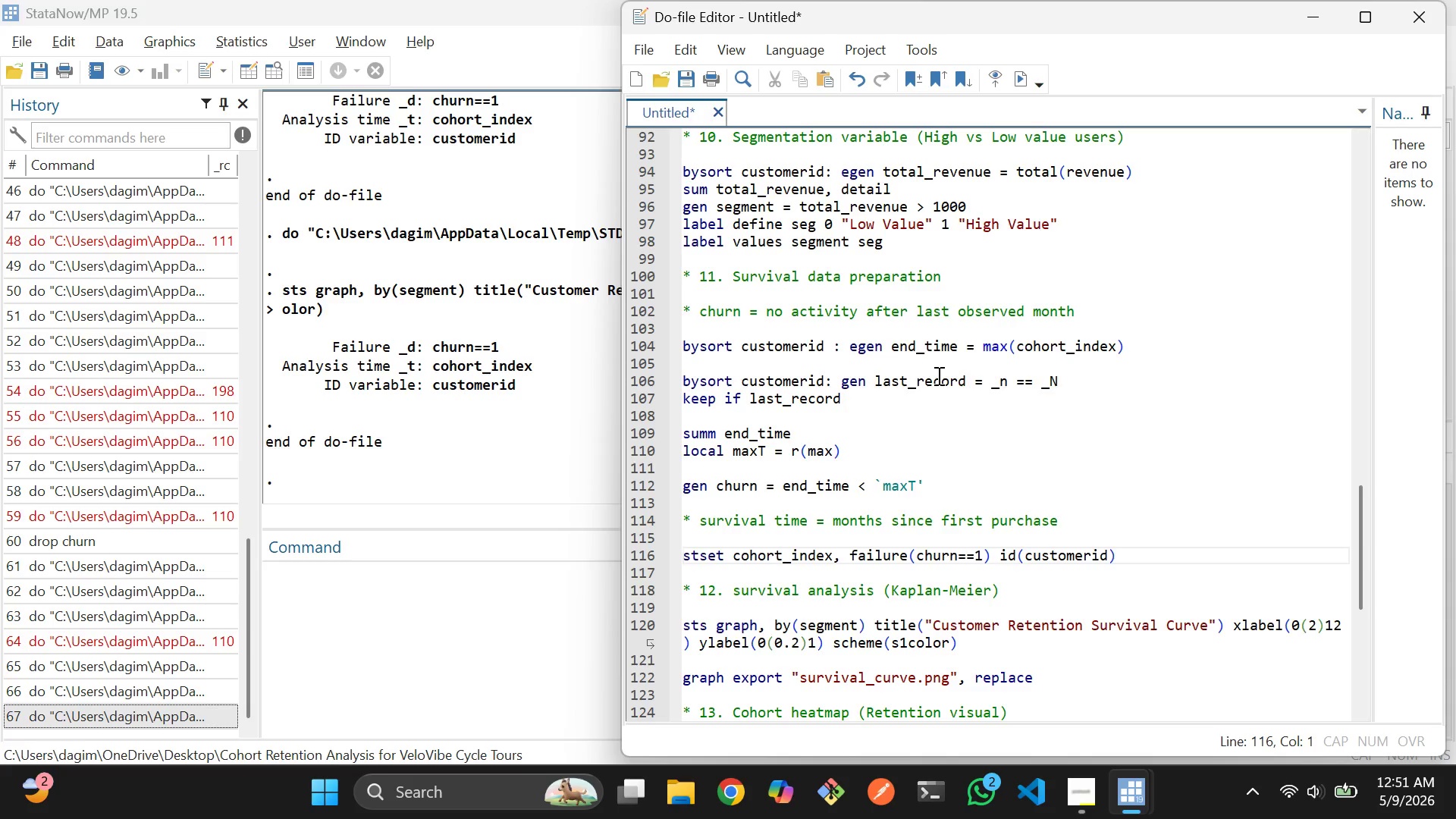 
key(ArrowUp)
 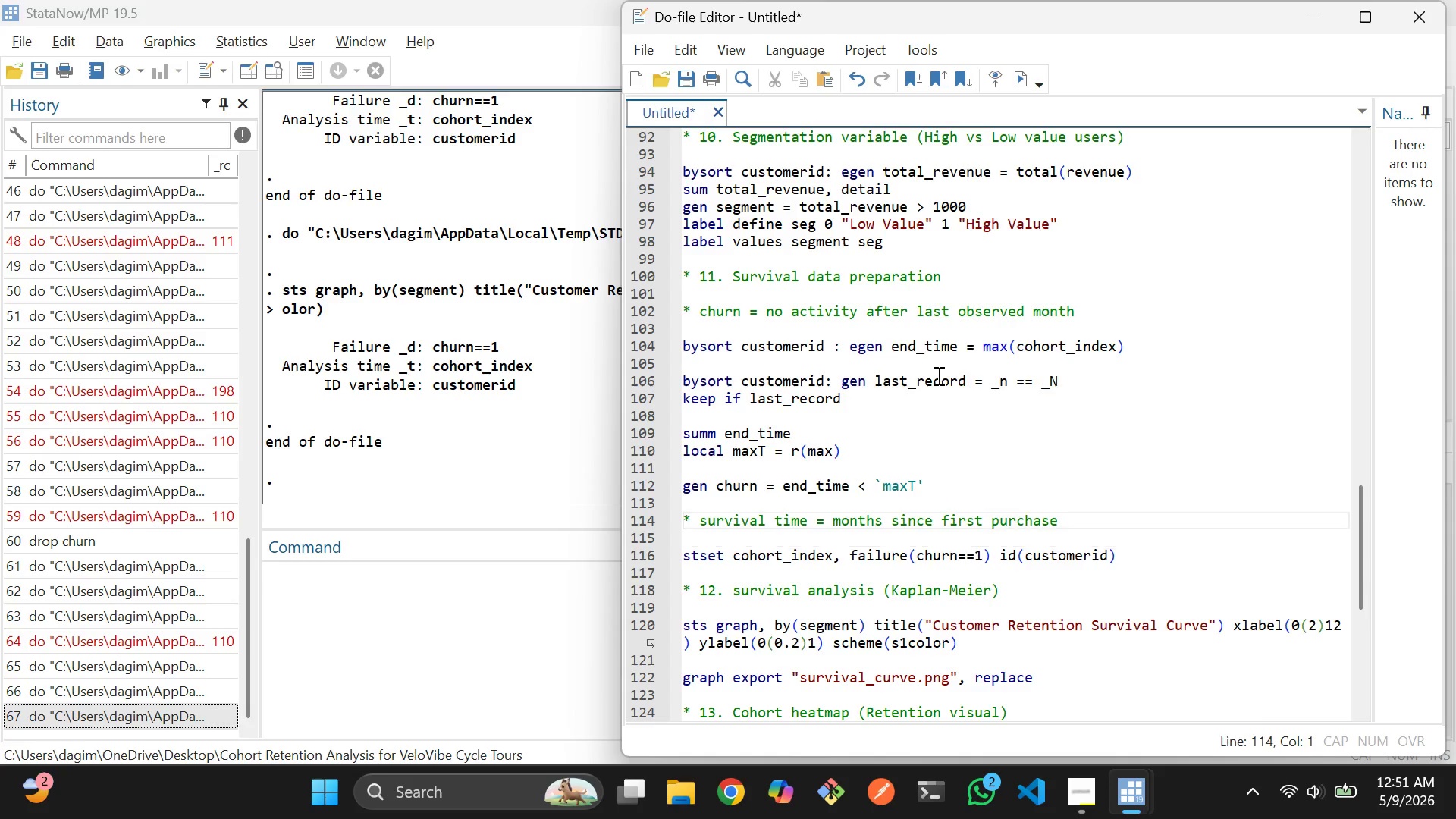 
key(ArrowUp)
 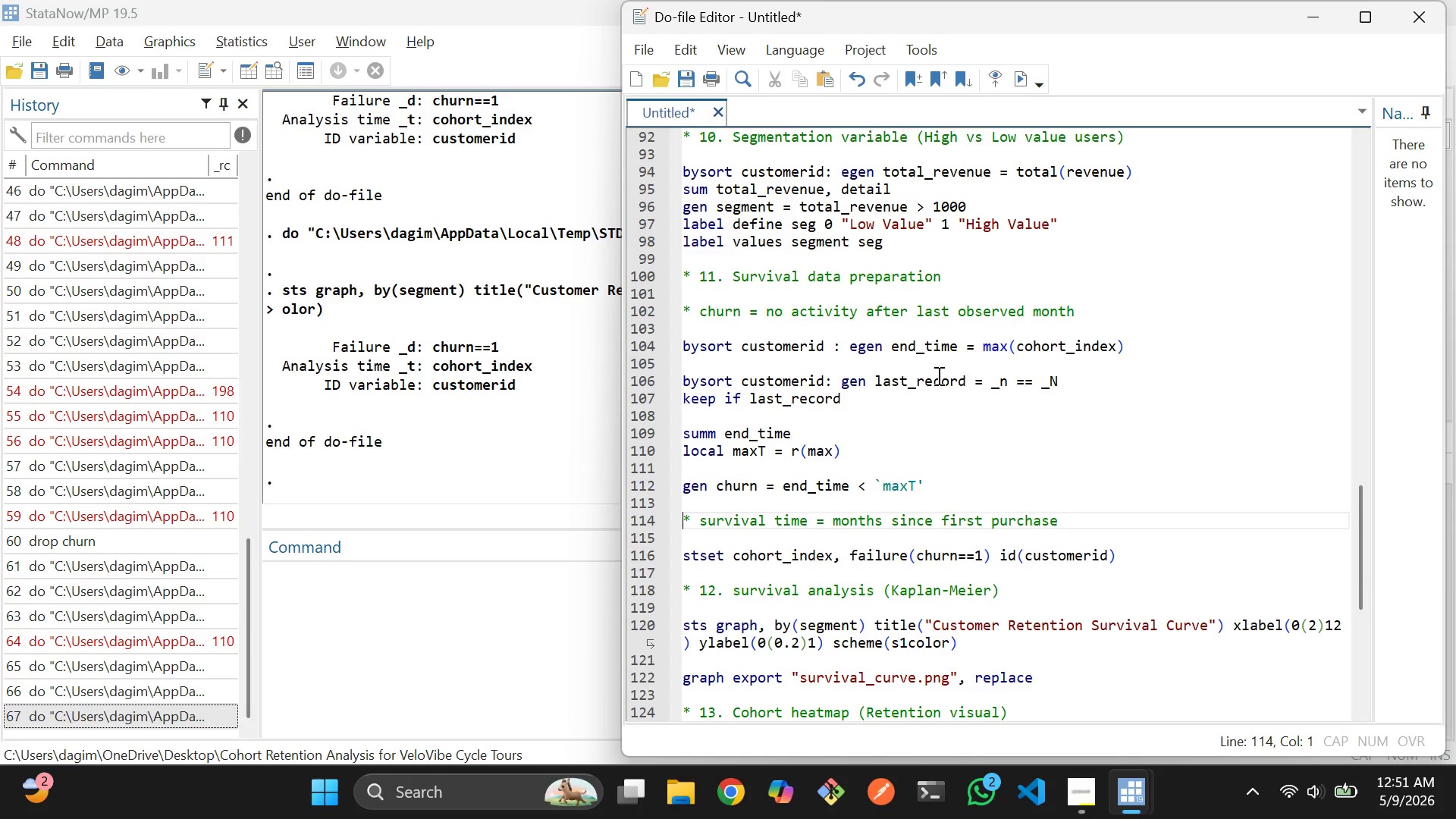 
key(Control+X)
 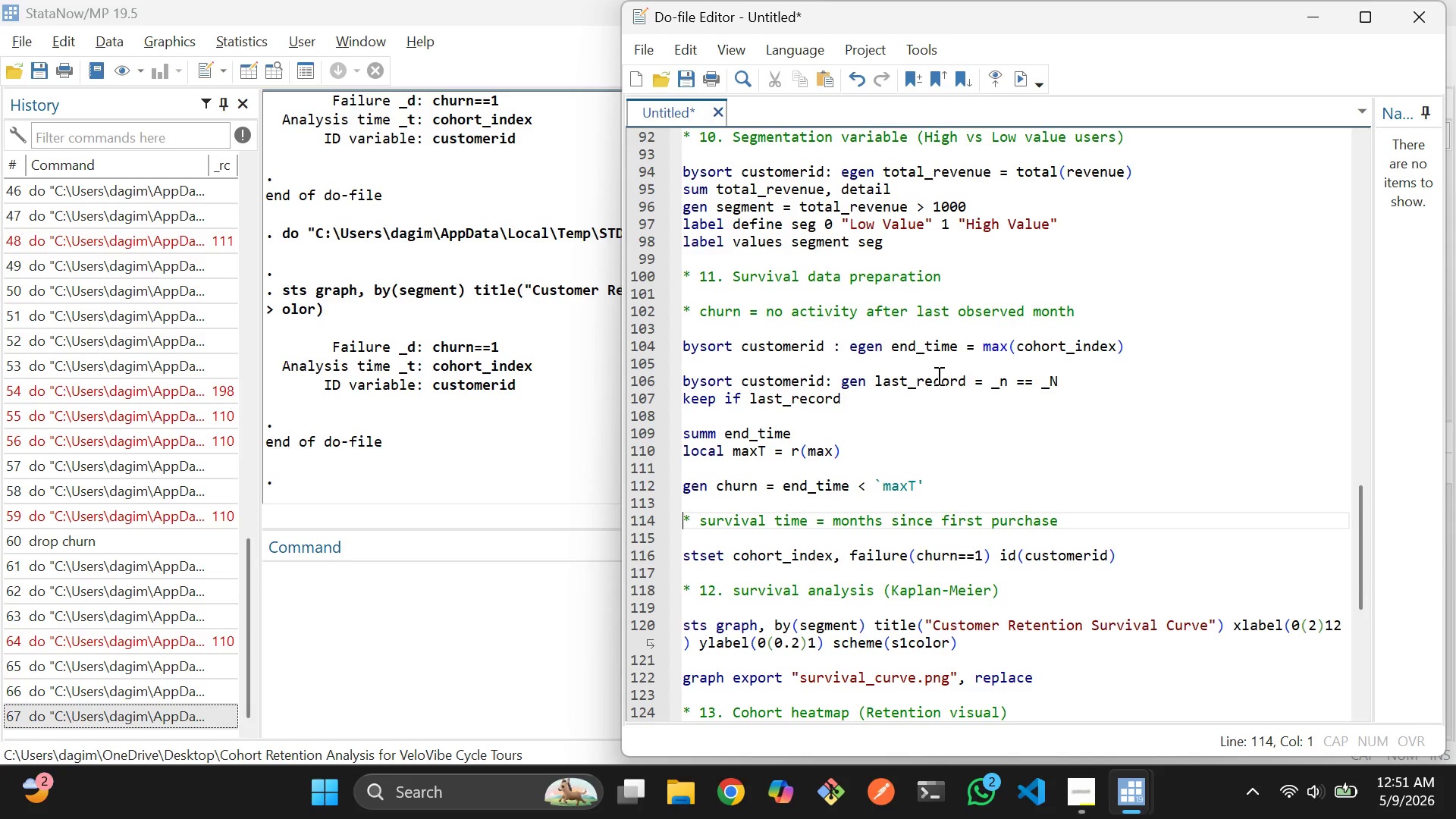 
hold_key(key=Delete, duration=1.5)
 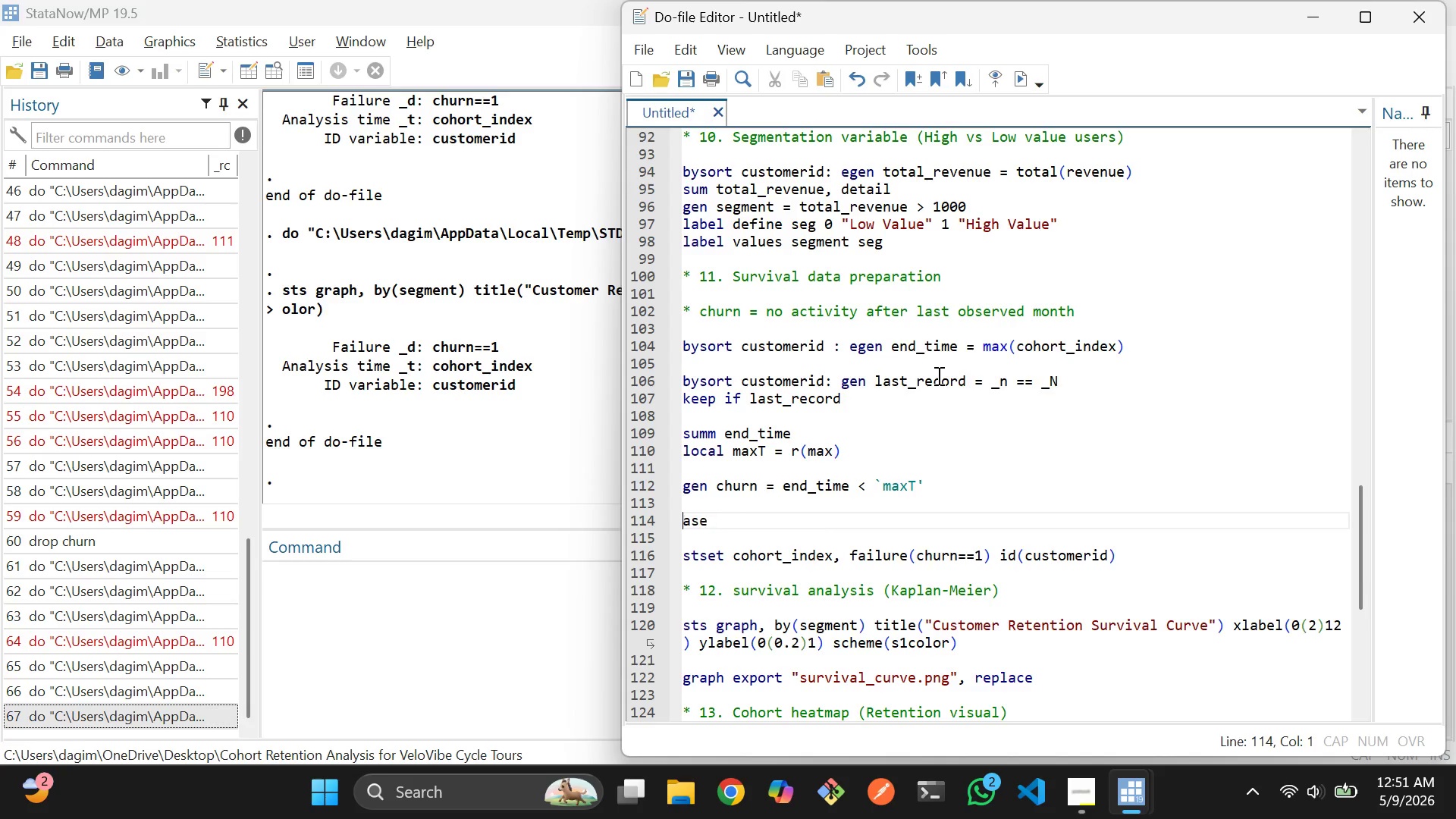 
hold_key(key=Delete, duration=0.31)
 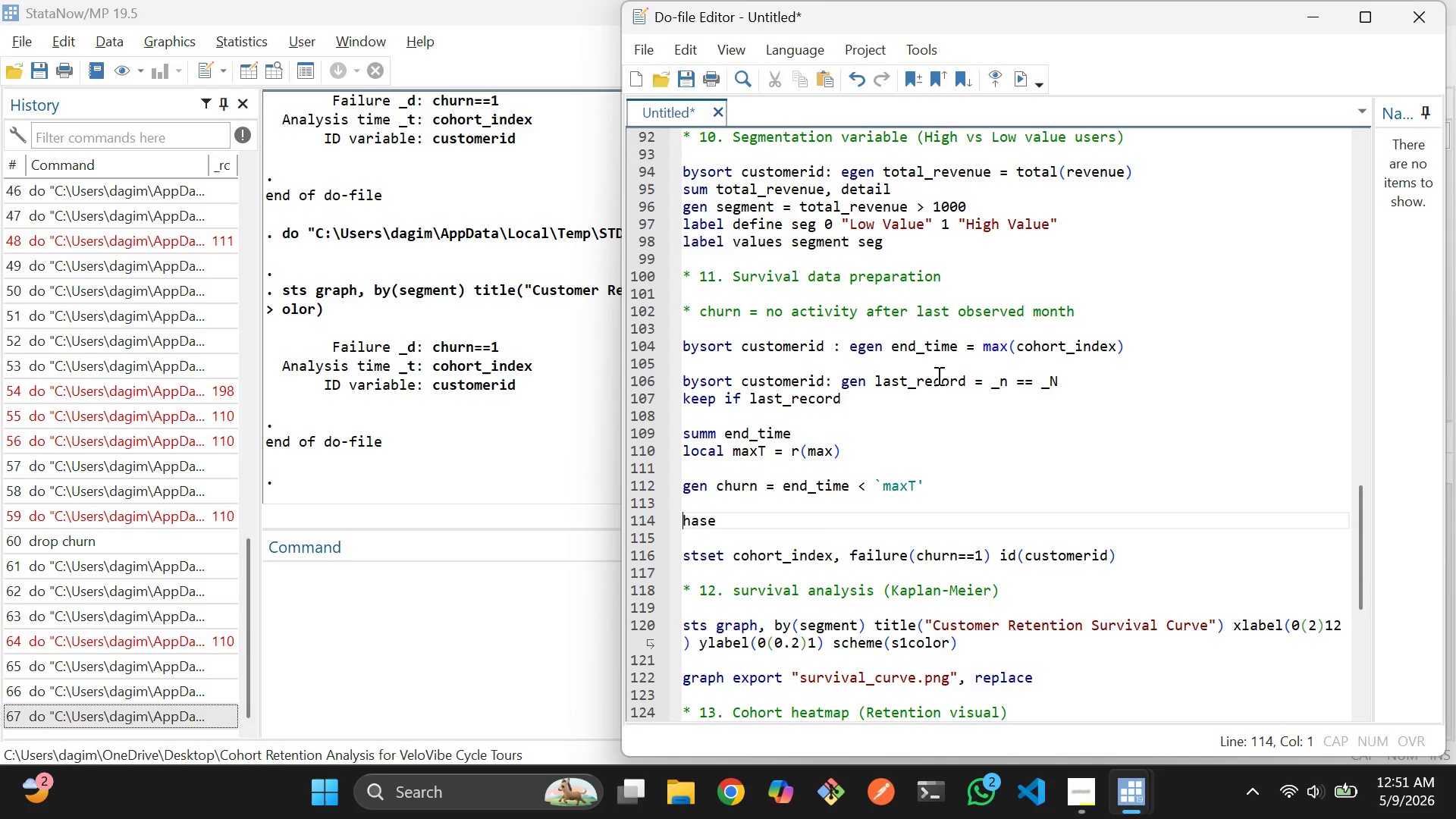 
key(Delete)
 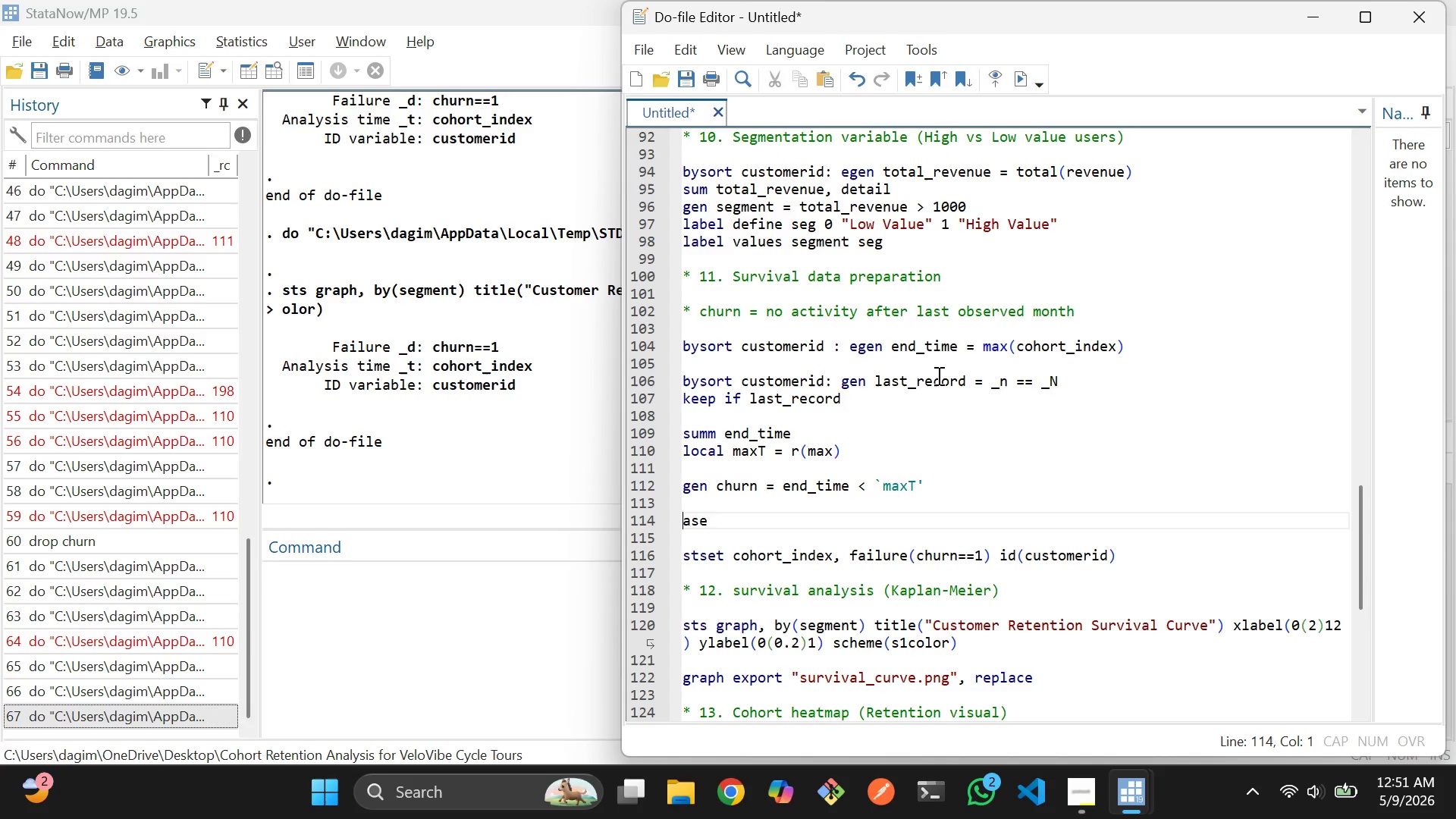 
key(Delete)
 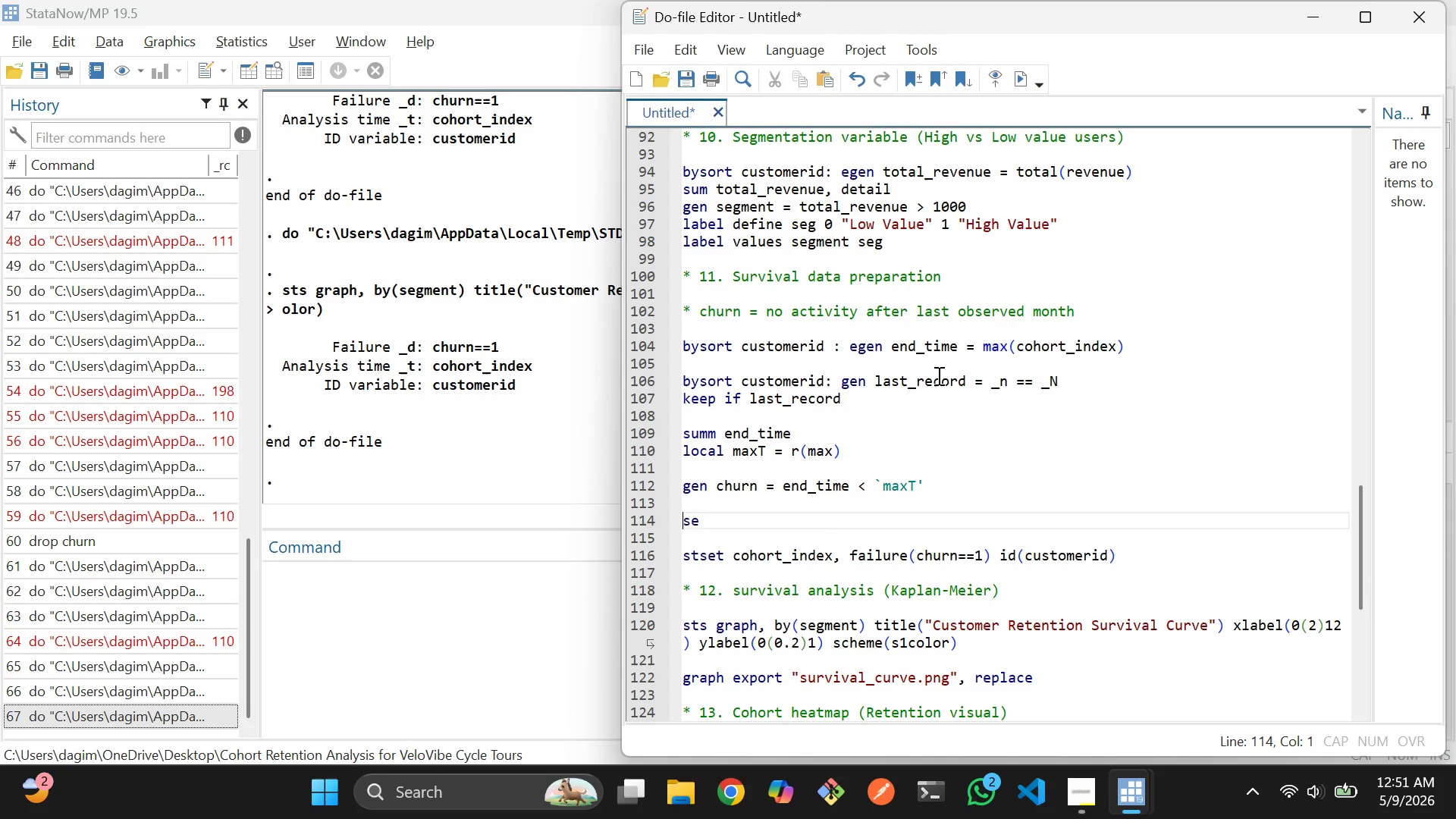 
key(Delete)
 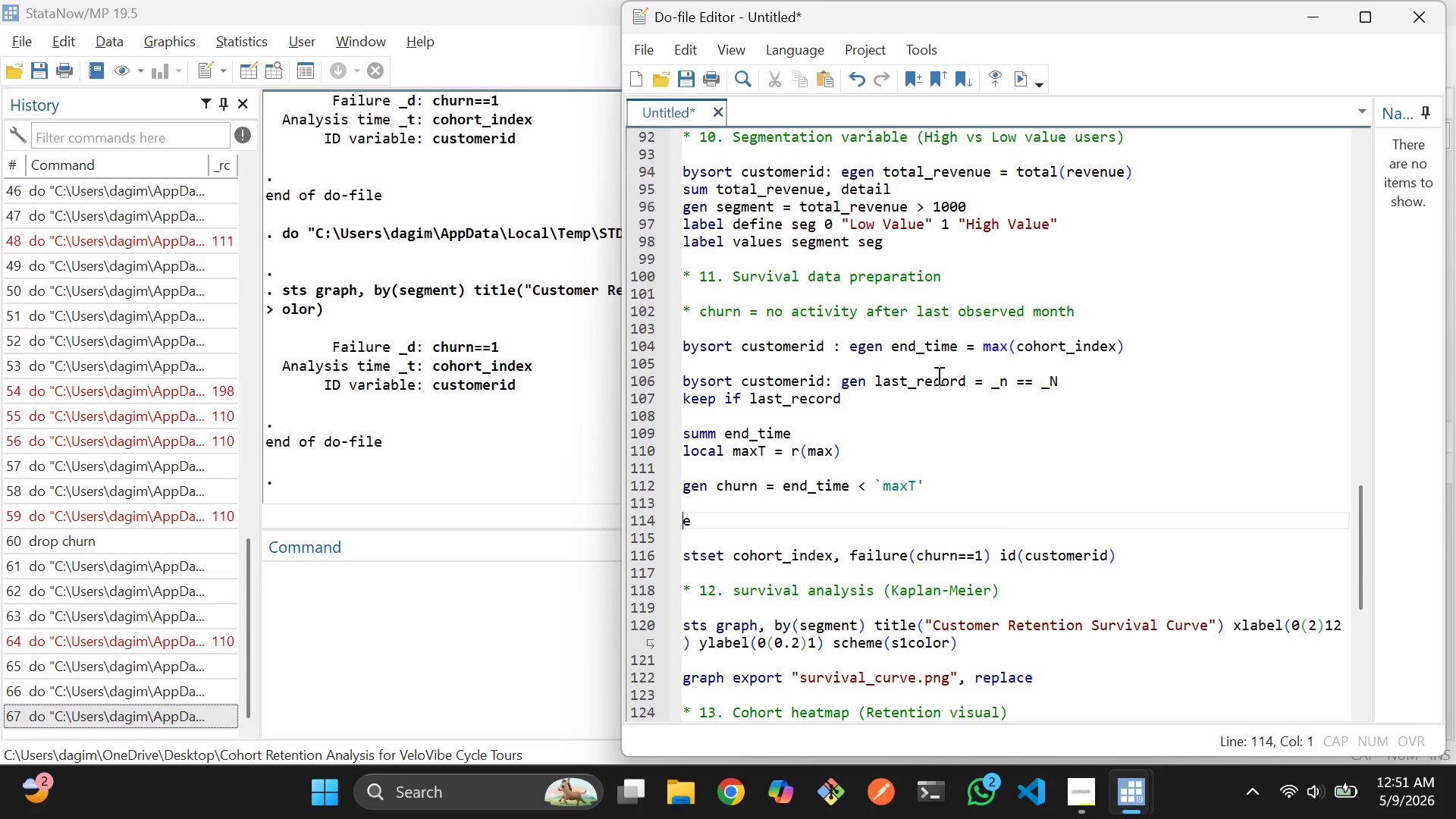 
key(Delete)
 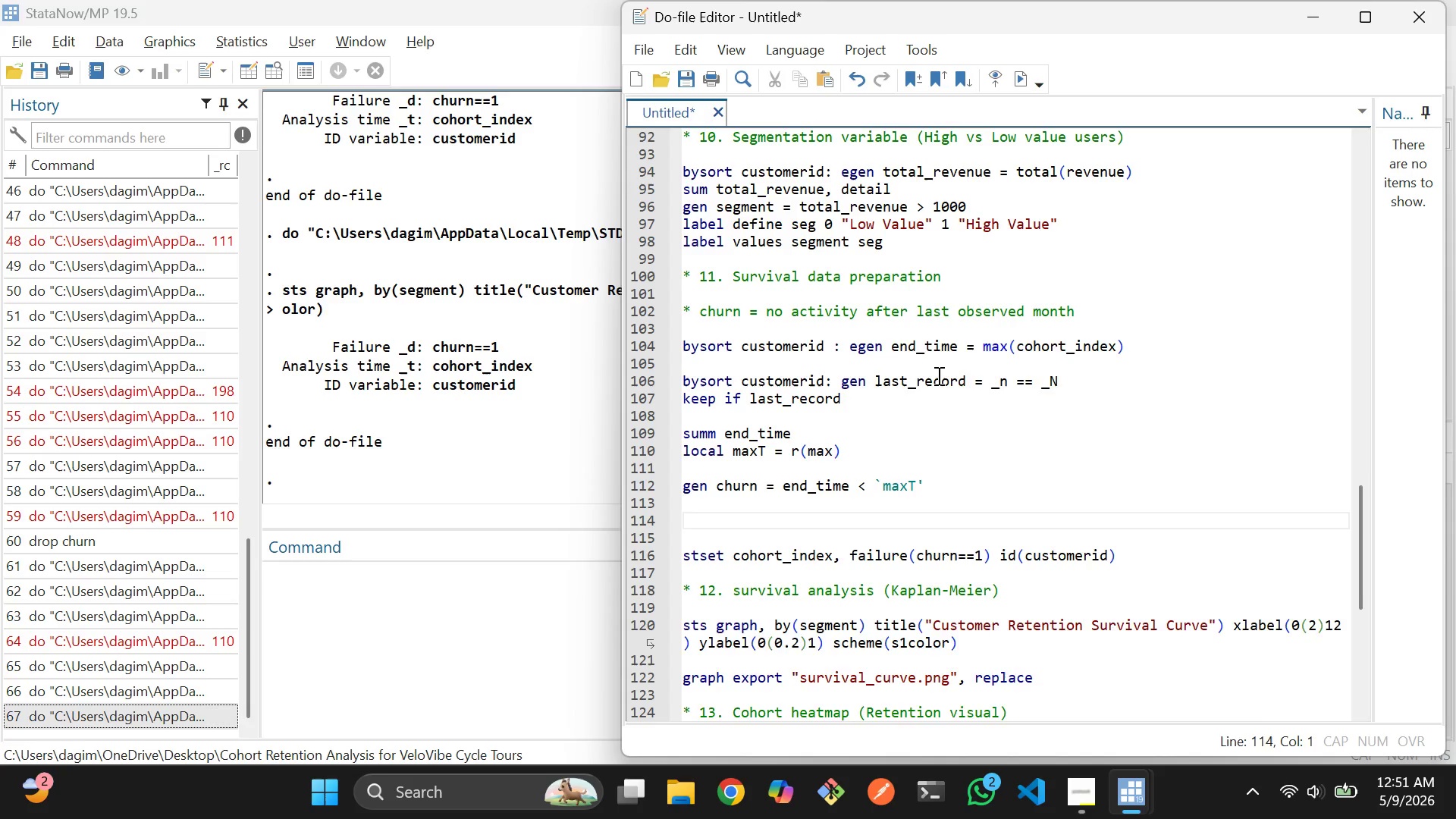 
key(Backspace)
 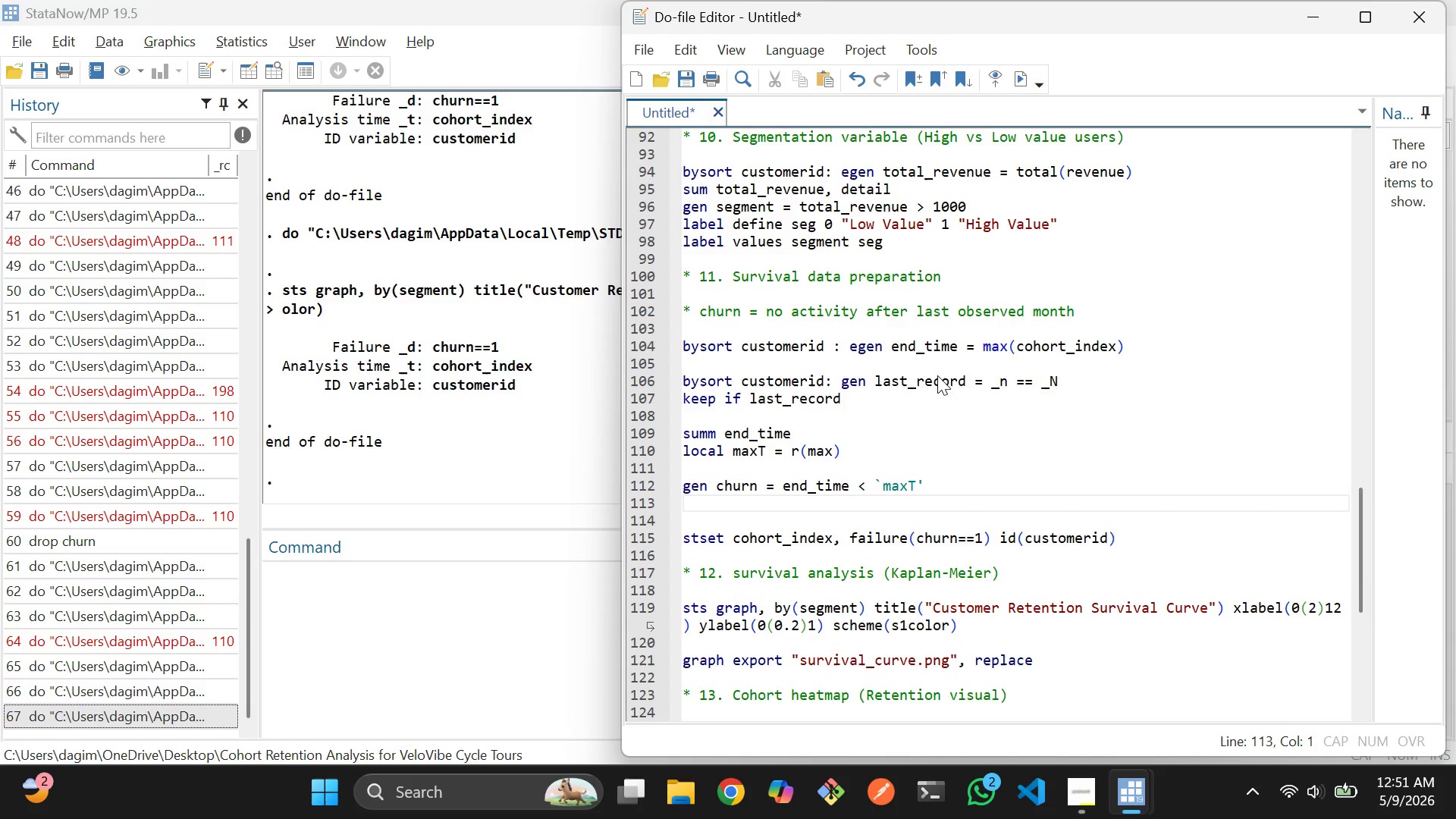 
key(ArrowDown)
 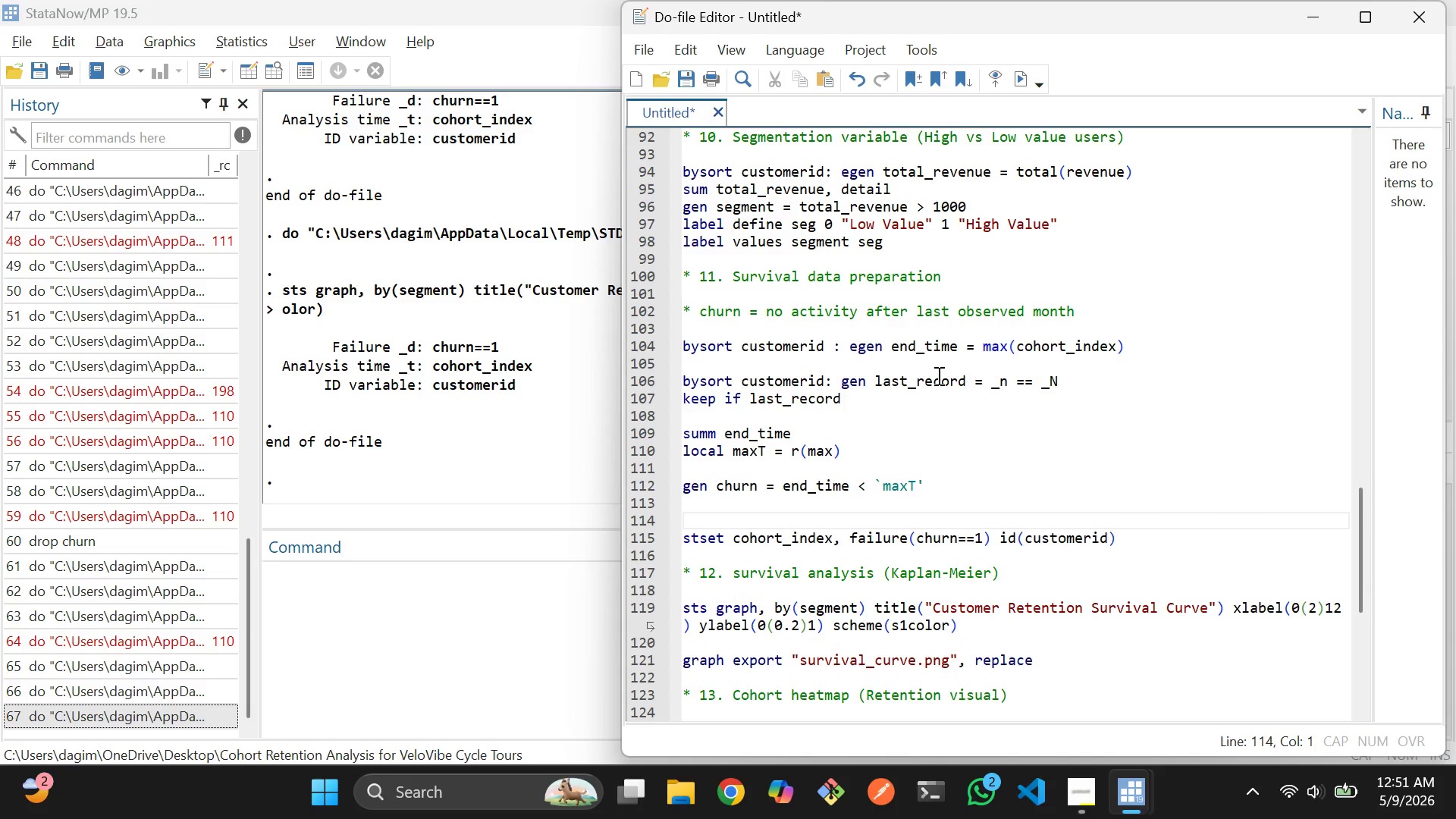 
key(Backspace)
 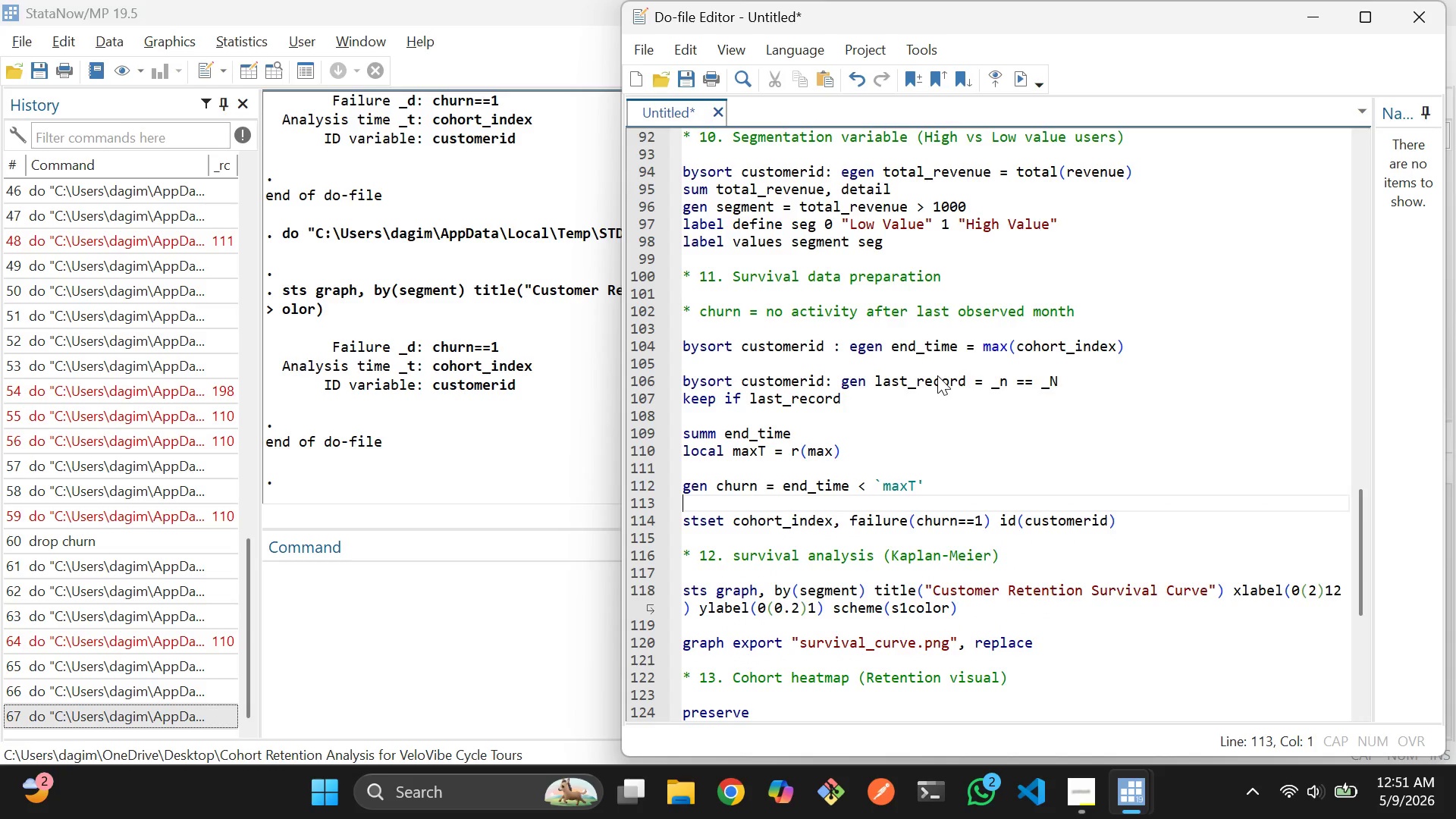 
key(ArrowDown)
 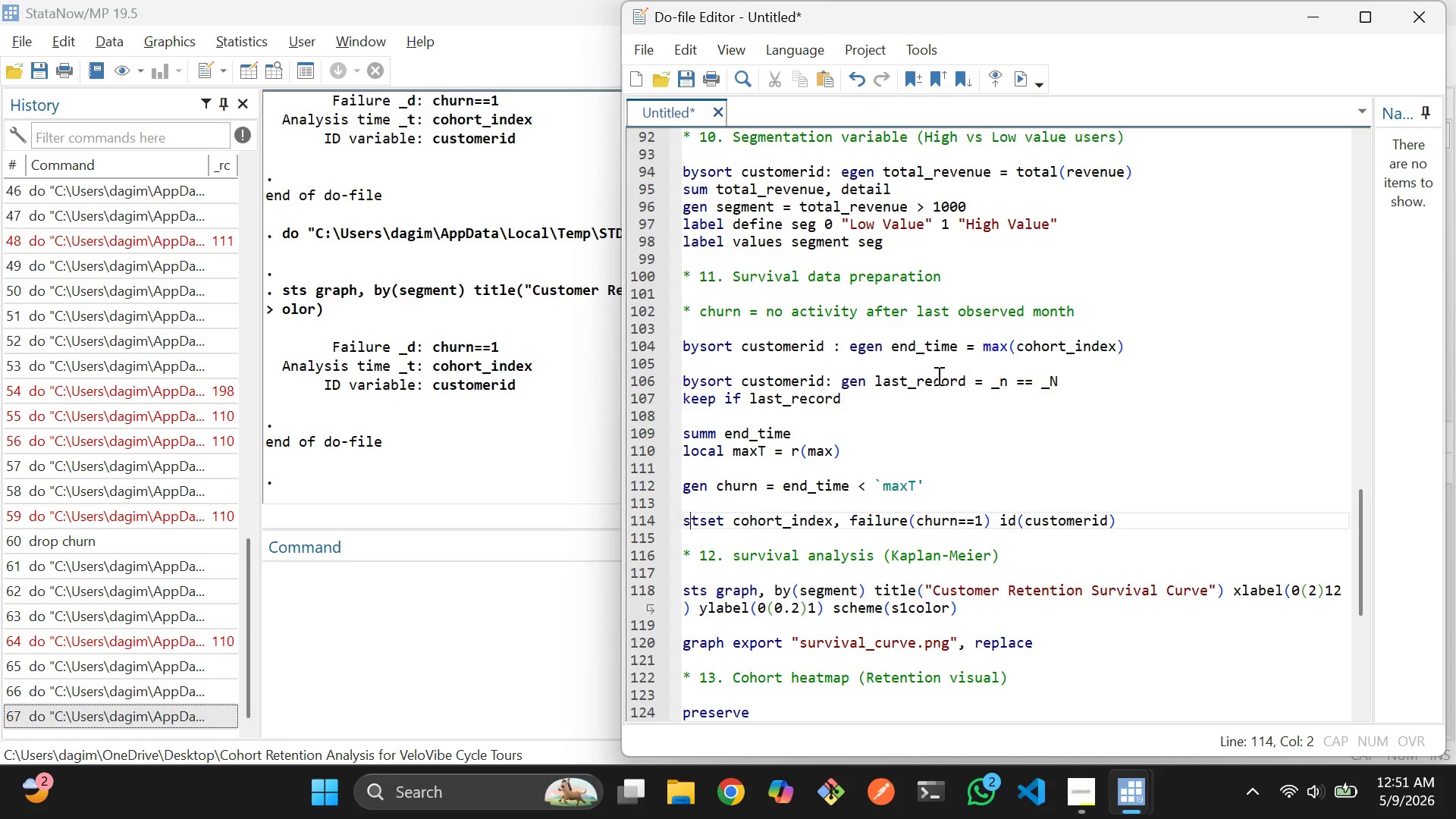 
key(ArrowRight)
 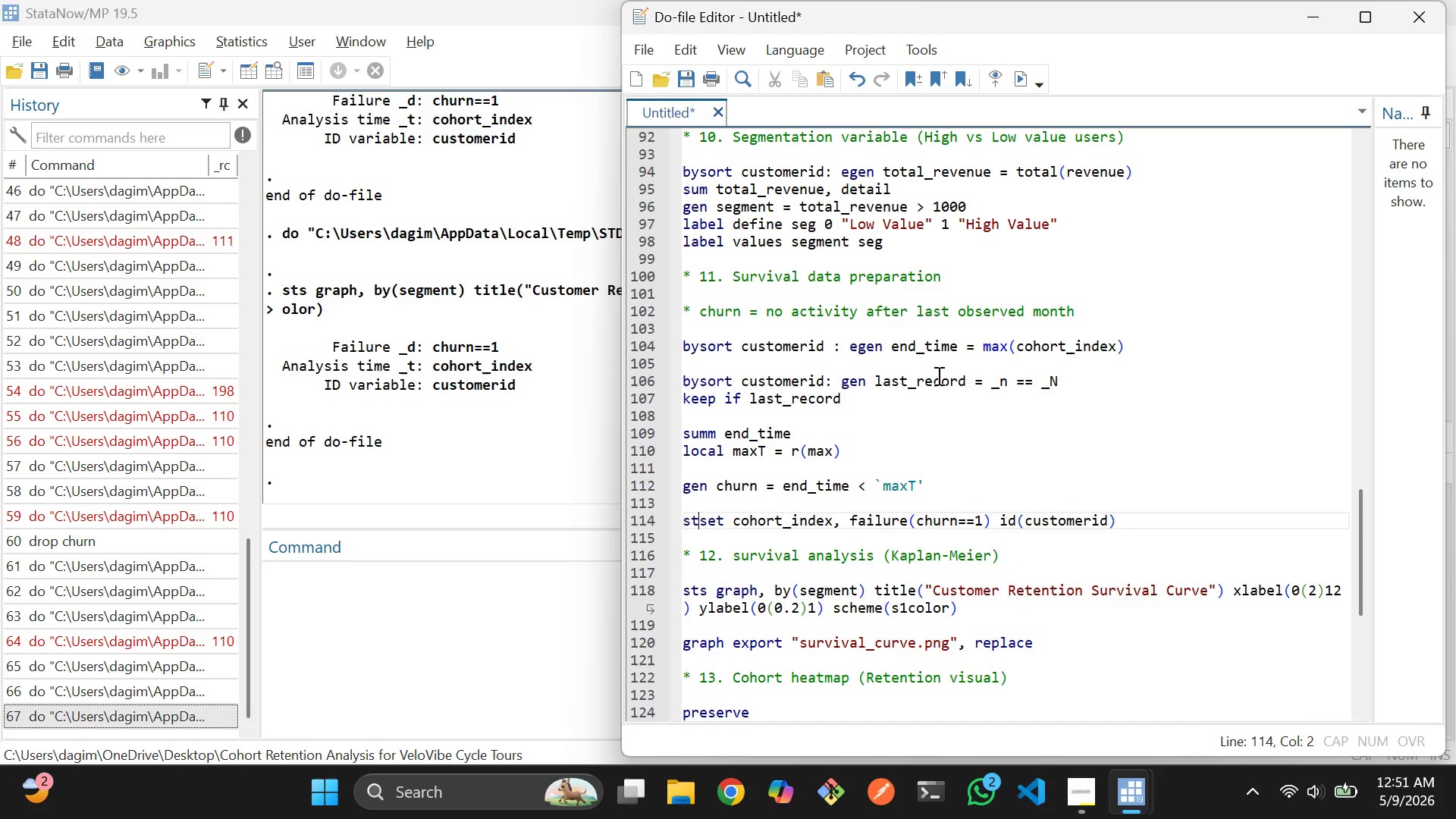 
key(ArrowRight)
 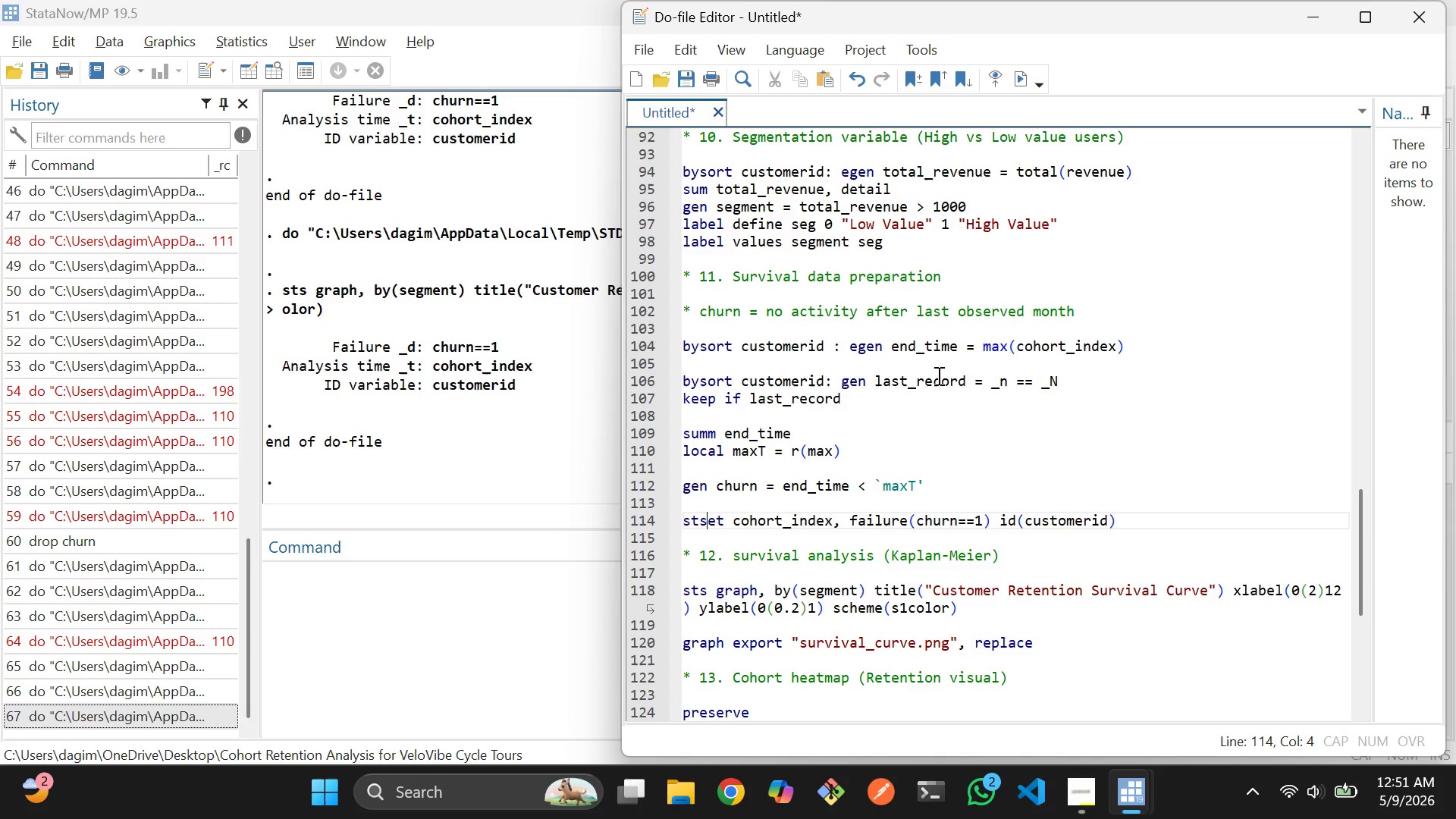 
key(ArrowRight)
 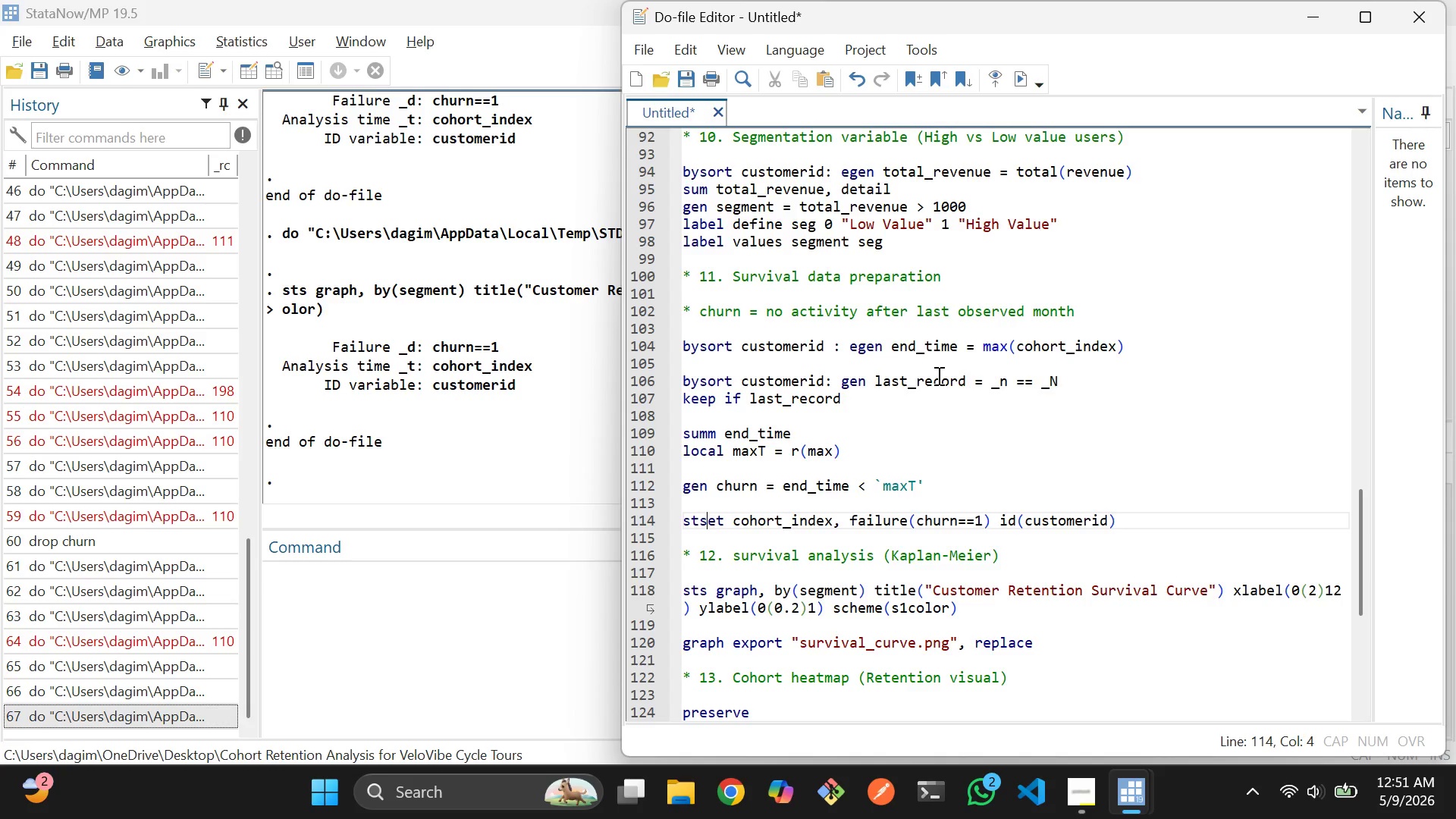 
key(ArrowRight)
 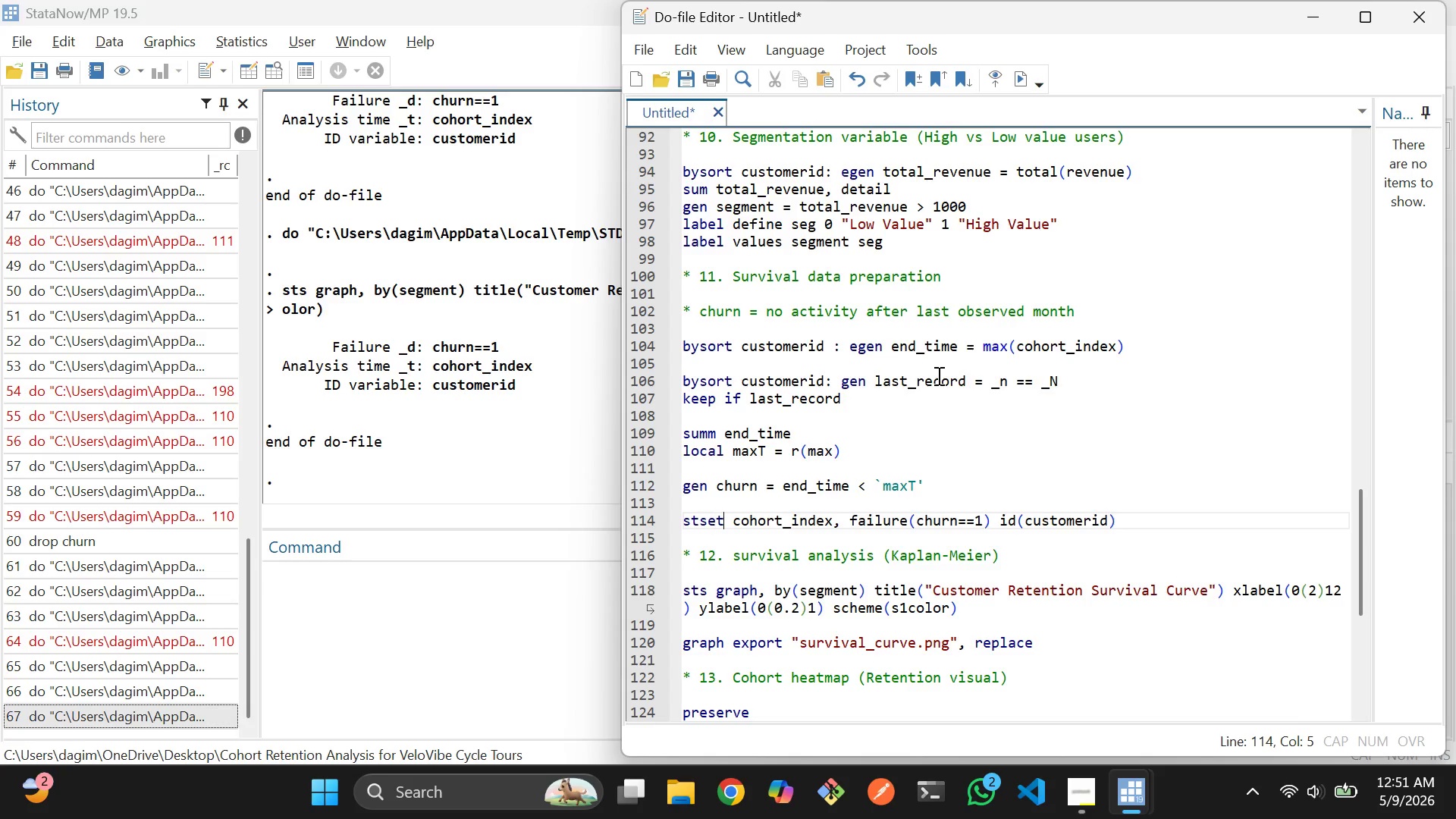 
key(ArrowRight)
 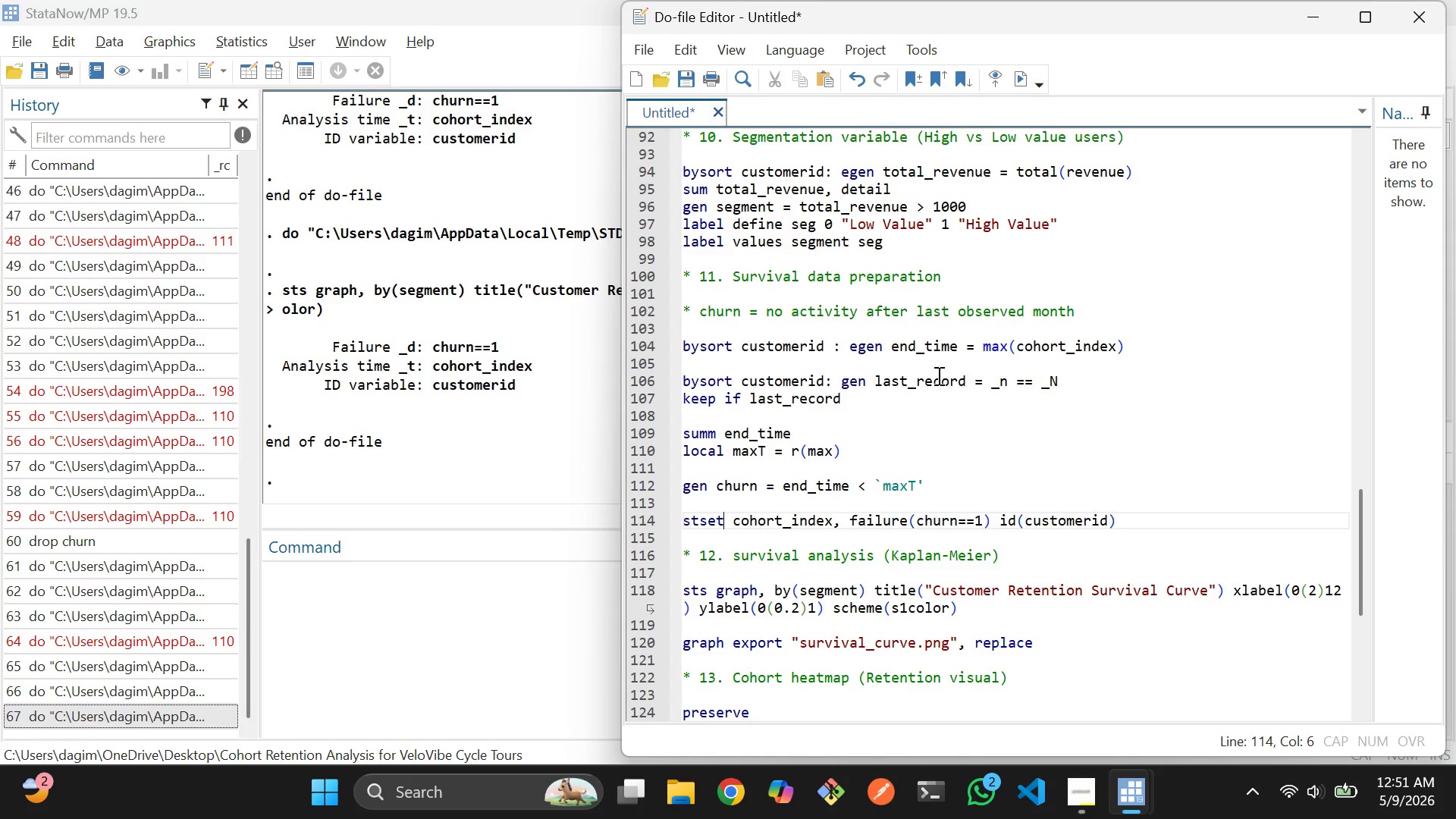 
key(ArrowRight)
 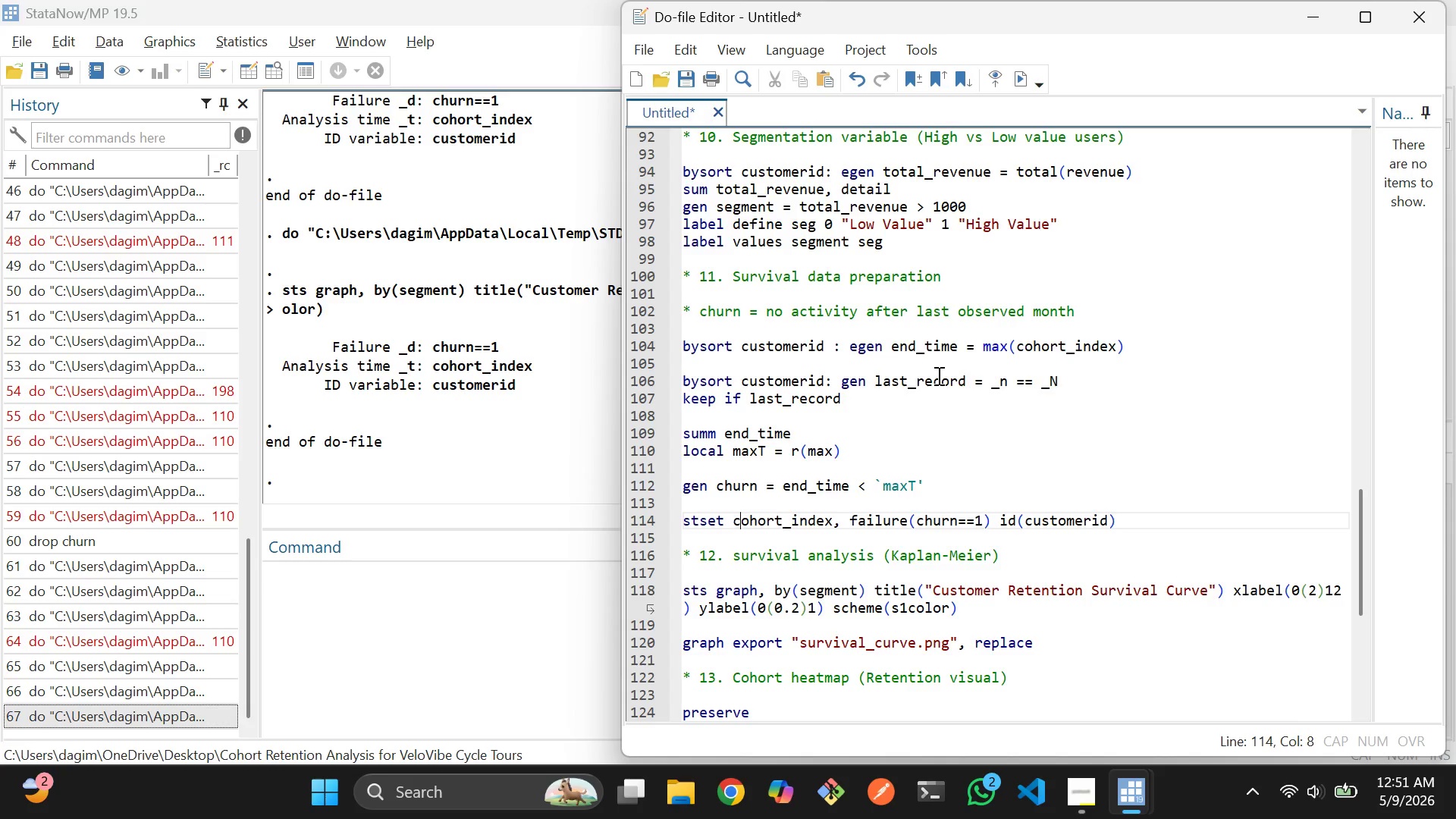 
key(ArrowRight)
 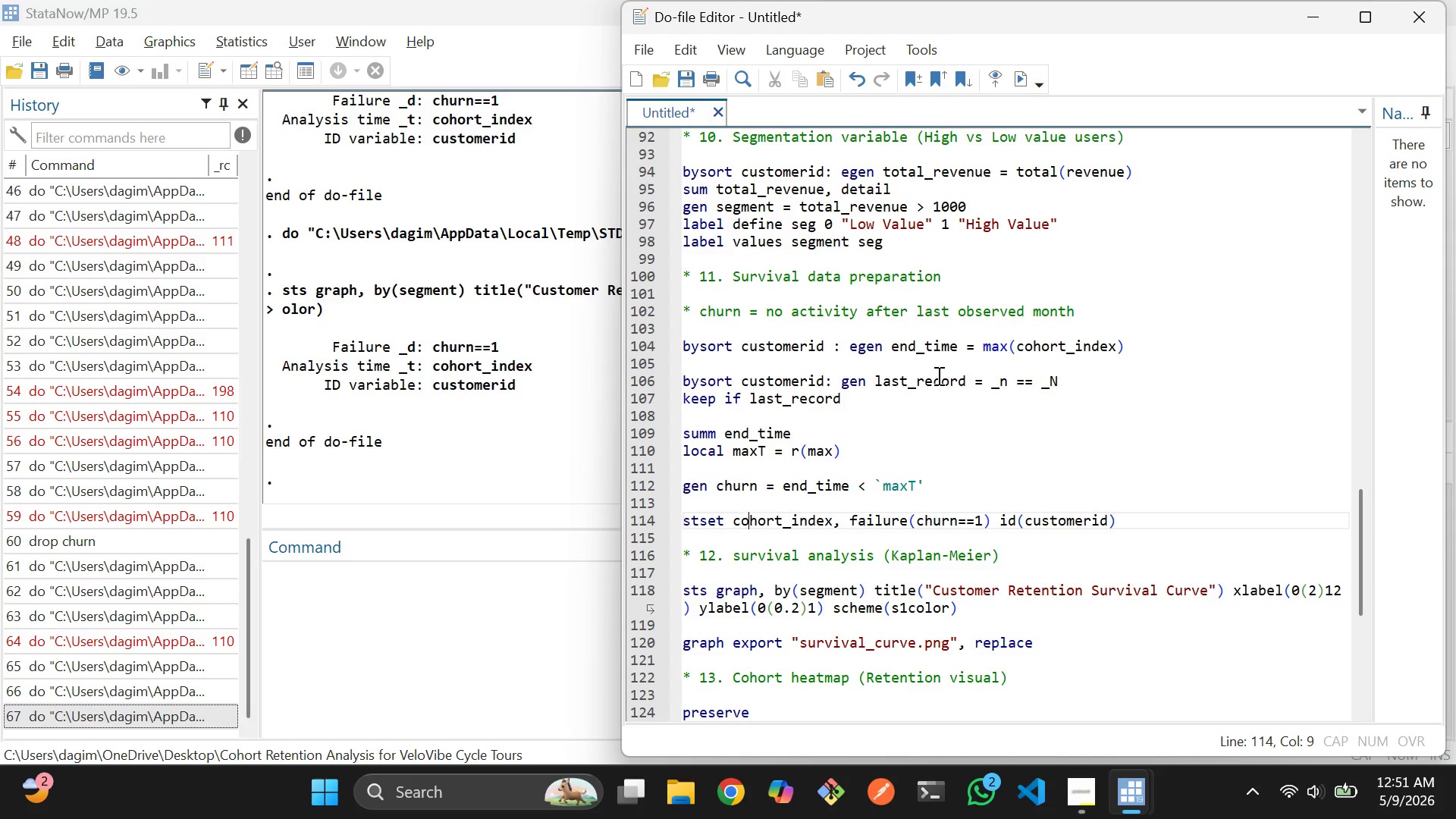 
key(ArrowRight)
 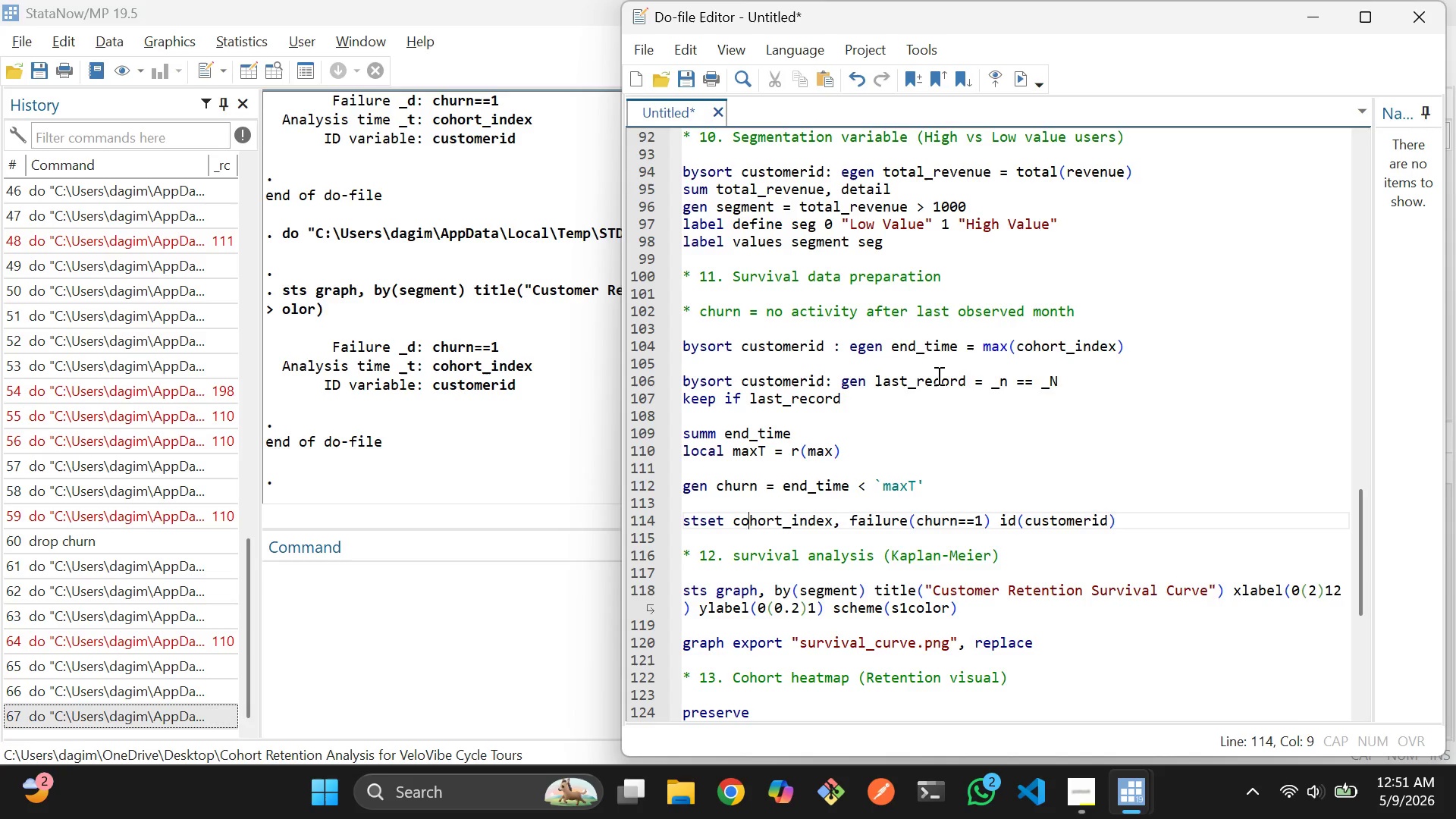 
key(ArrowRight)
 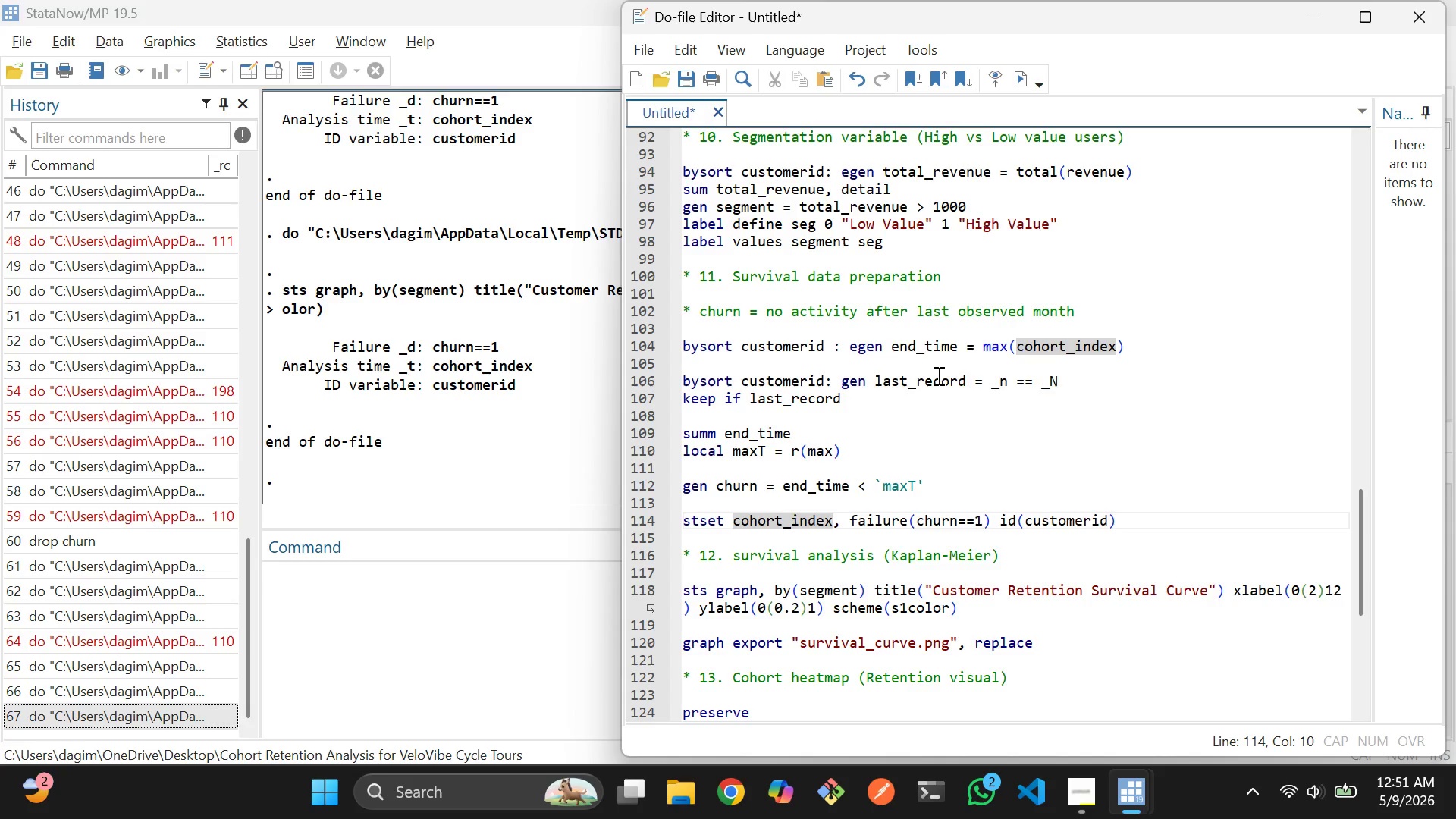 
key(ArrowLeft)
 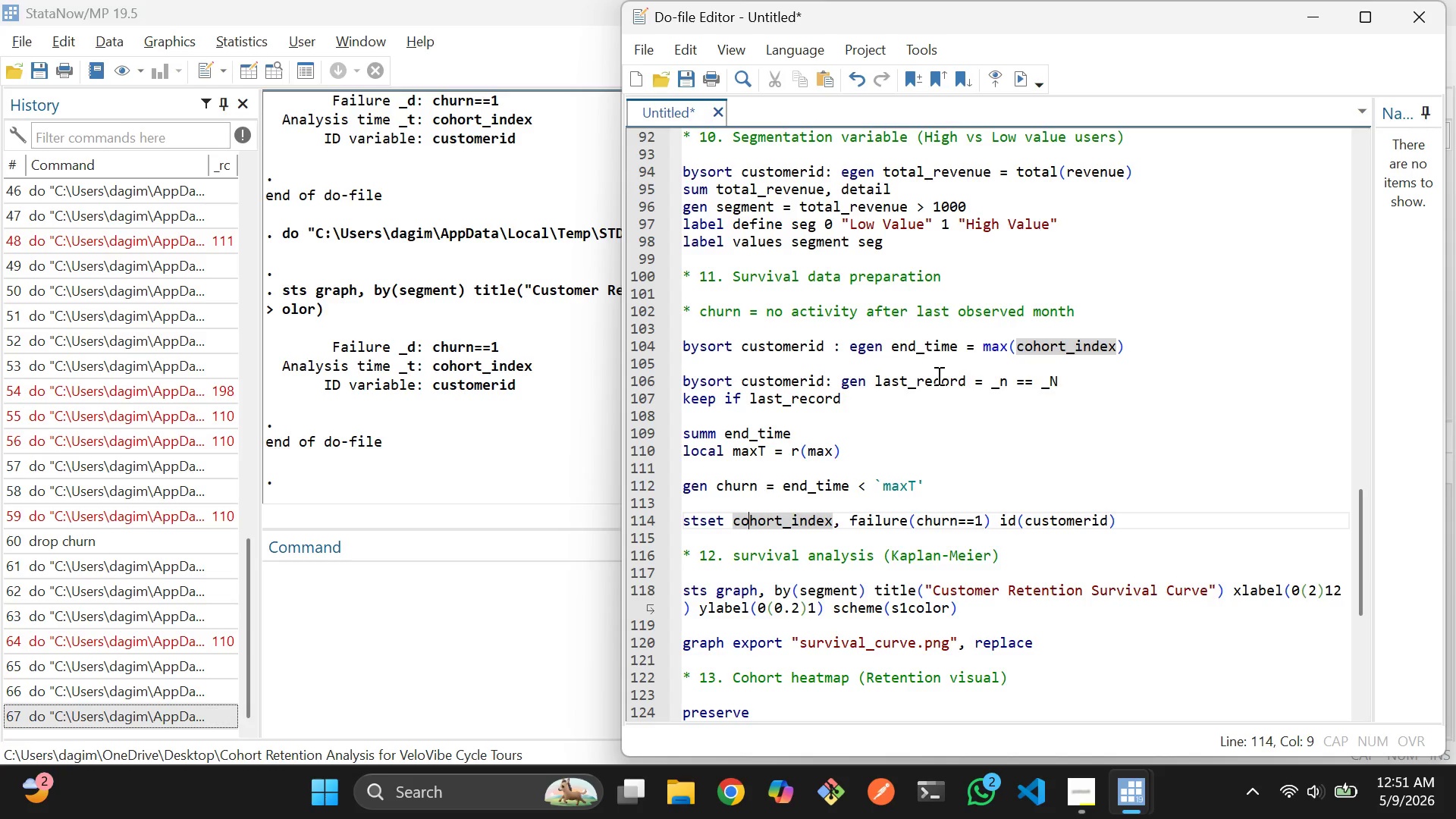 
key(ArrowRight)
 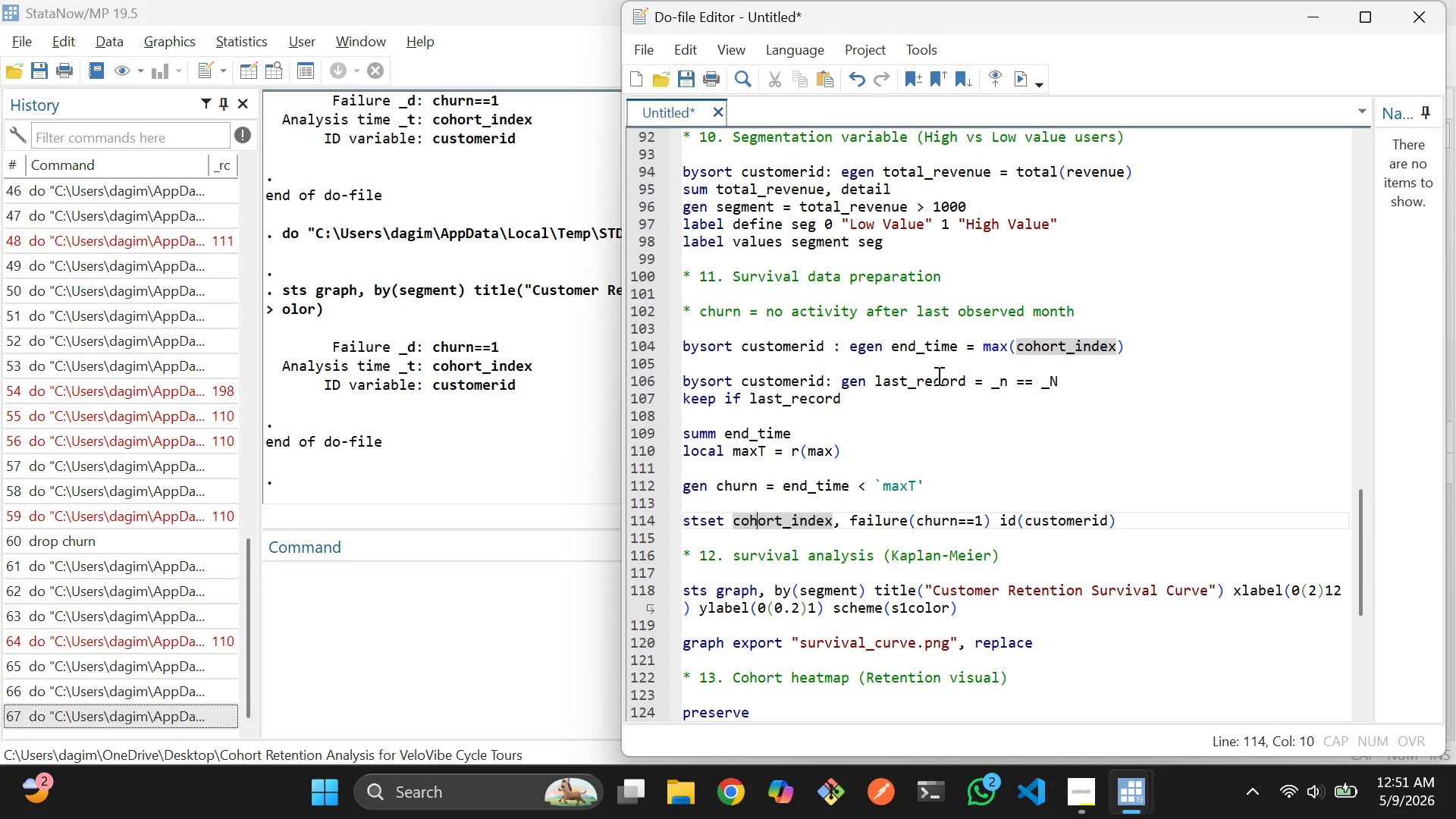 
key(ArrowRight)
 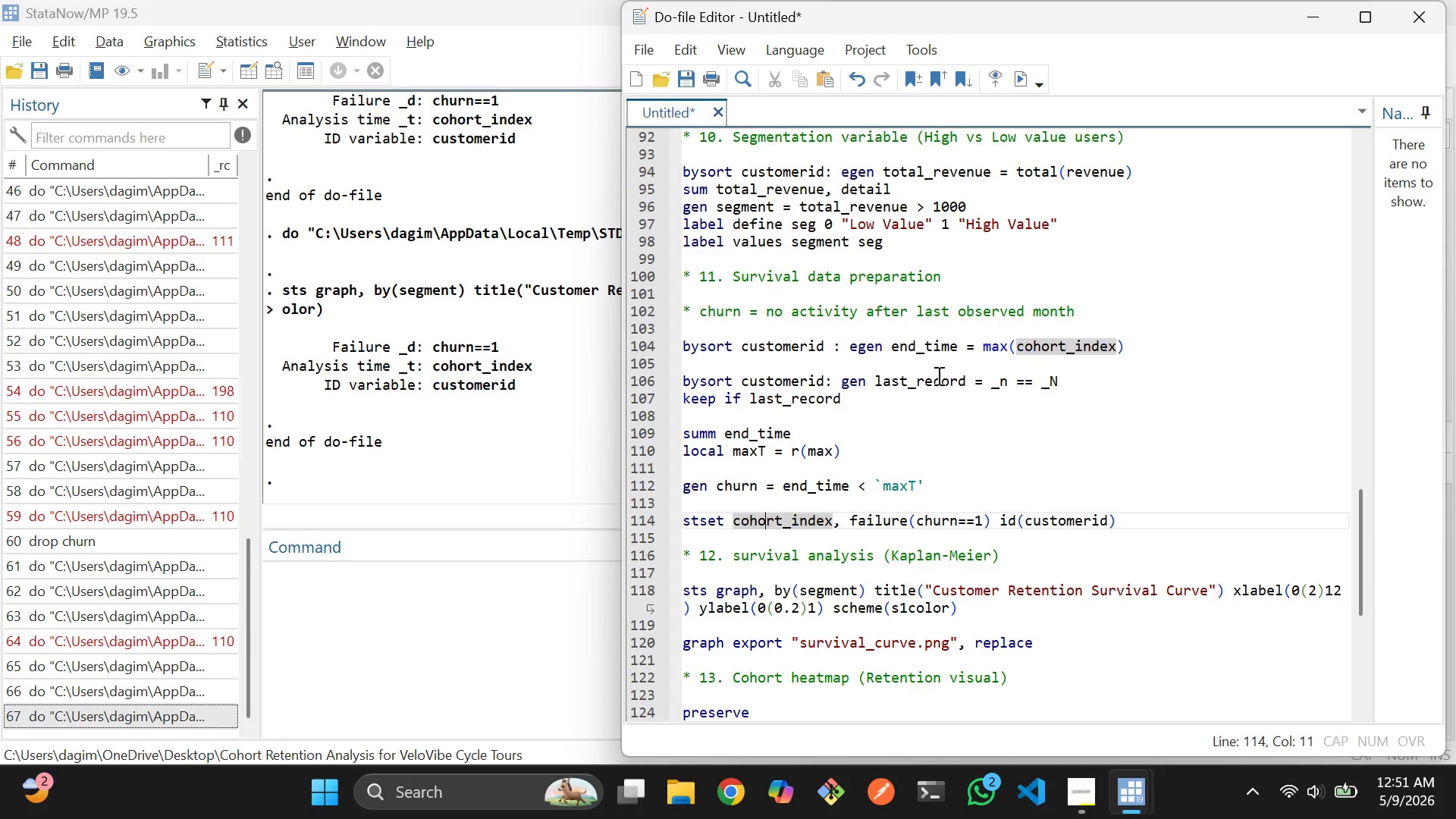 
key(ArrowRight)
 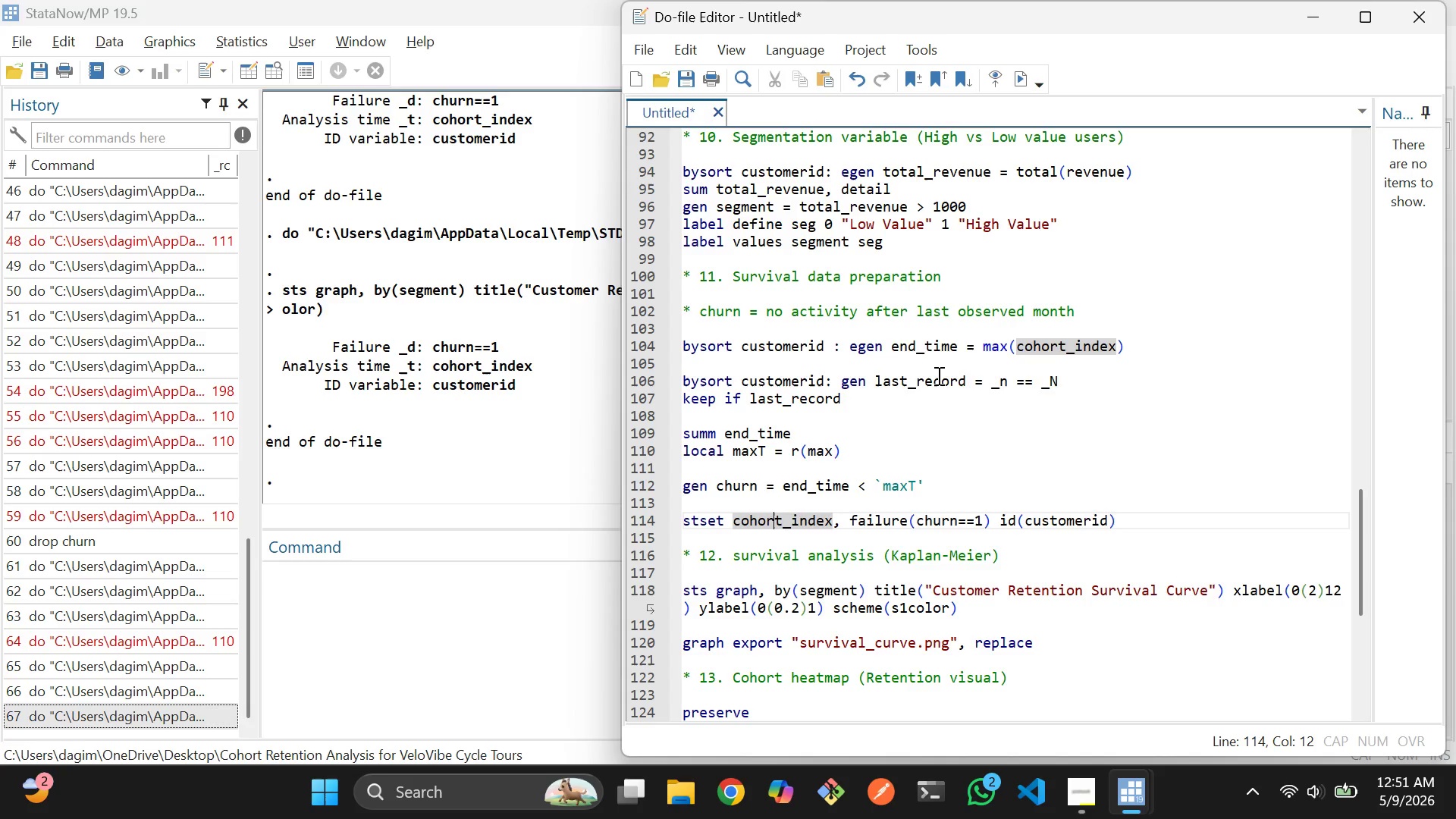 
key(ArrowRight)
 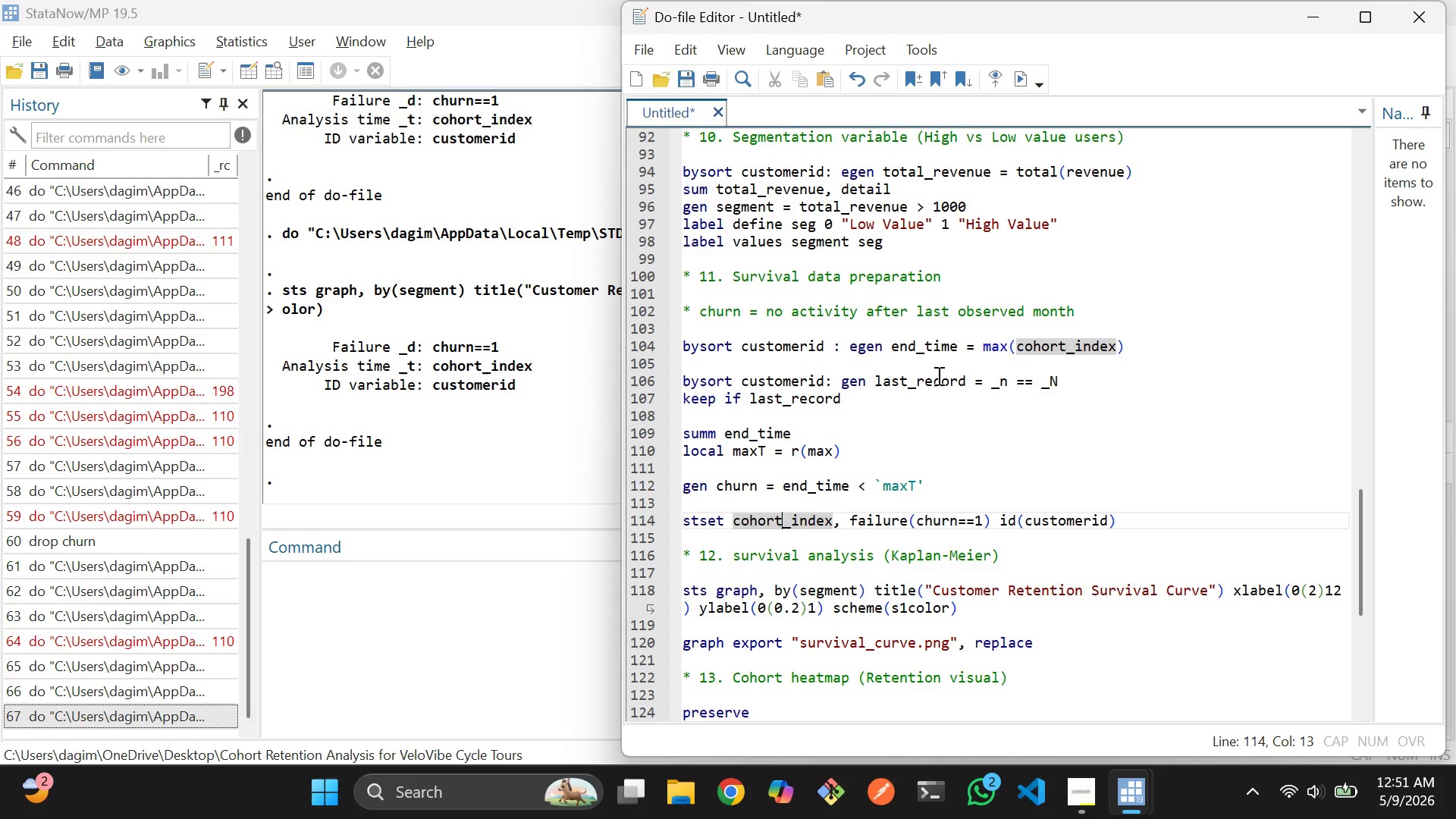 
key(ArrowRight)
 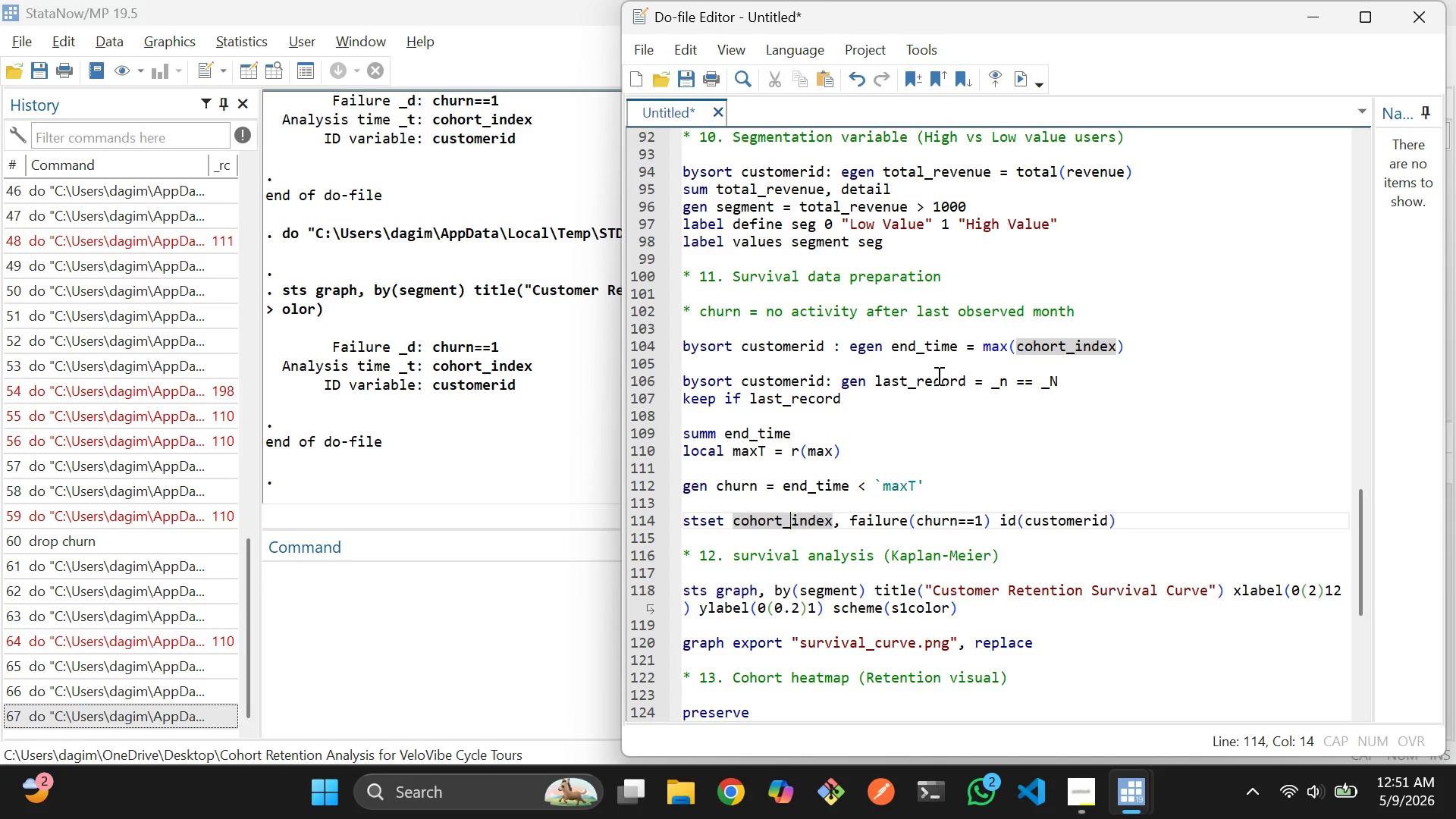 
key(ArrowRight)
 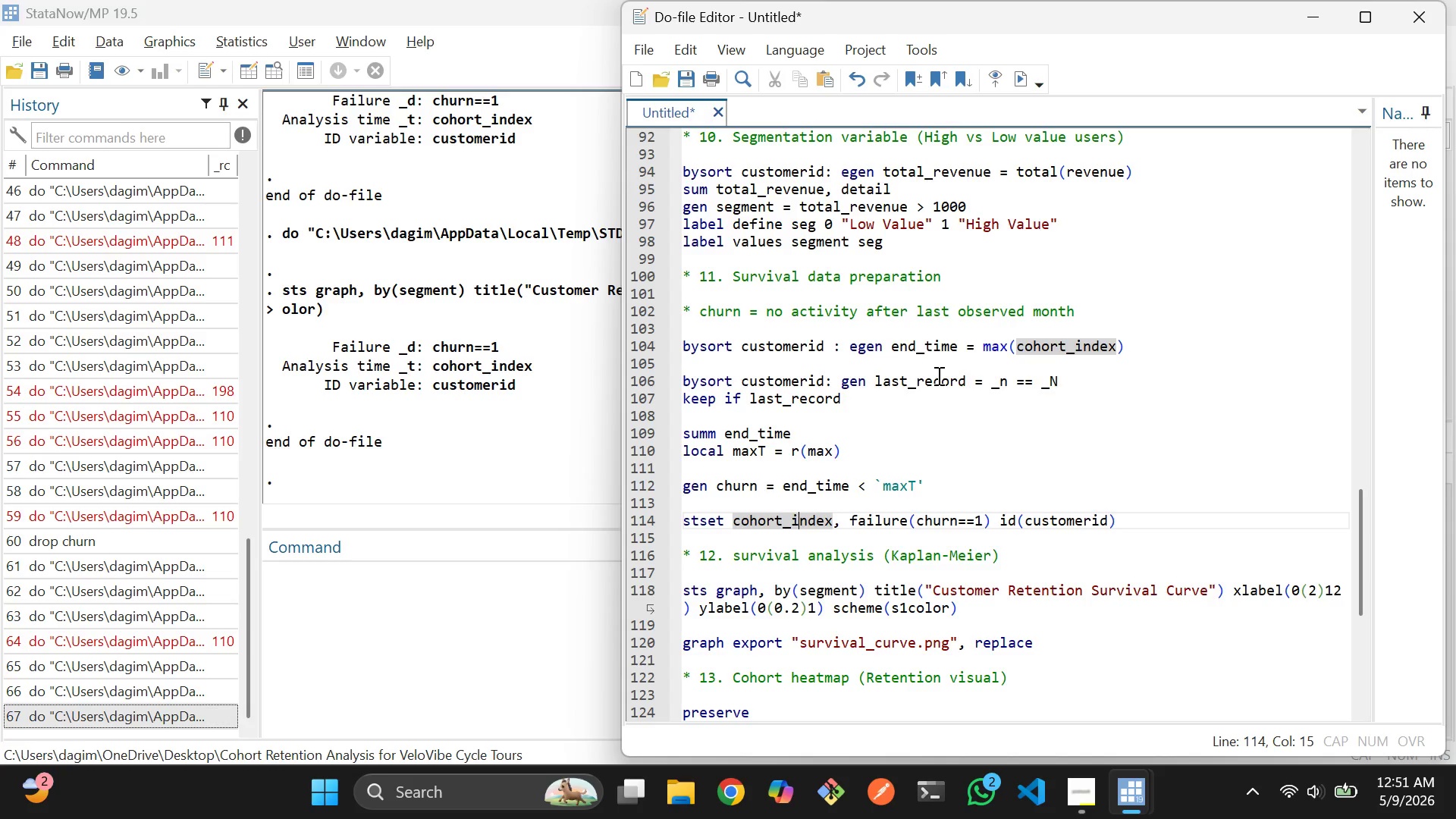 
key(ArrowRight)
 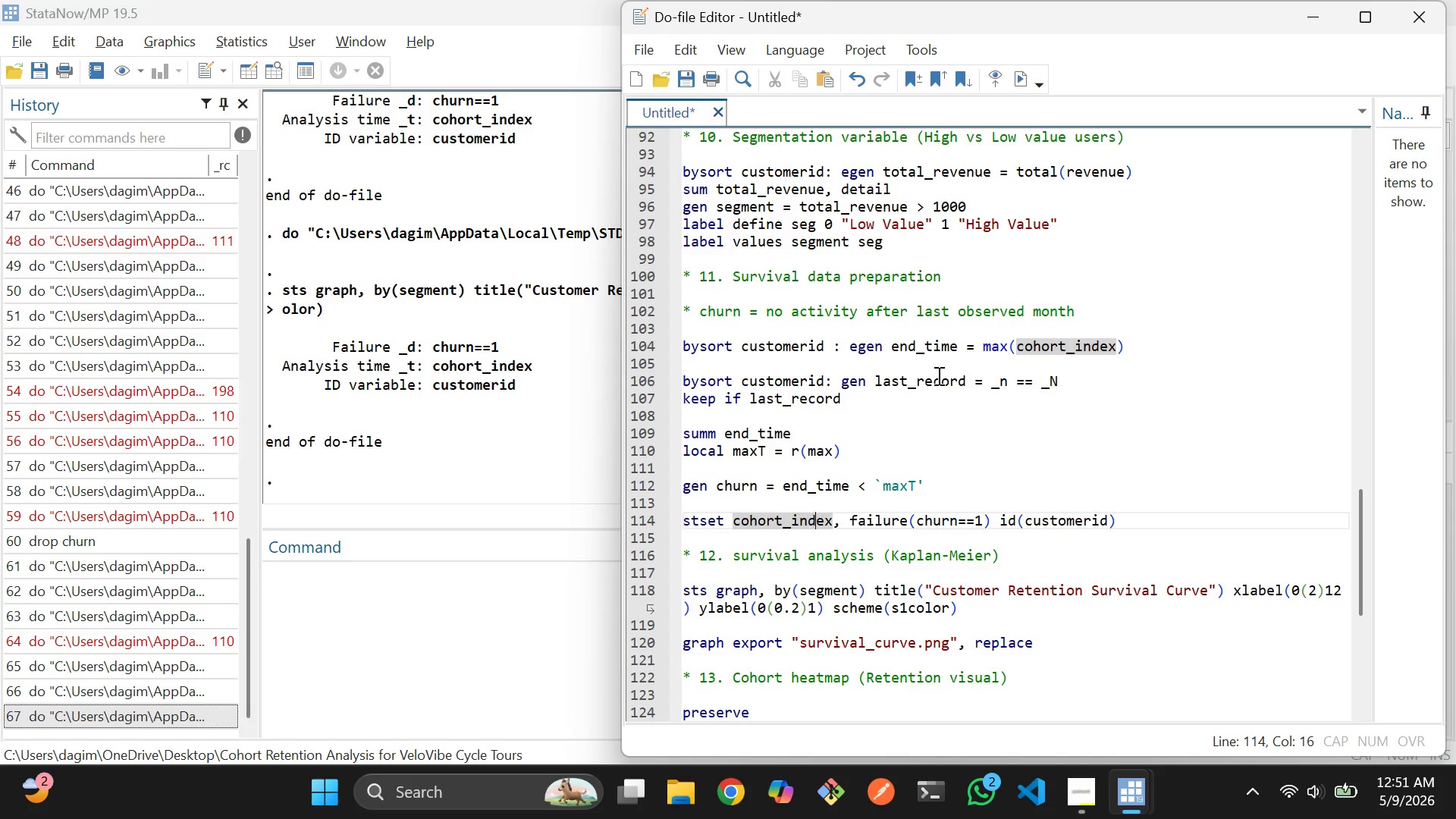 
key(ArrowRight)
 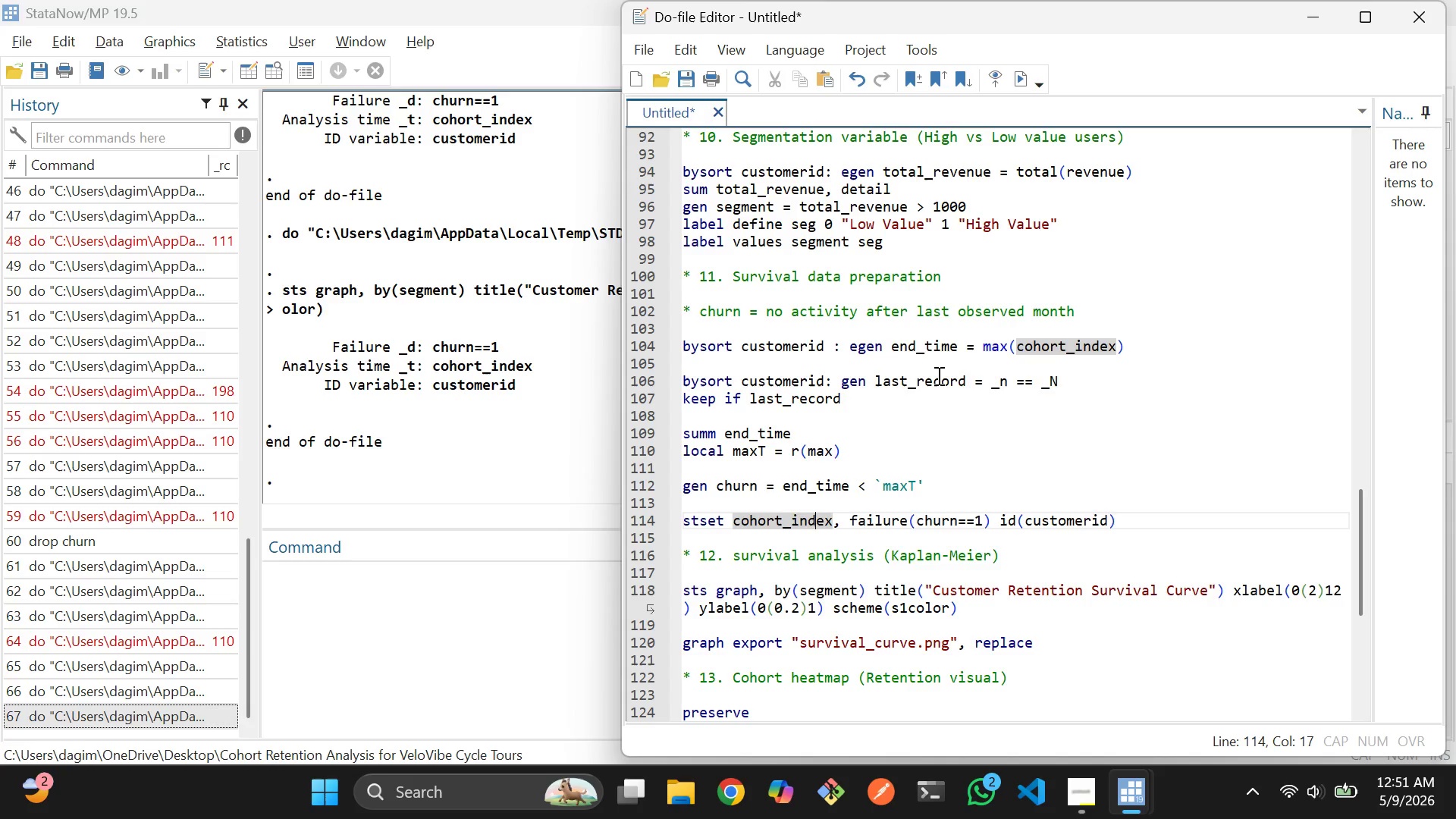 
key(ArrowRight)
 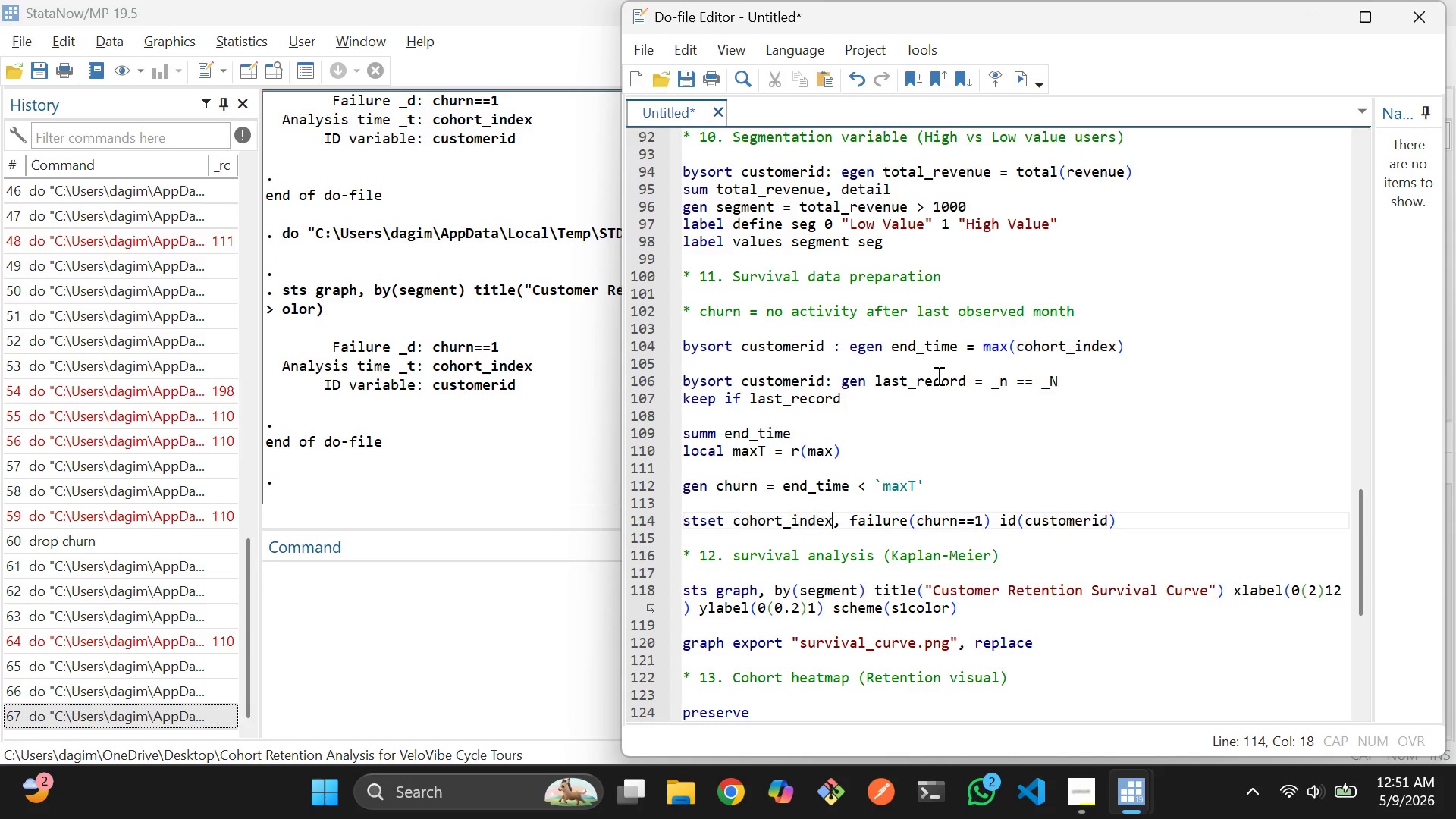 
key(ArrowRight)
 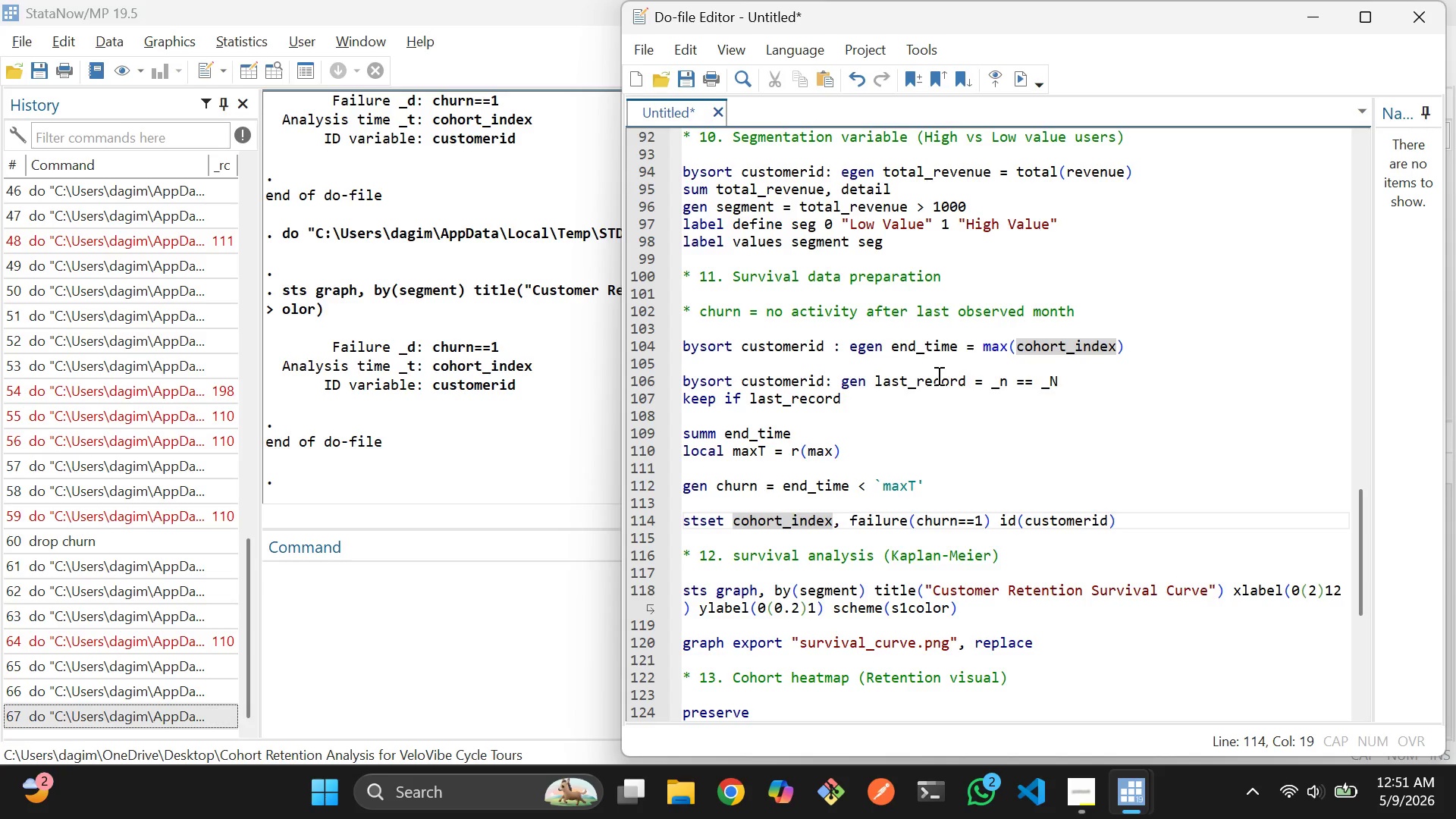 
key(Backspace)
key(Backspace)
key(Backspace)
key(Backspace)
key(Backspace)
key(Backspace)
key(Backspace)
key(Backspace)
key(Backspace)
key(Backspace)
key(Backspace)
key(Backspace)
type(end)
 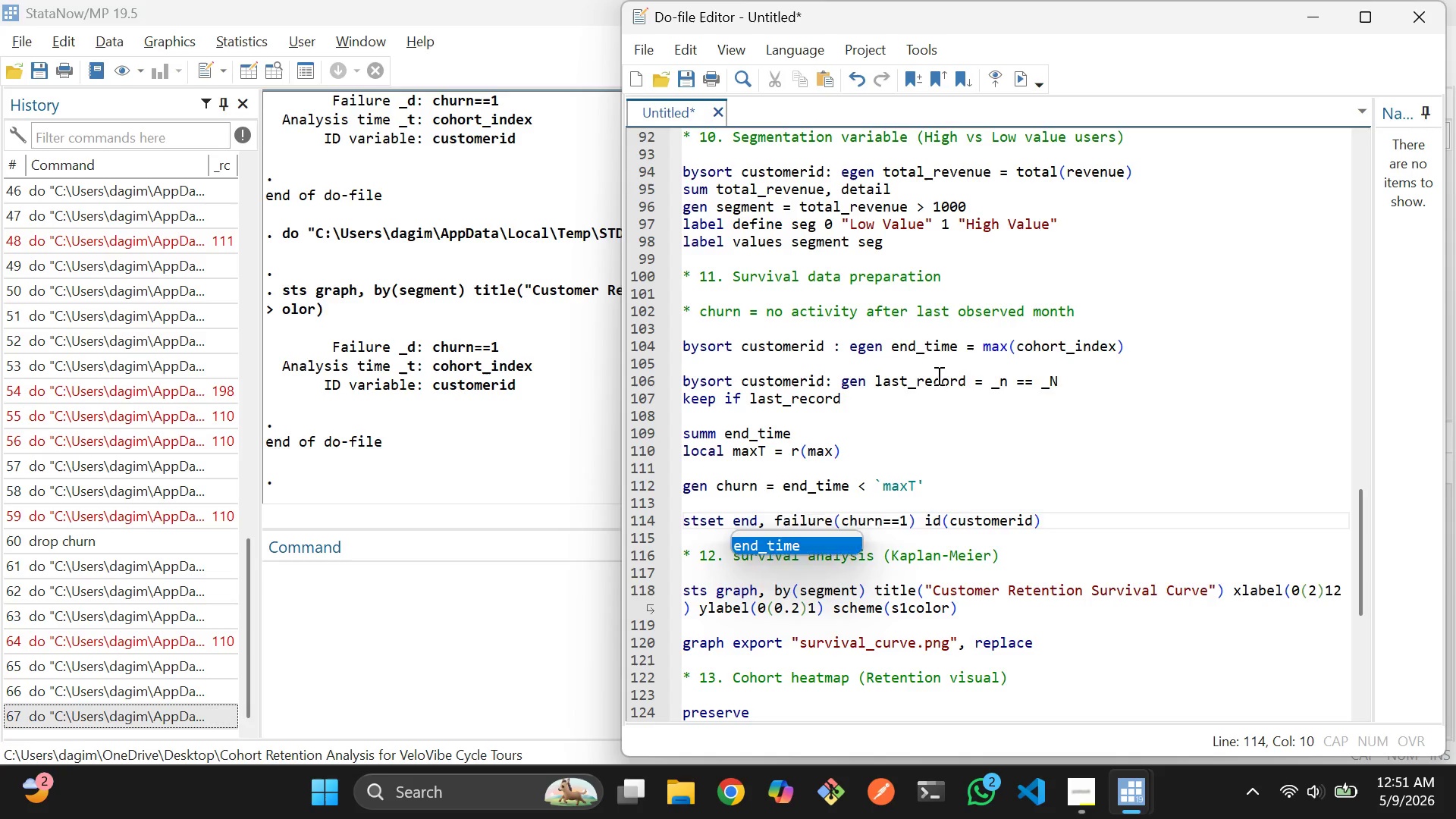 
key(Enter)
 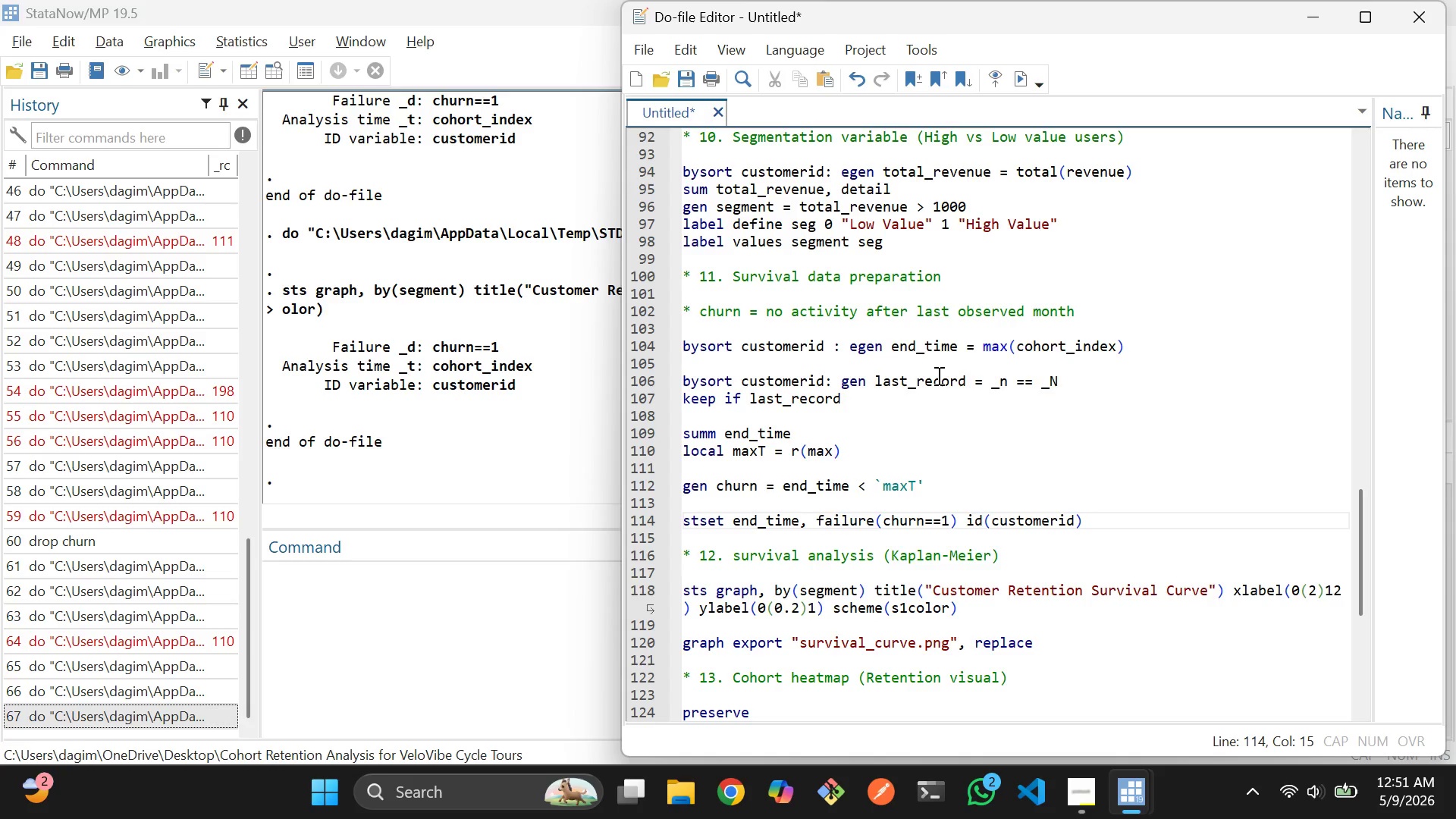 
key(ArrowRight)
 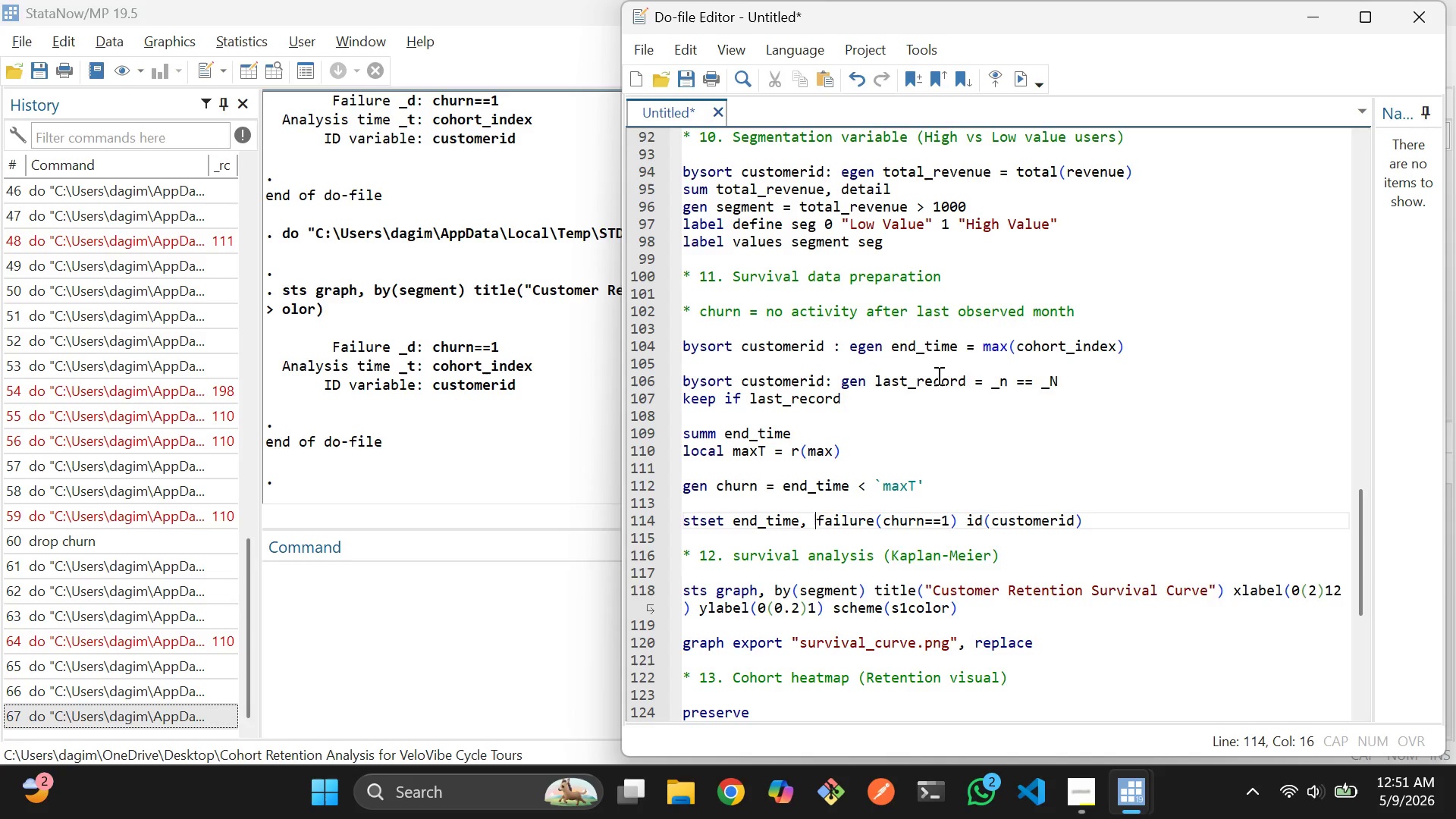 
key(ArrowRight)
 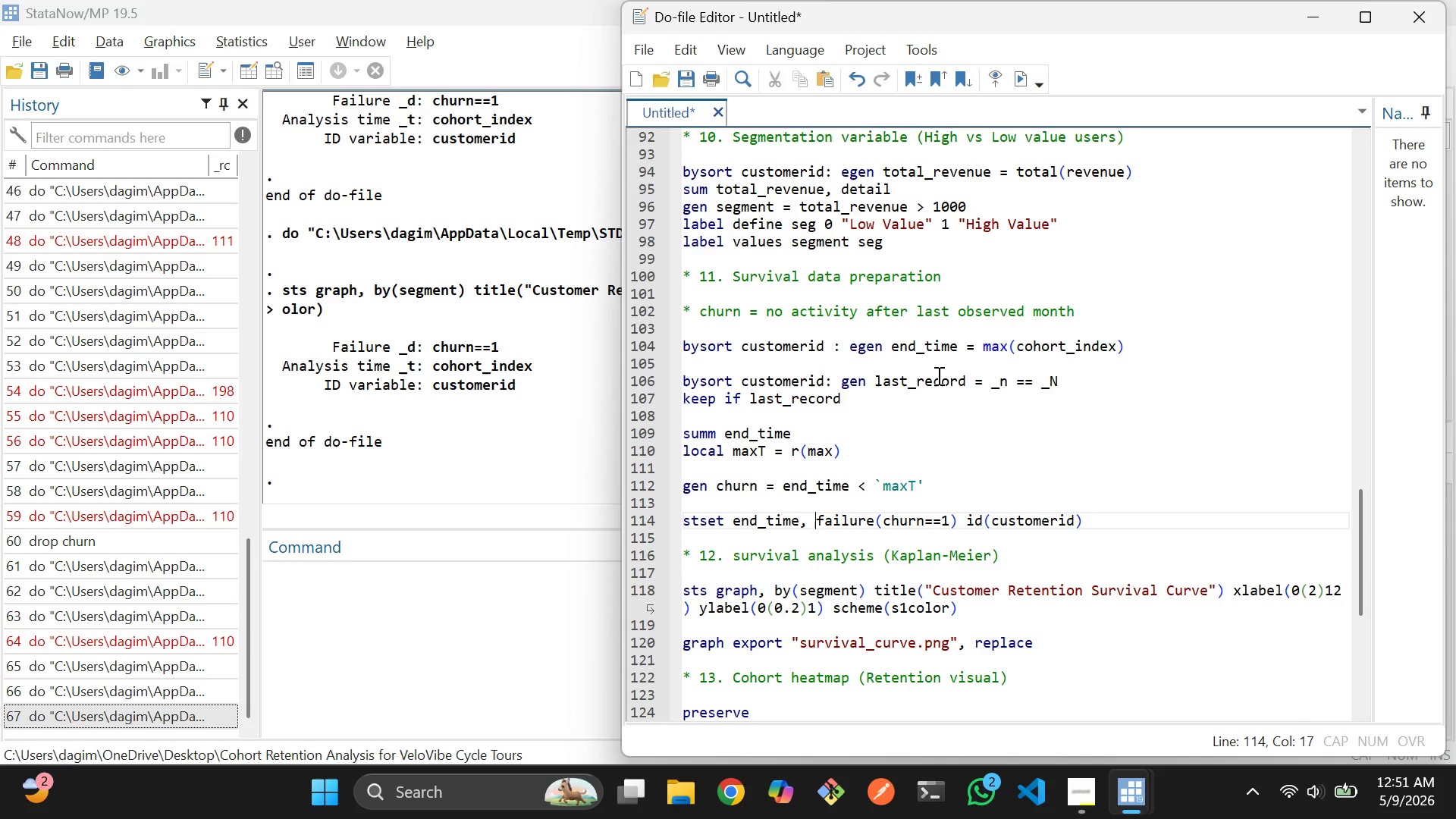 
key(ArrowRight)
 